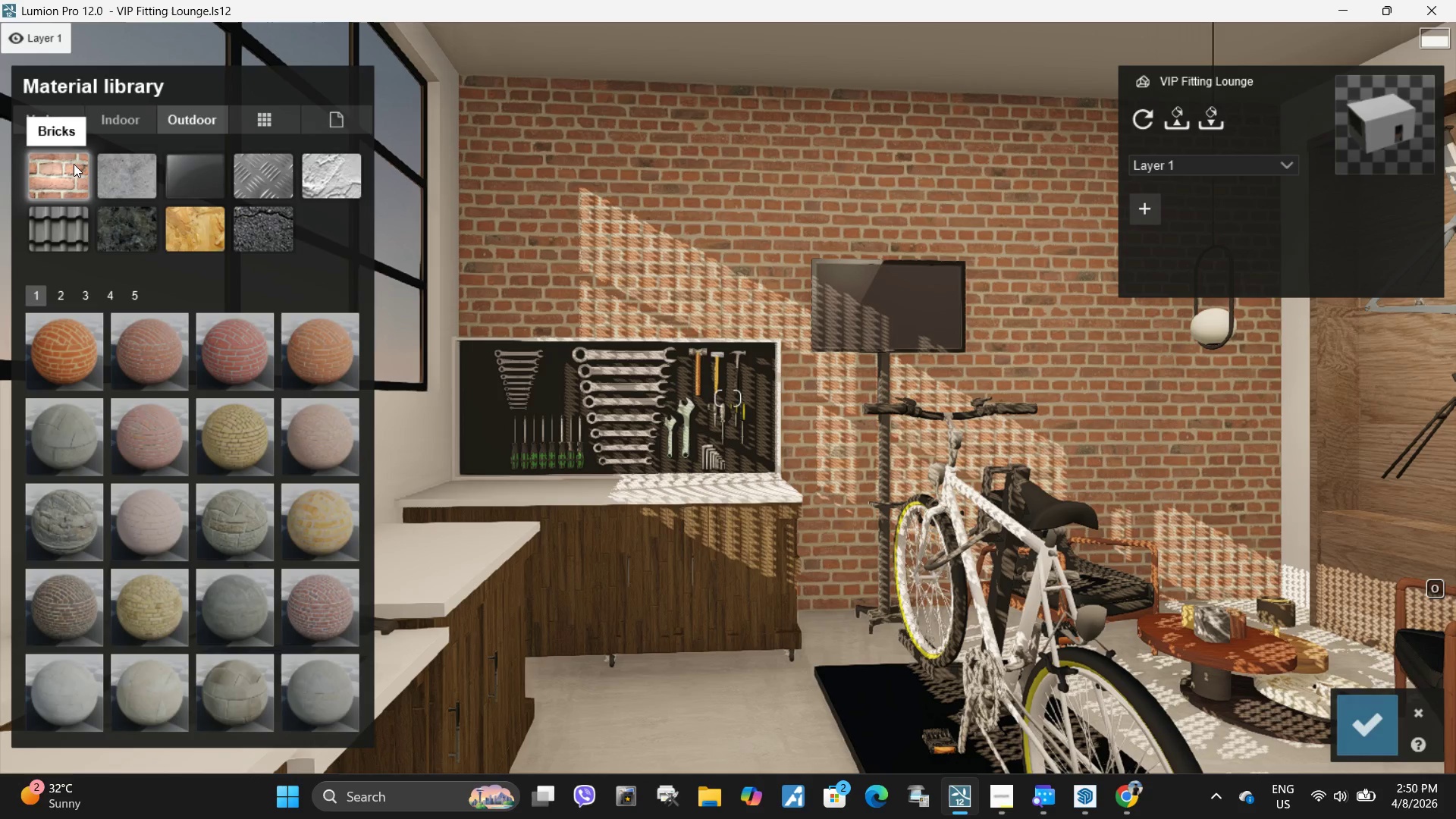 
left_click([74, 164])
 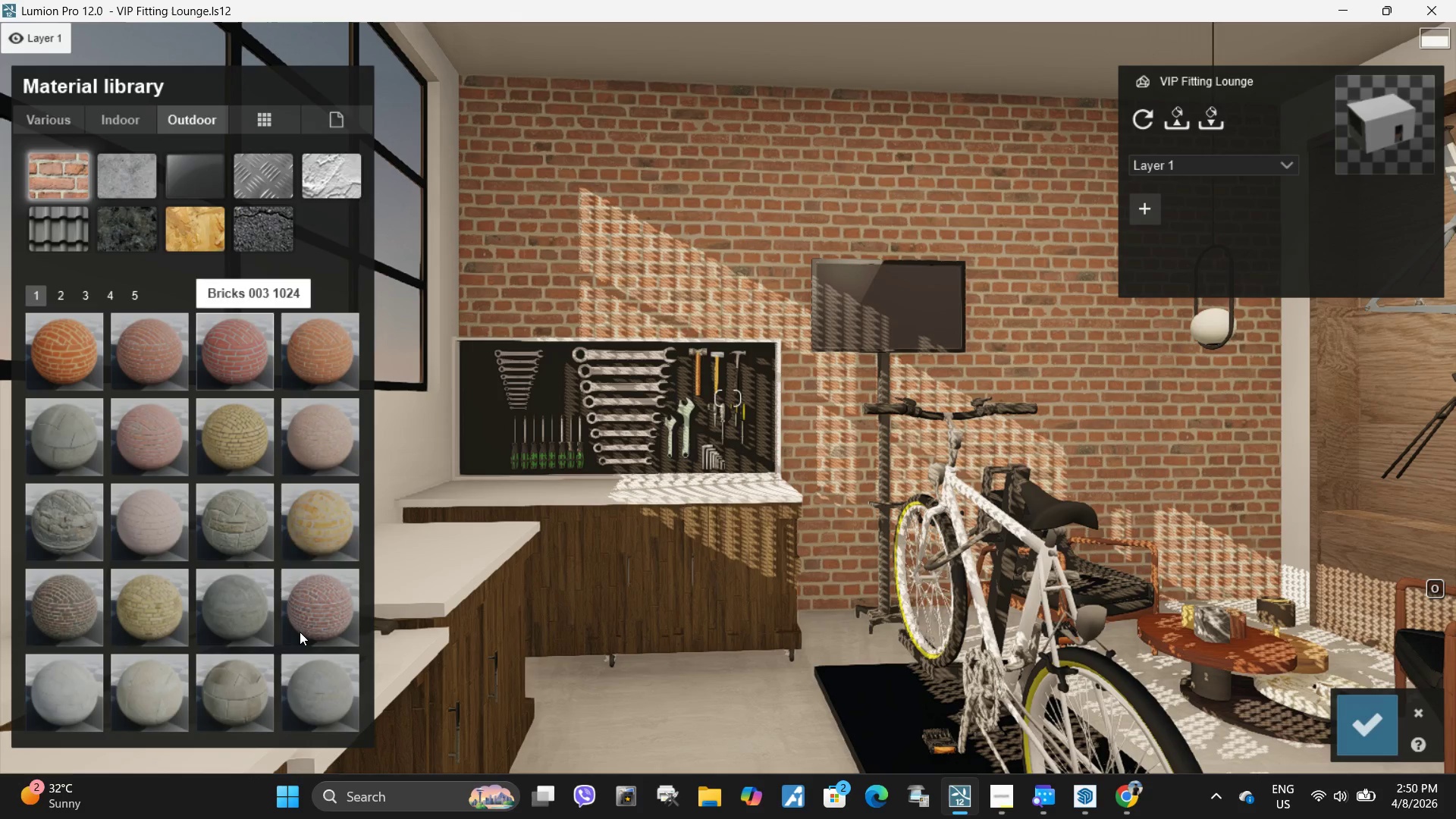 
left_click([328, 602])
 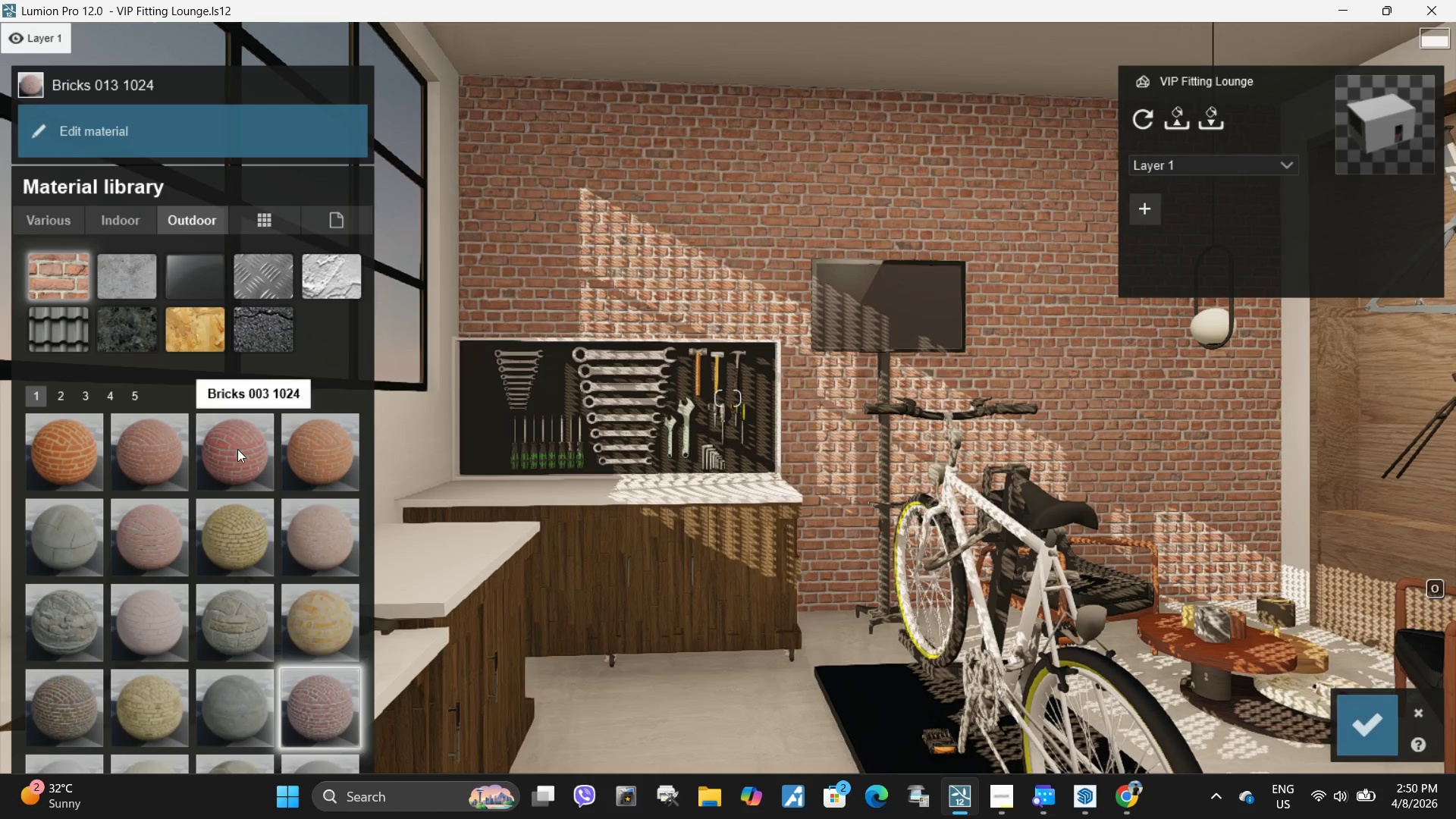 
left_click([46, 711])
 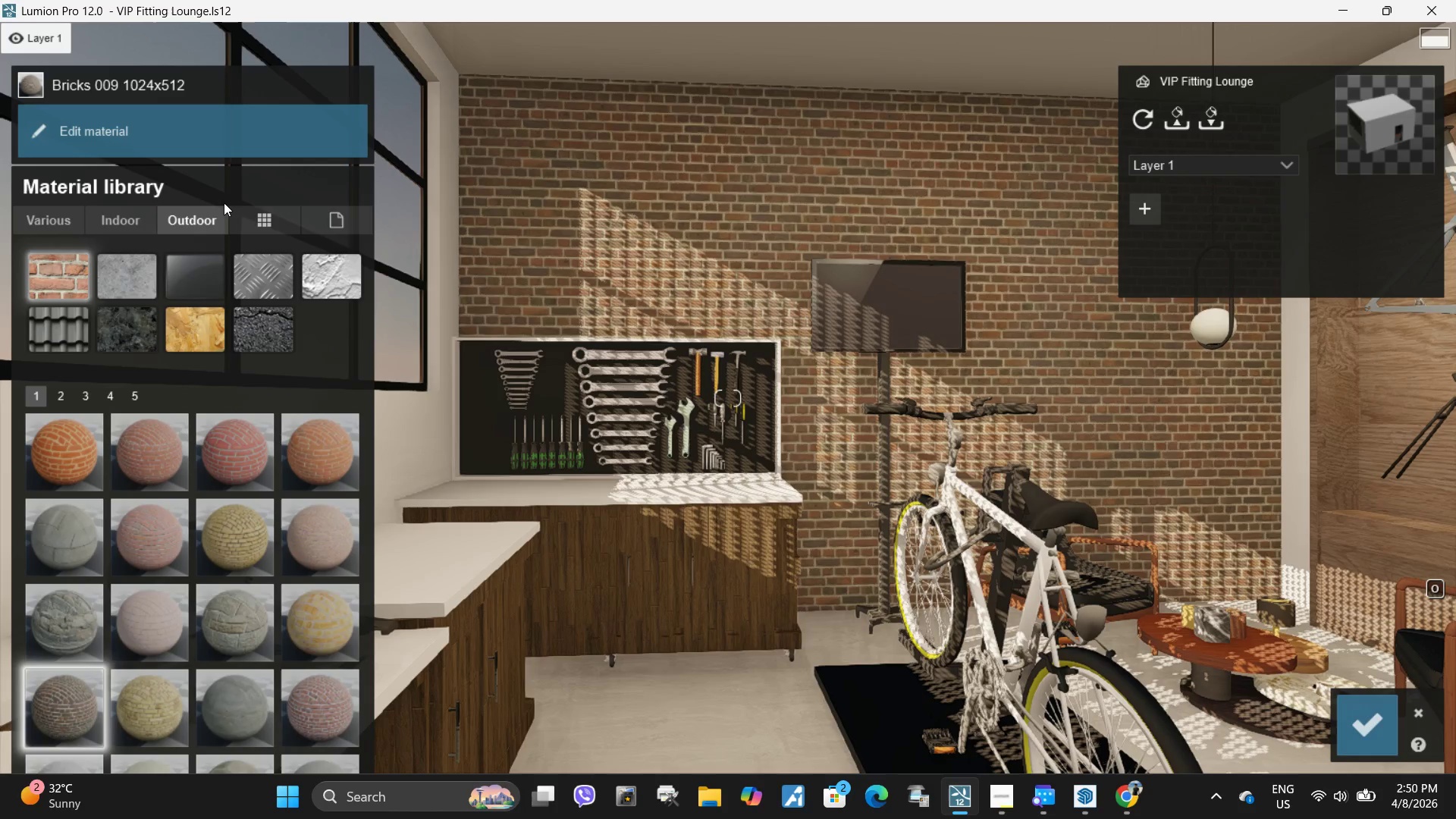 
left_click([87, 128])
 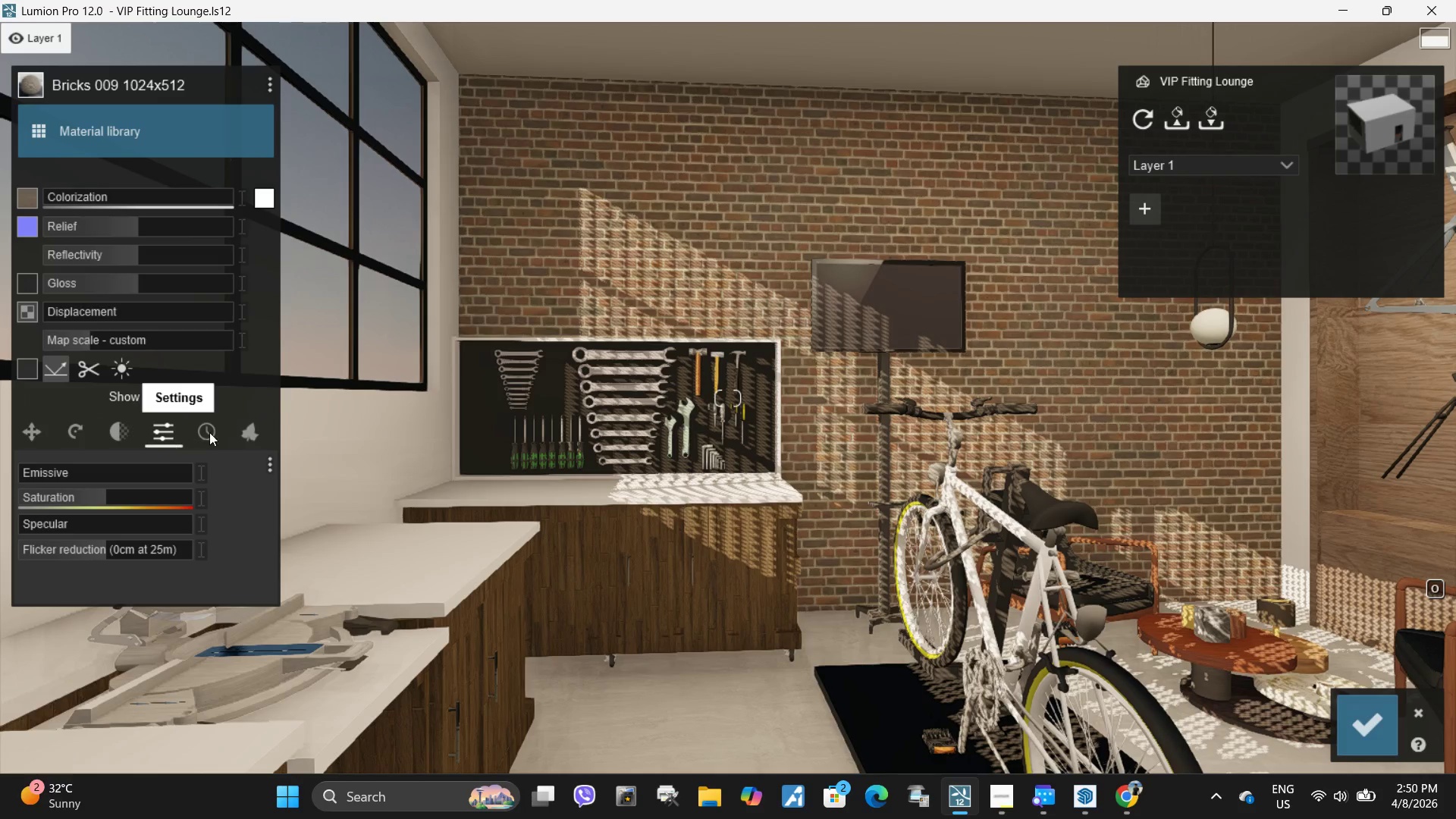 
left_click([210, 431])
 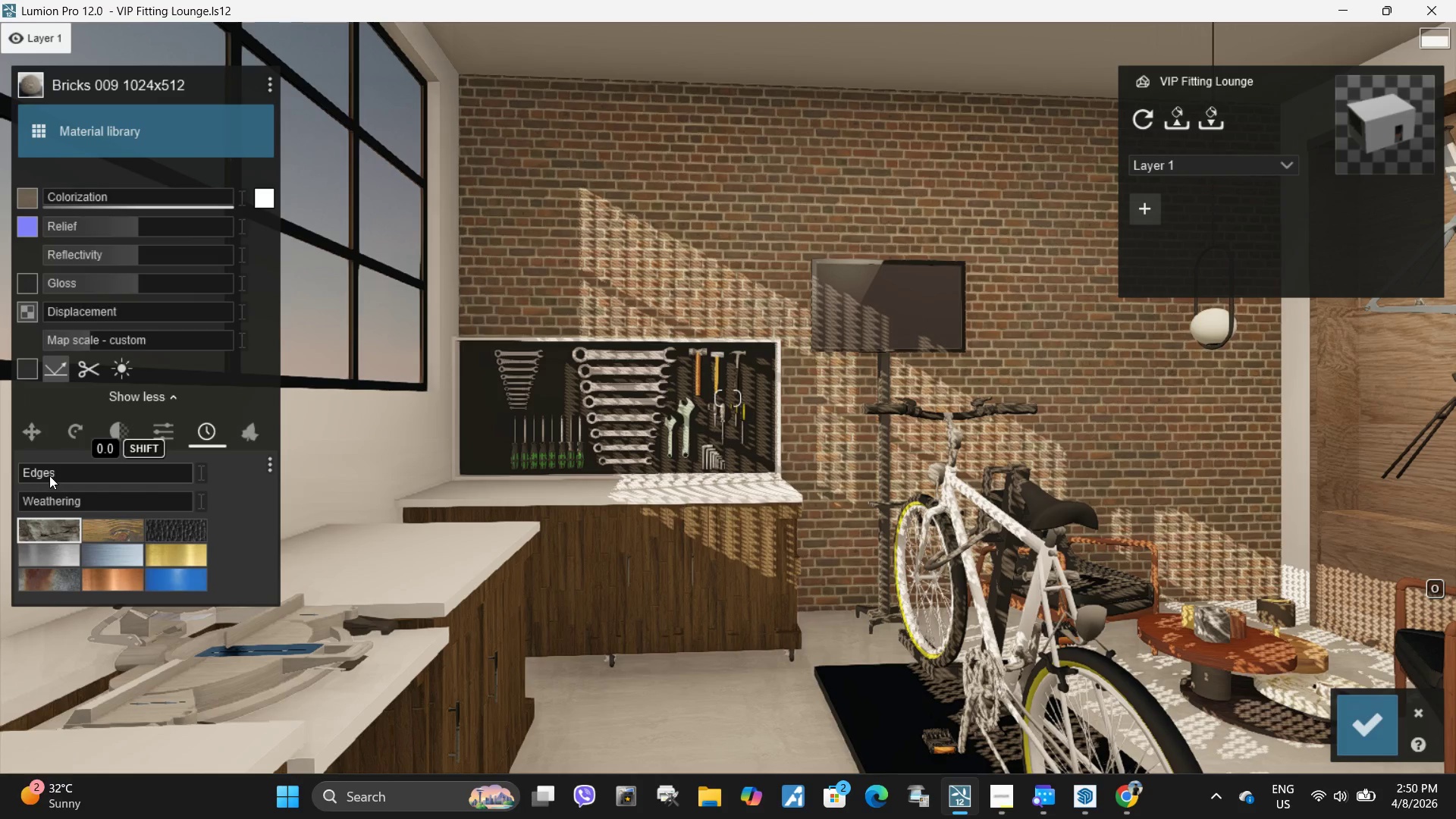 
left_click_drag(start_coordinate=[49, 501], to_coordinate=[76, 500])
 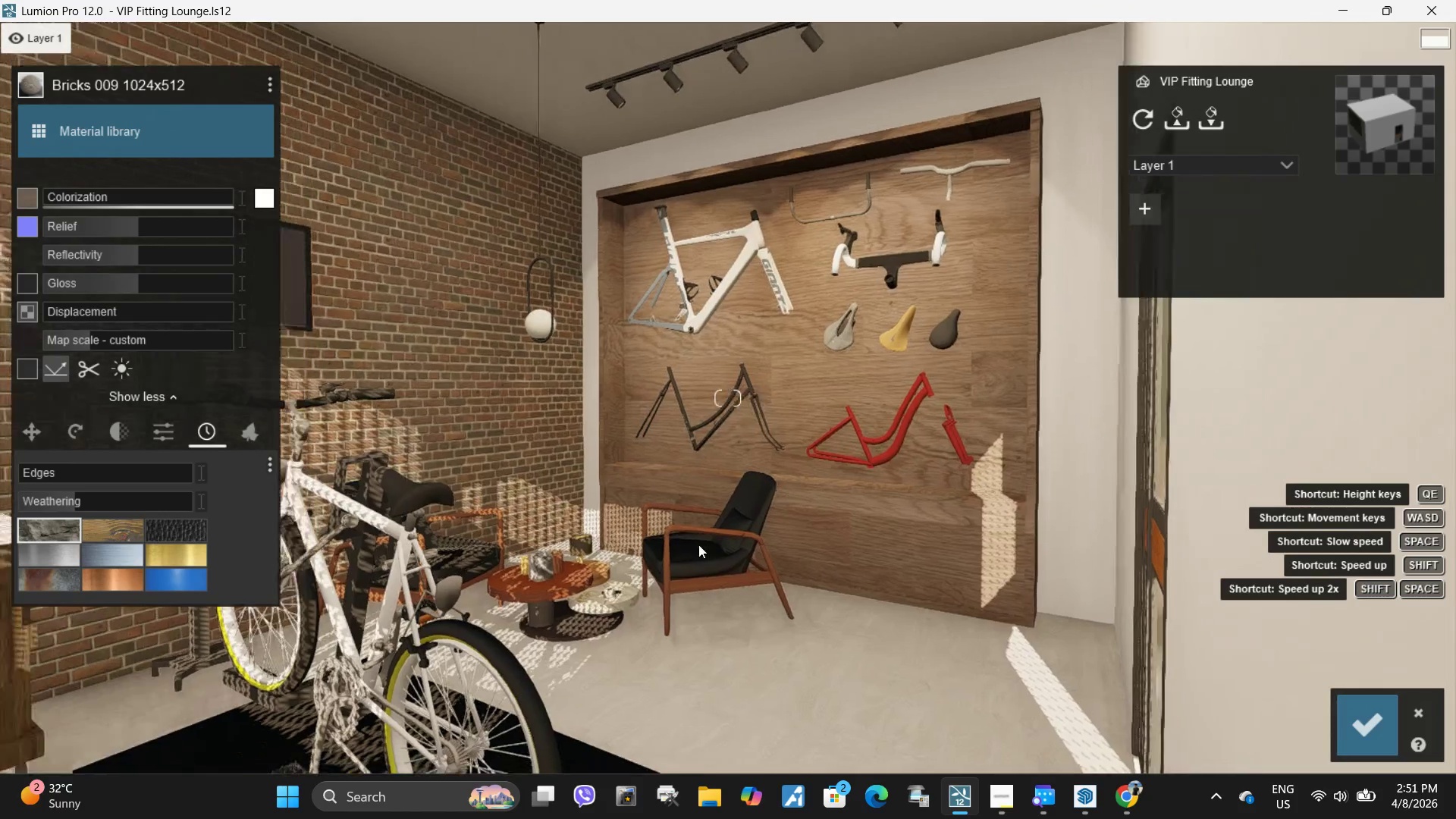 
left_click([960, 532])
 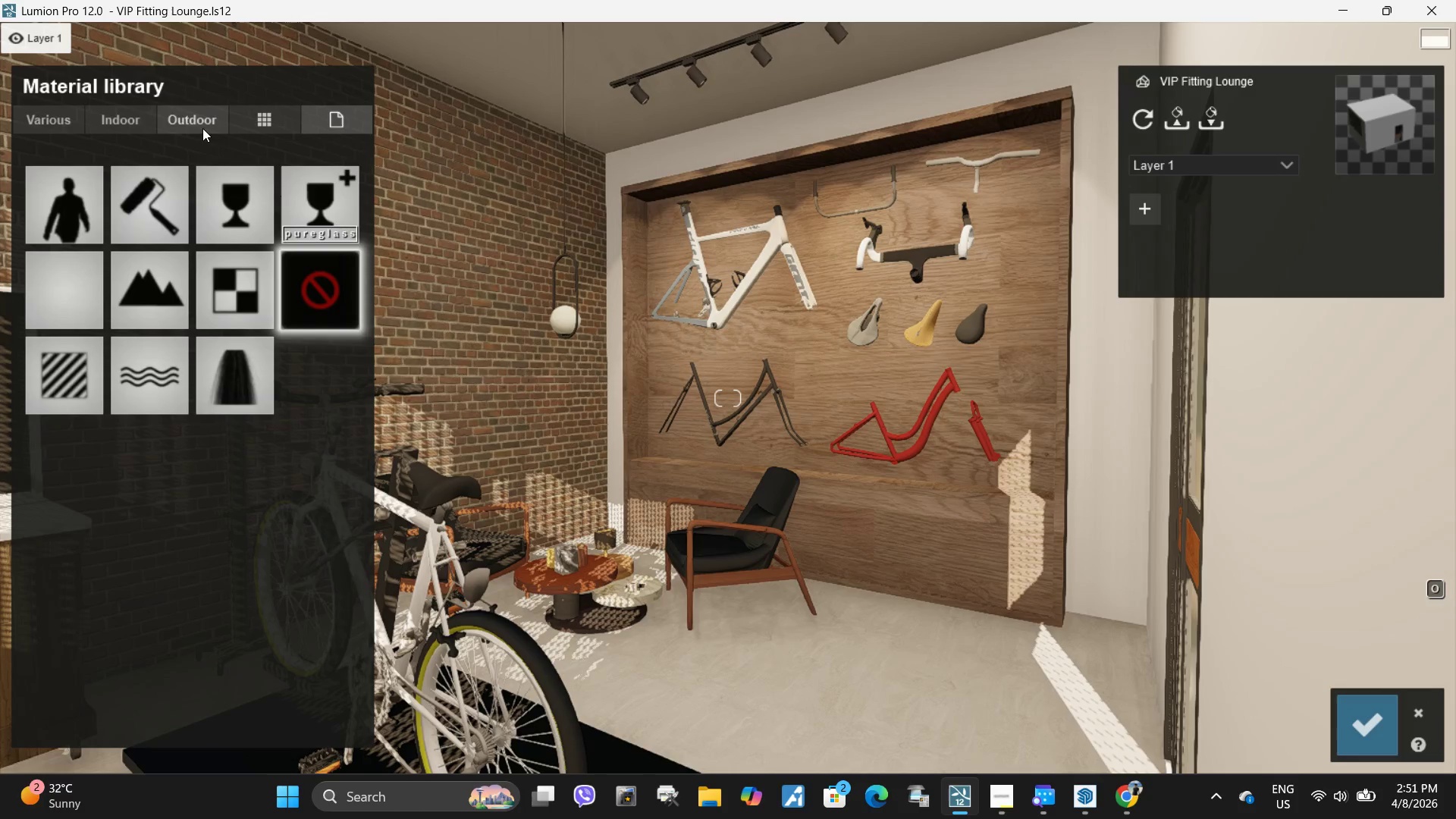 
left_click([135, 118])
 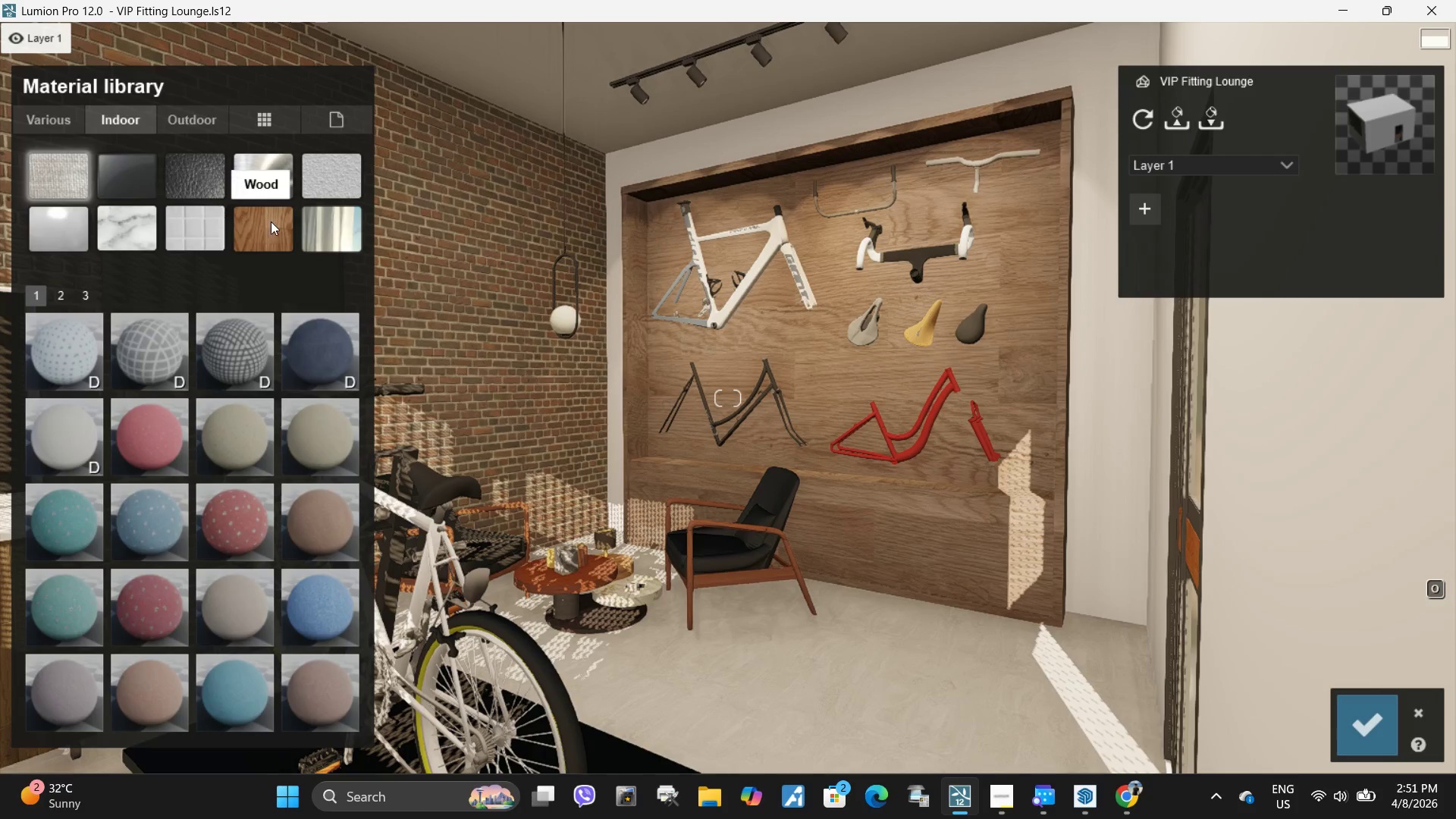 
left_click([271, 221])
 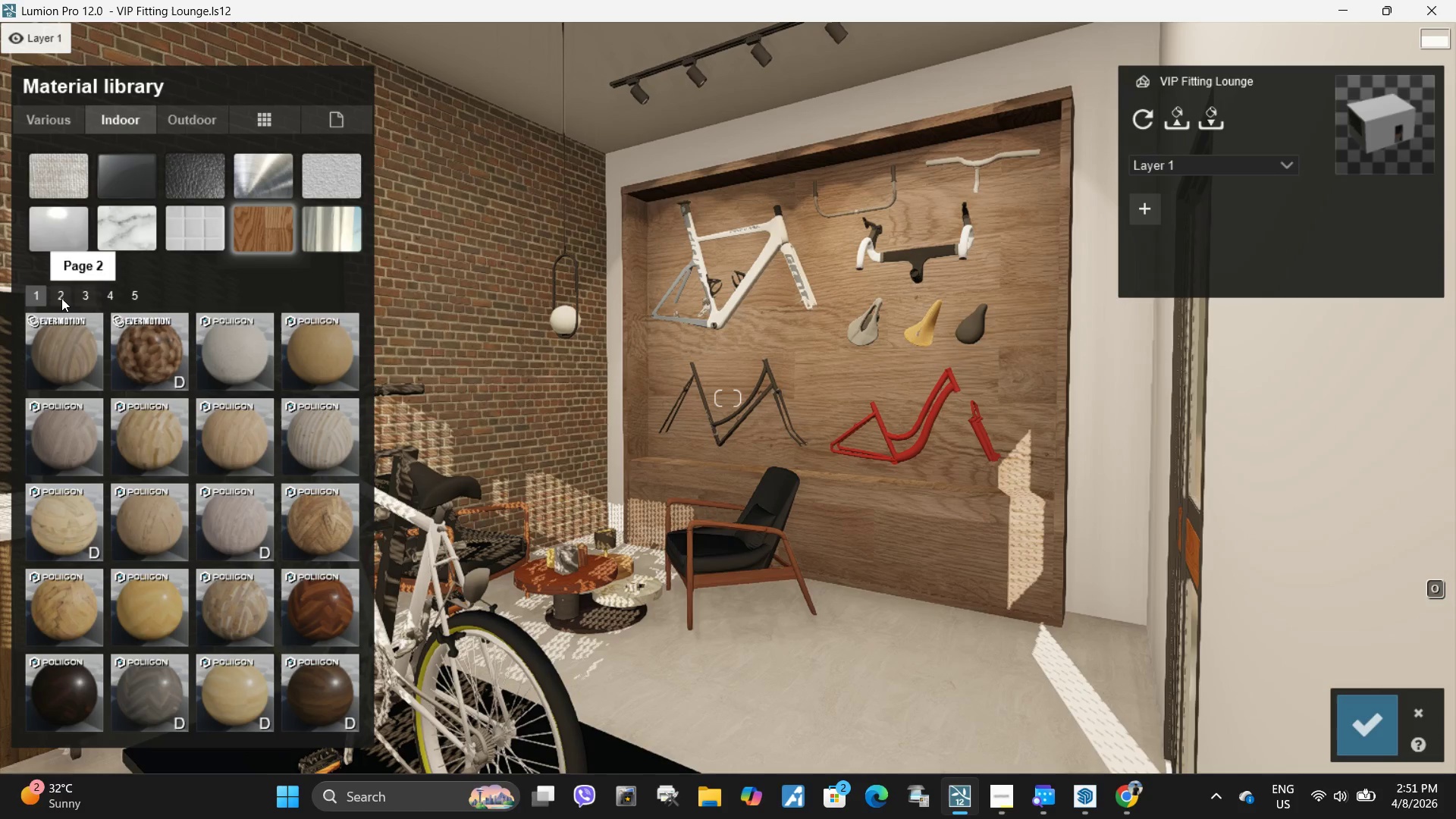 
left_click([61, 298])
 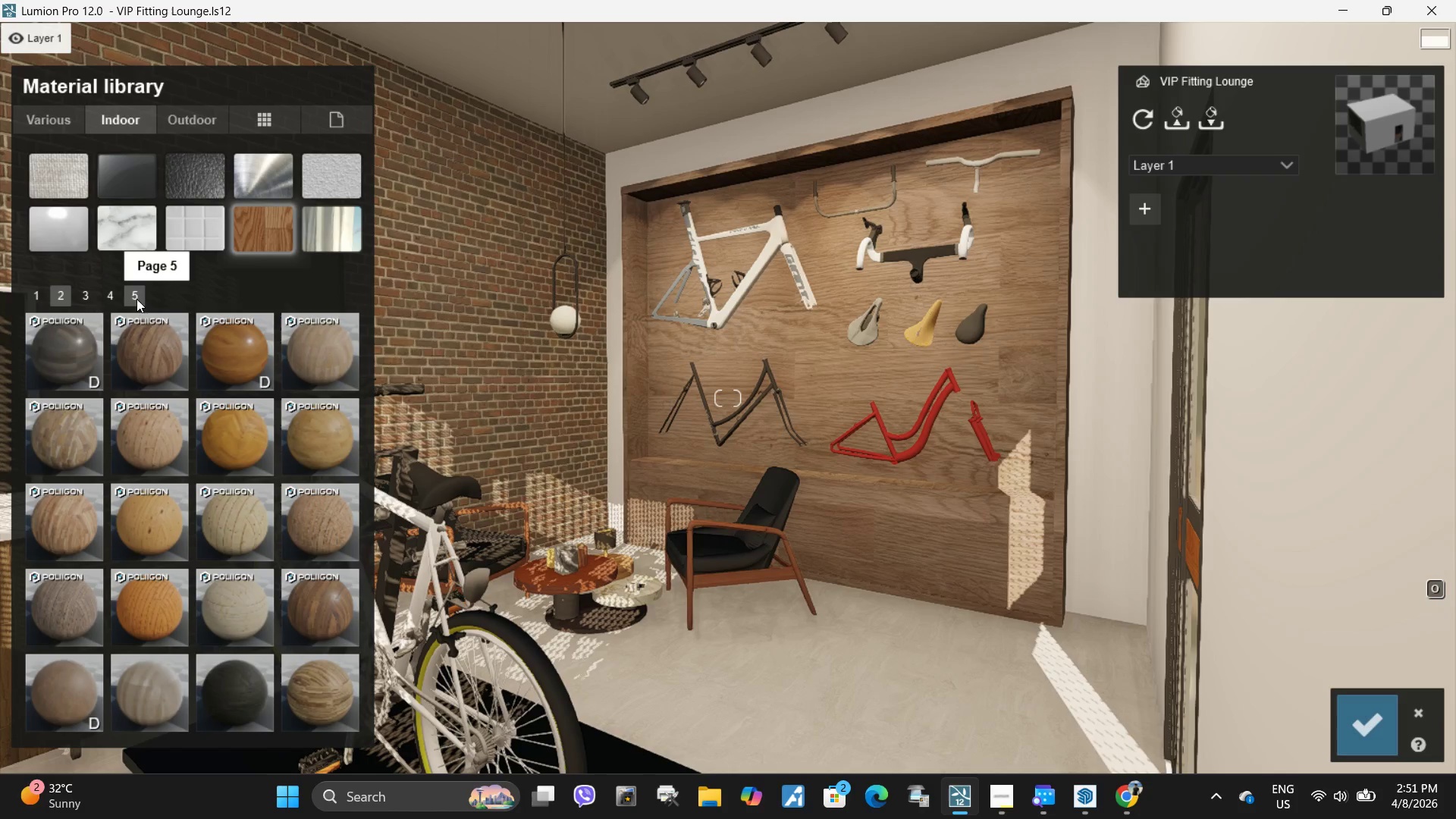 
left_click([163, 348])
 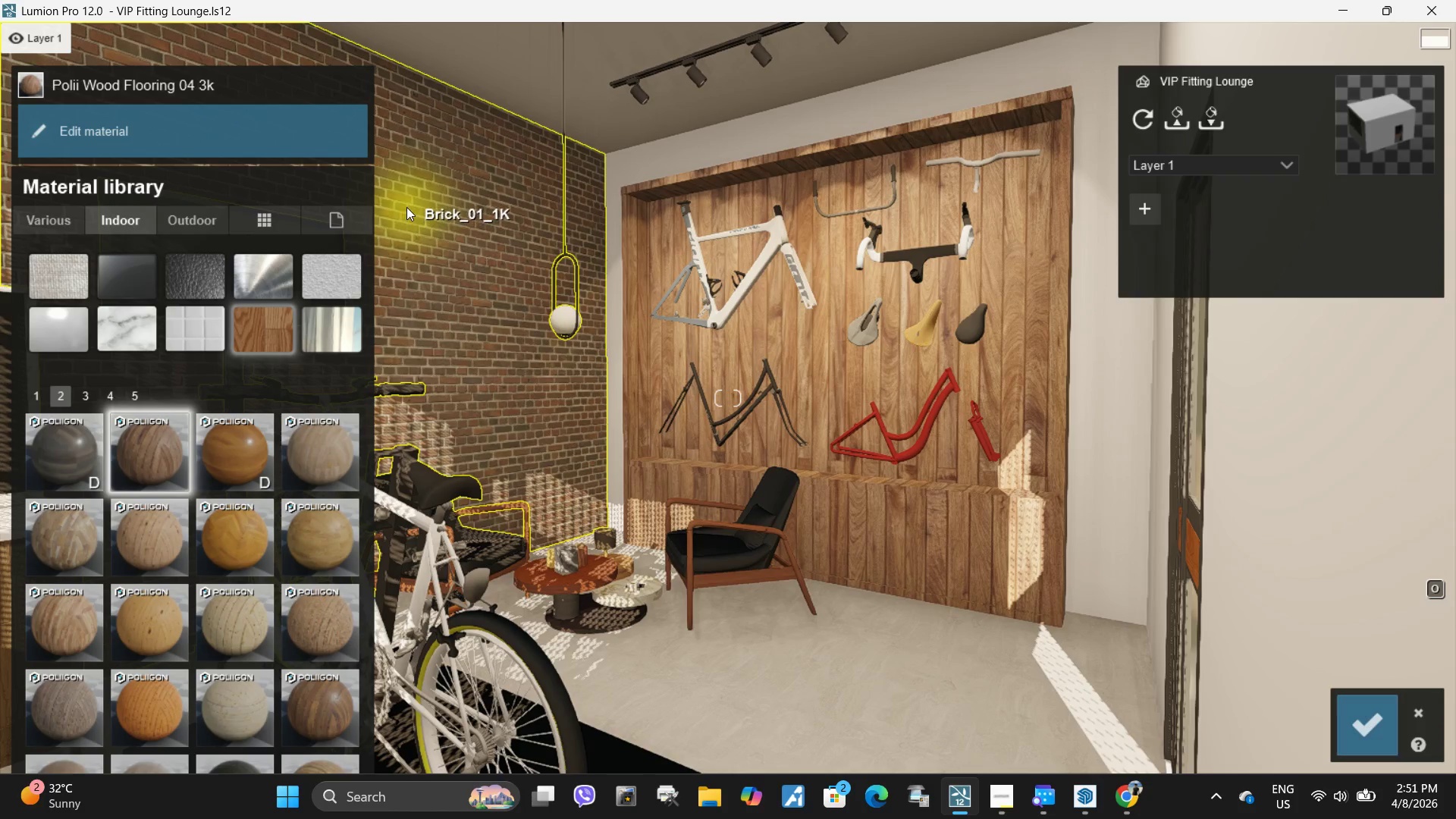 
left_click([155, 136])
 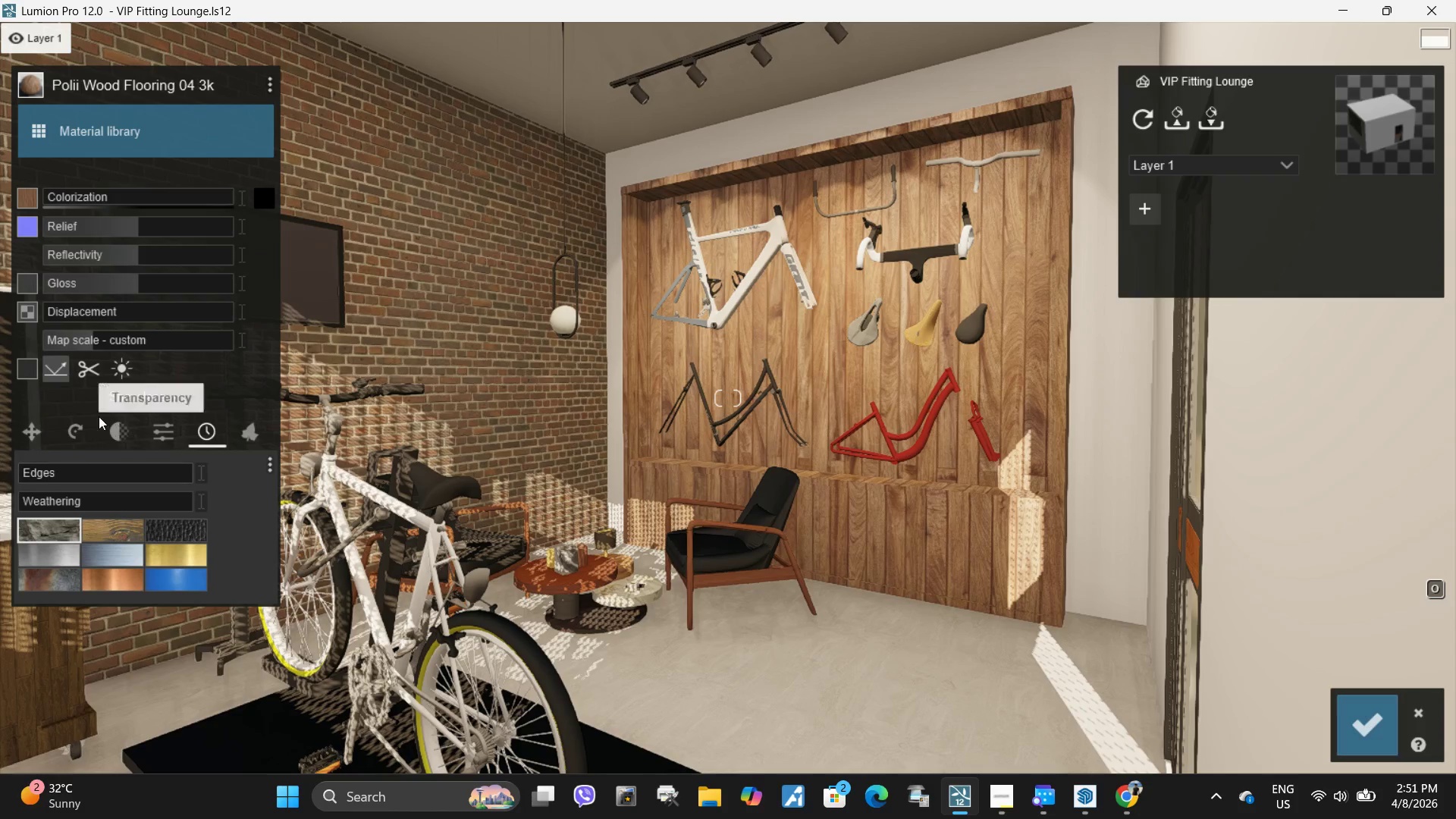 
left_click([67, 428])
 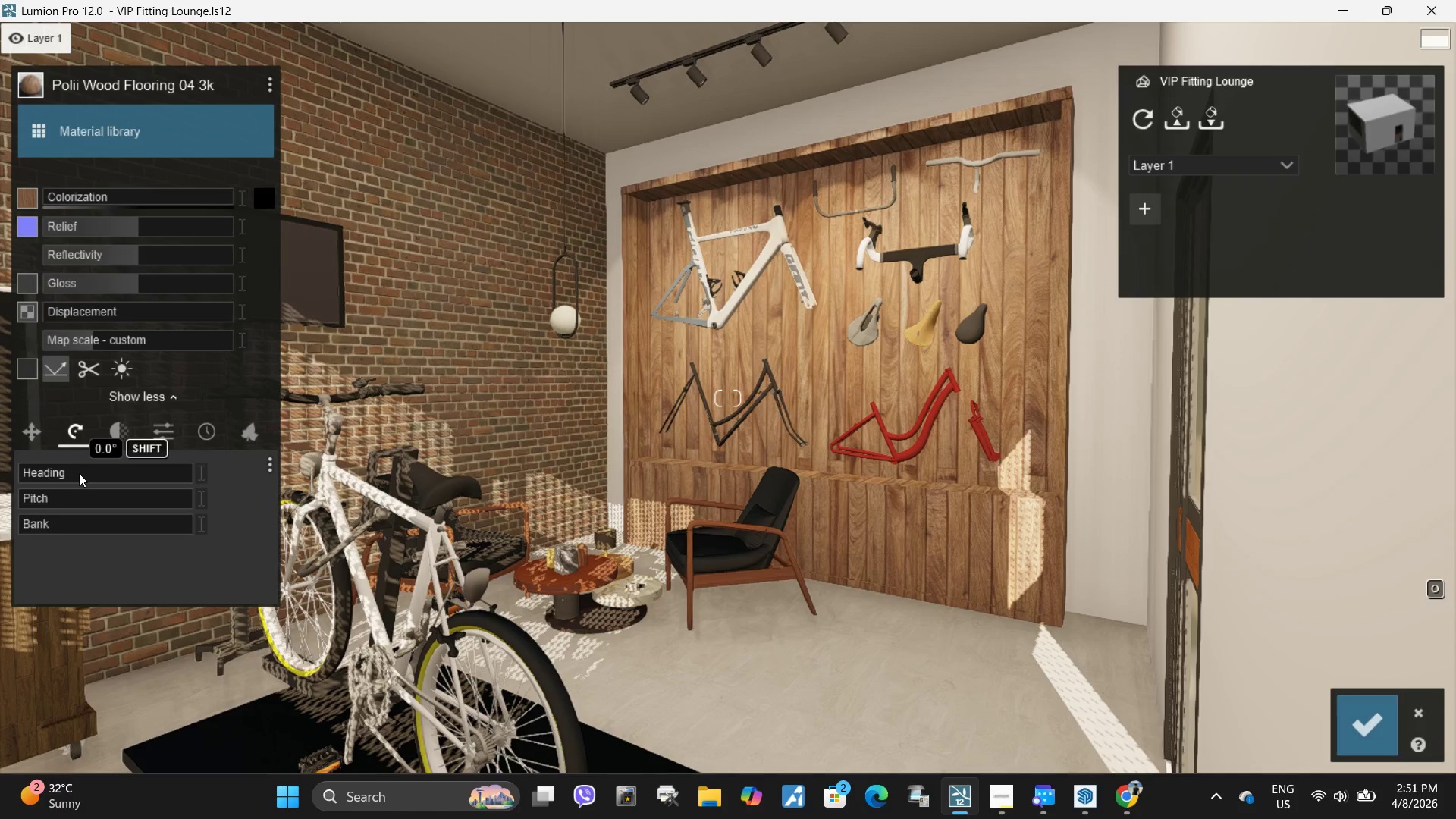 
left_click_drag(start_coordinate=[79, 473], to_coordinate=[103, 471])
 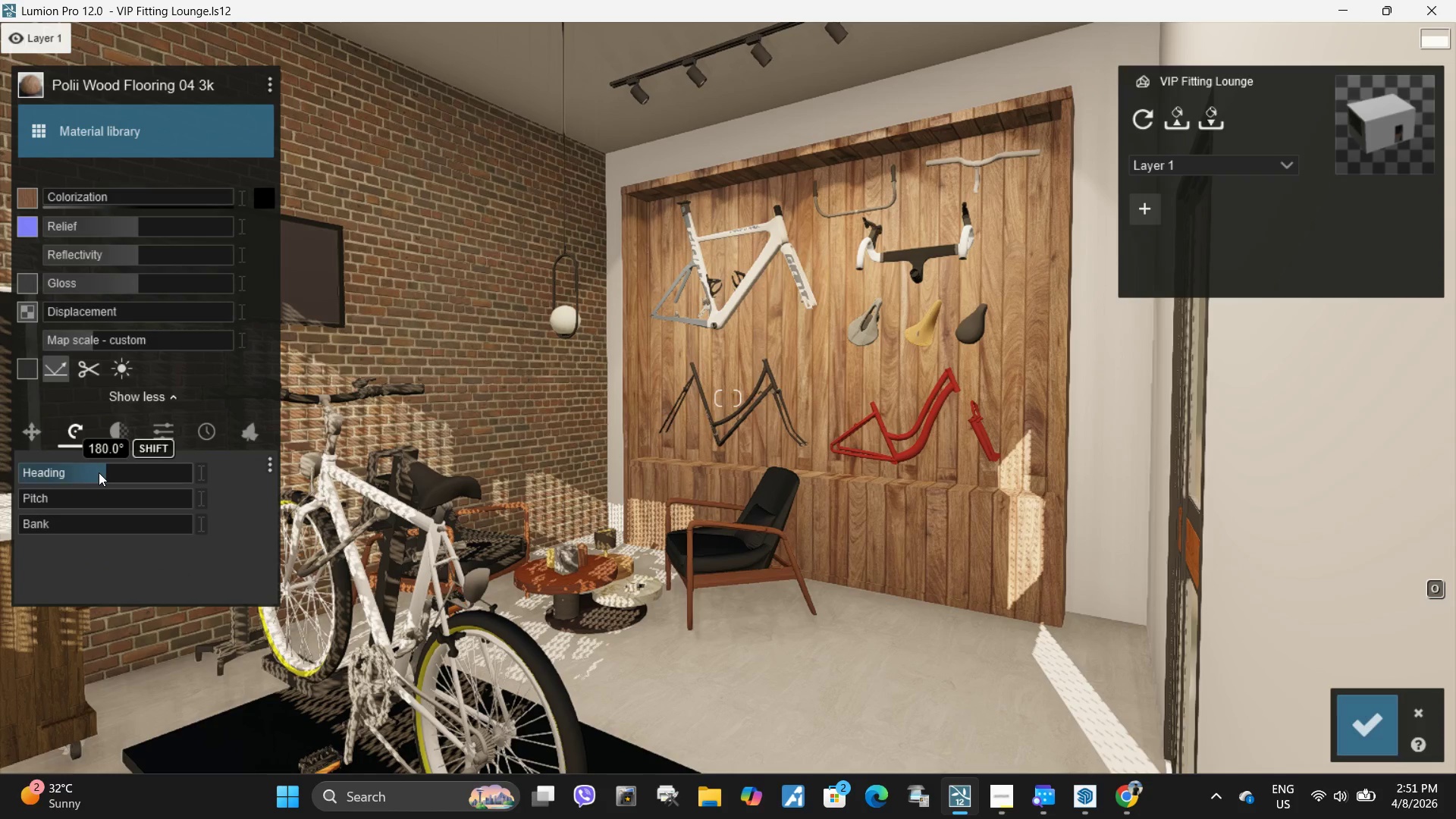 
left_click_drag(start_coordinate=[99, 472], to_coordinate=[52, 472])
 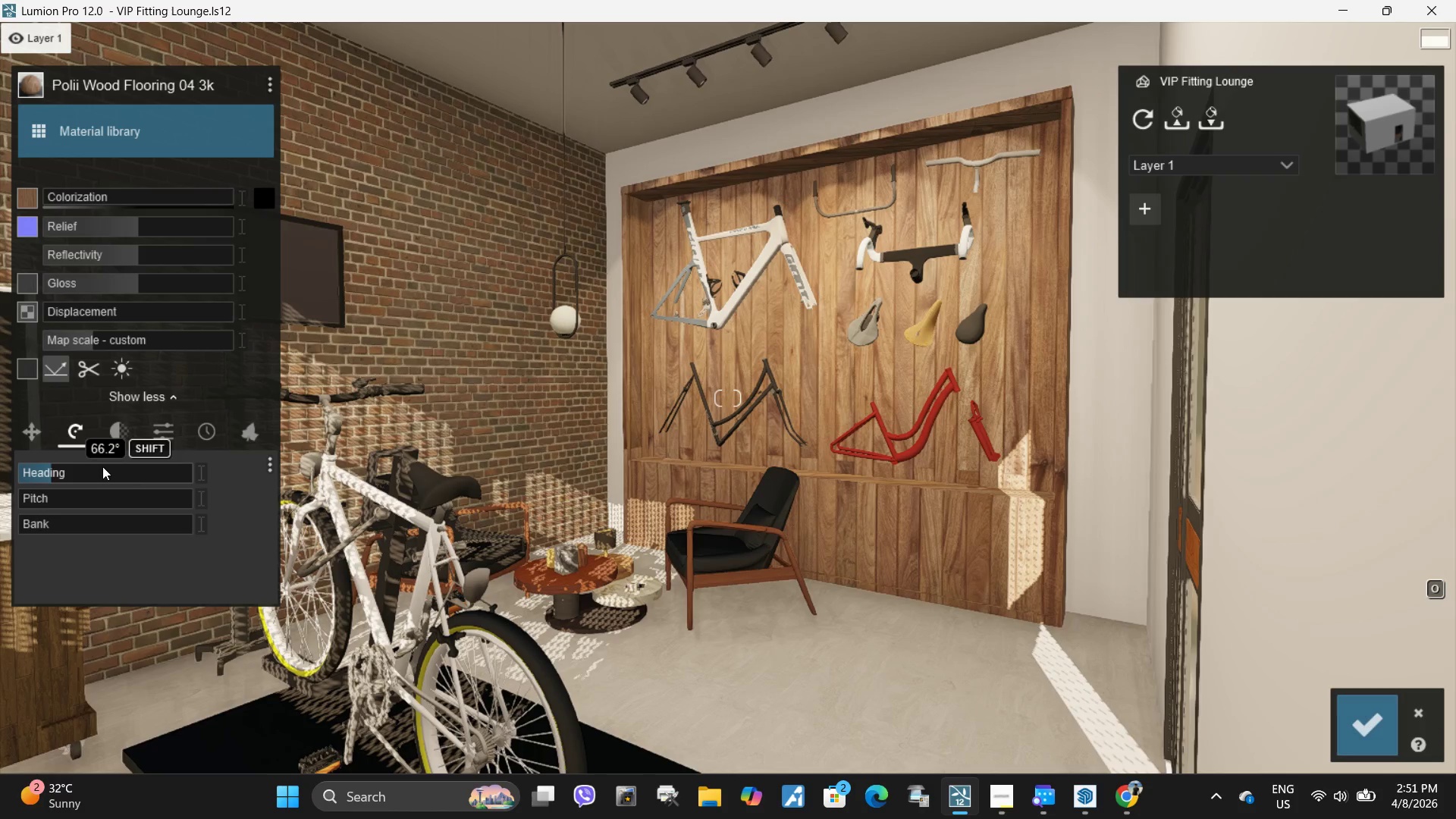 
left_click_drag(start_coordinate=[98, 475], to_coordinate=[111, 475])
 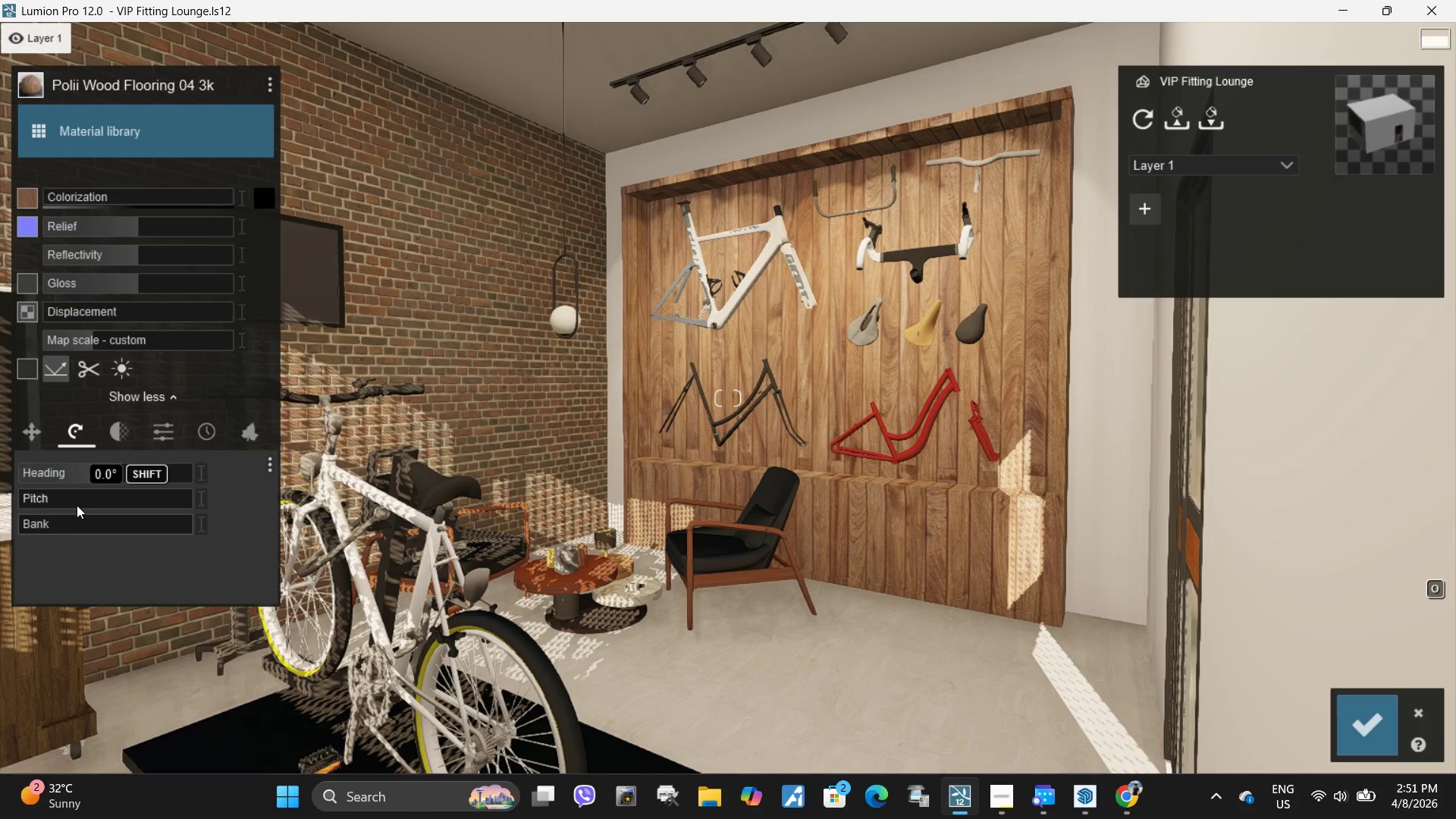 
left_click_drag(start_coordinate=[75, 503], to_coordinate=[64, 500])
 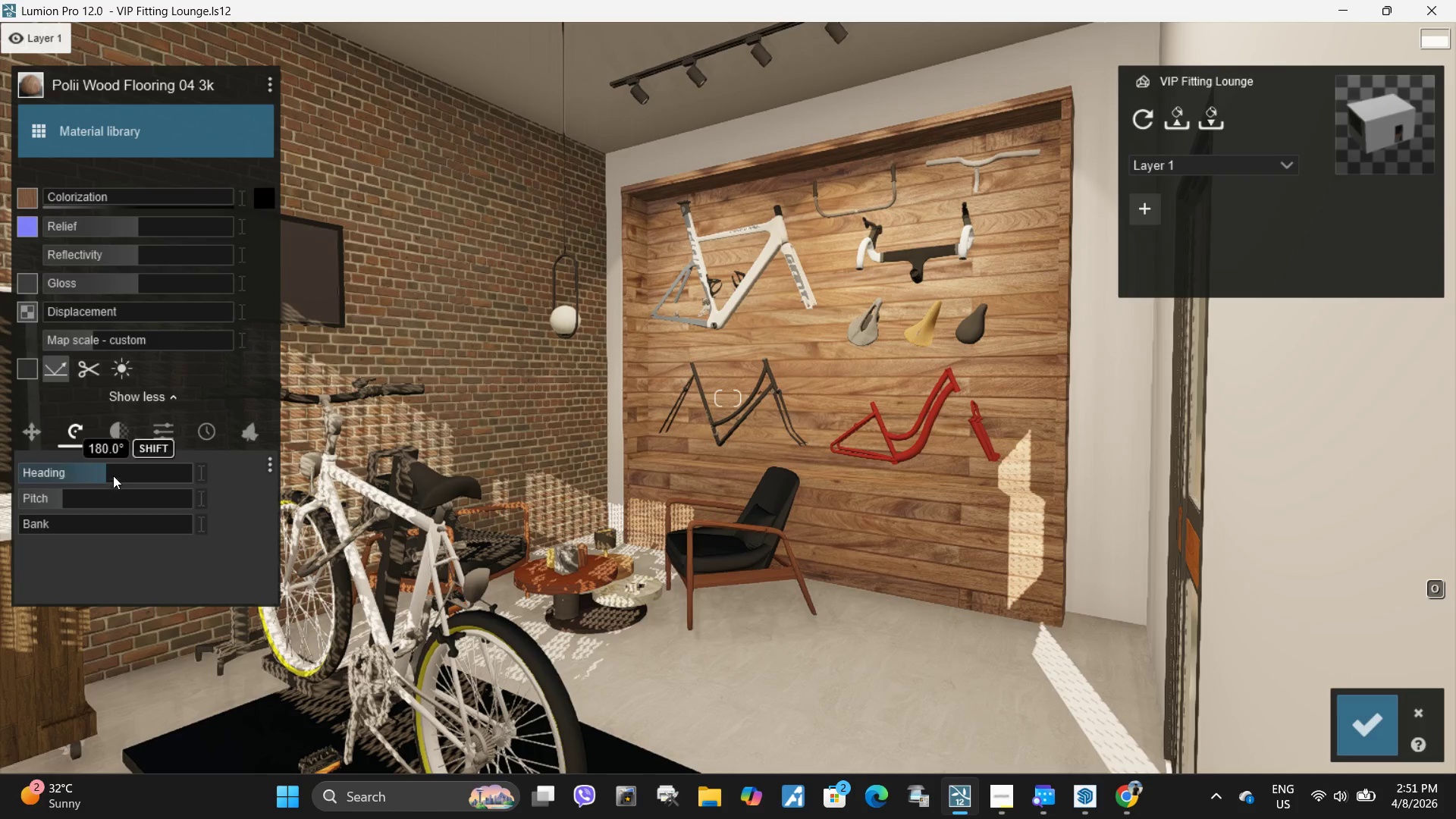 
left_click_drag(start_coordinate=[100, 475], to_coordinate=[41, 469])
 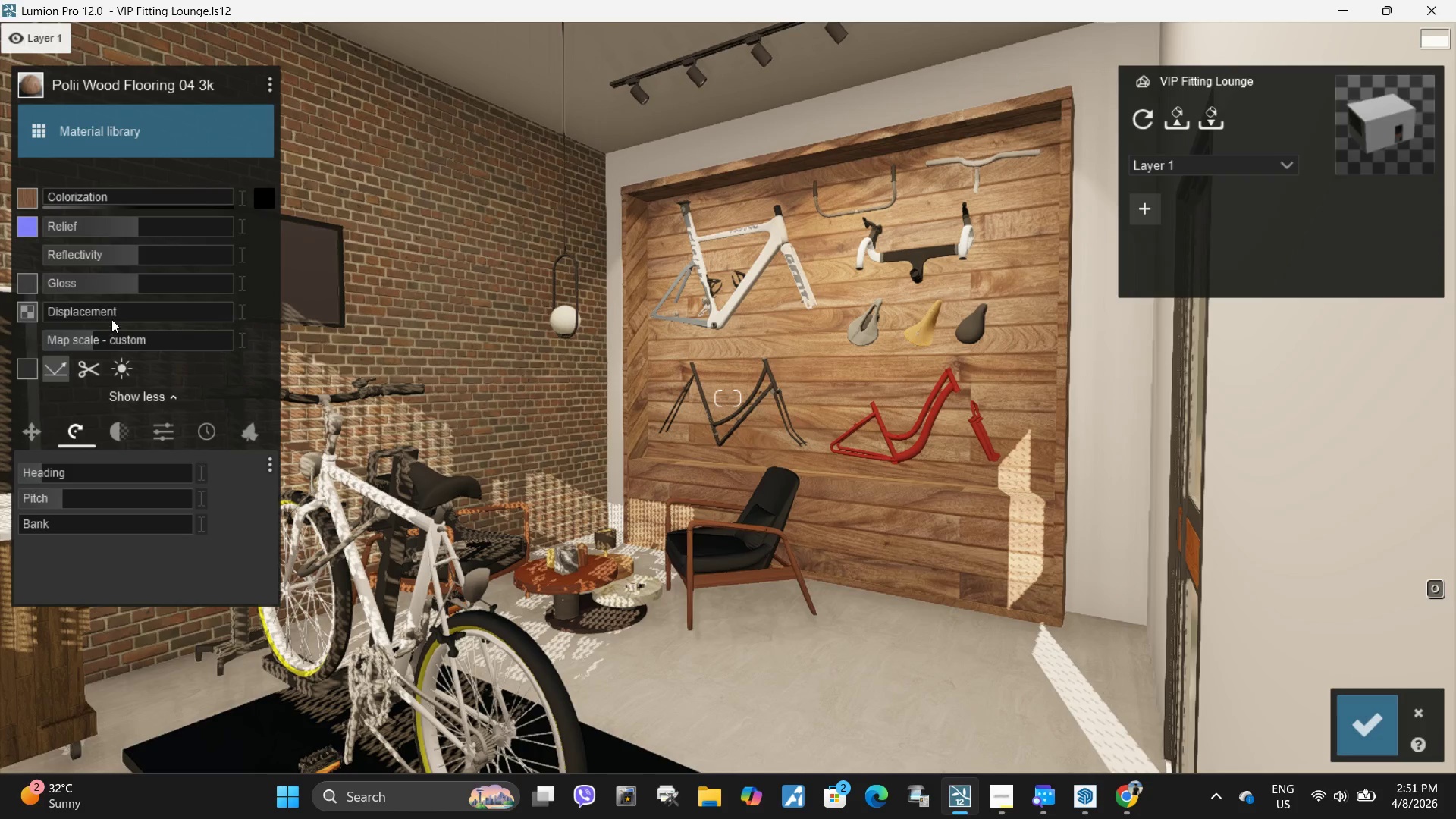 
hold_key(key=ShiftLeft, duration=1.03)
left_click_drag(start_coordinate=[91, 310], to_coordinate=[46, 306])
 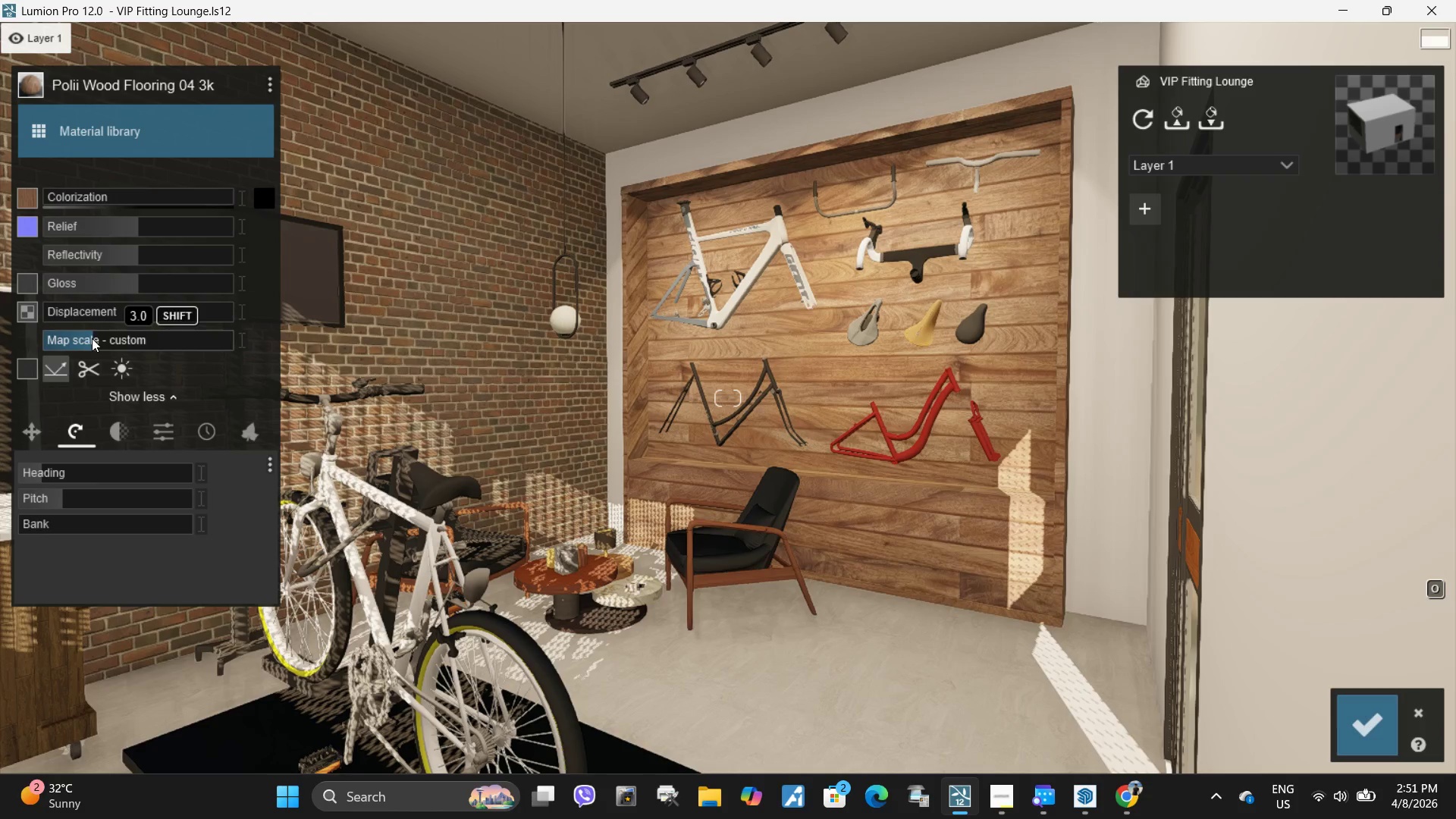 
left_click_drag(start_coordinate=[92, 338], to_coordinate=[0, 298])
 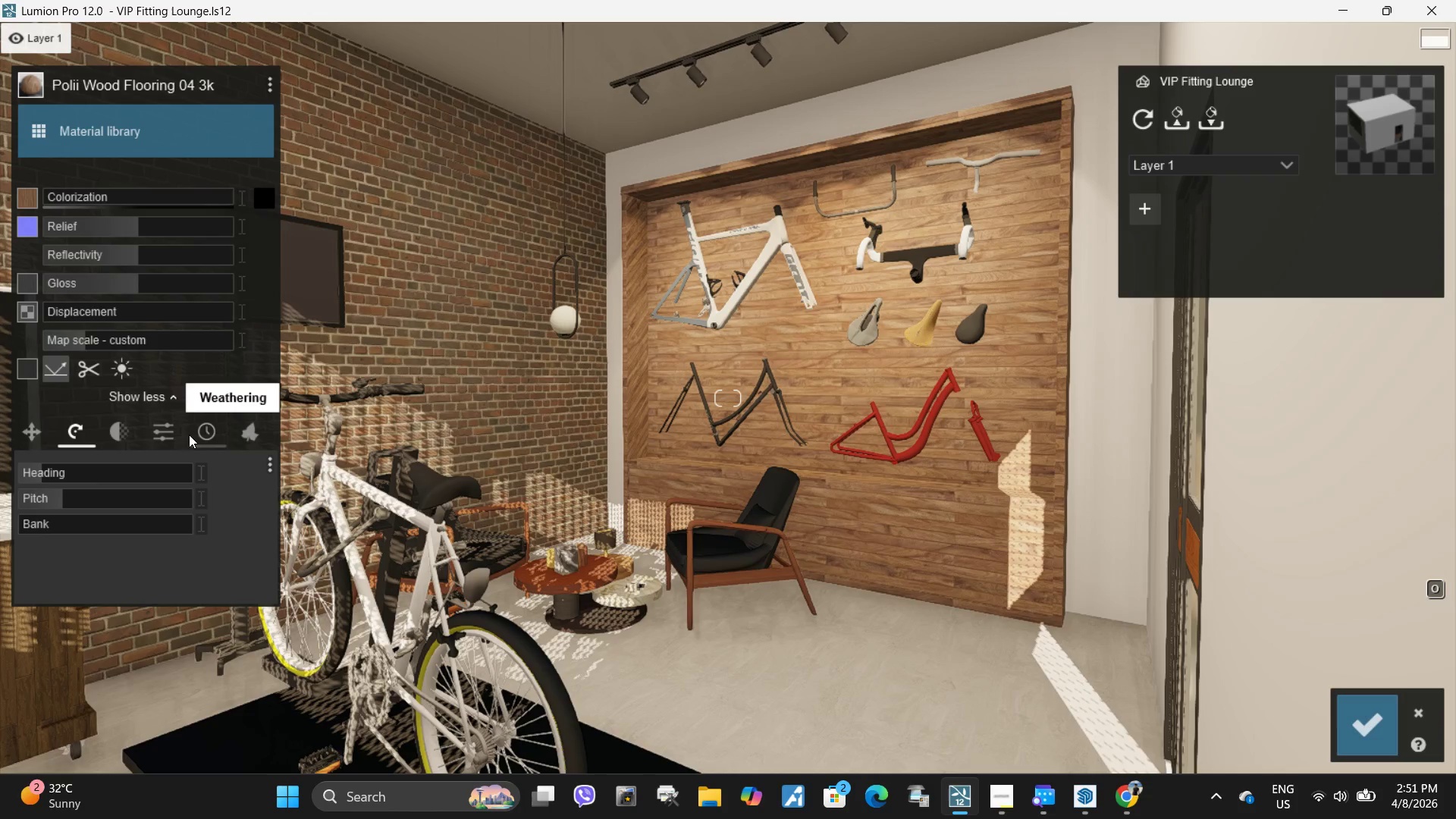 
hold_key(key=ShiftLeft, duration=1.52)
 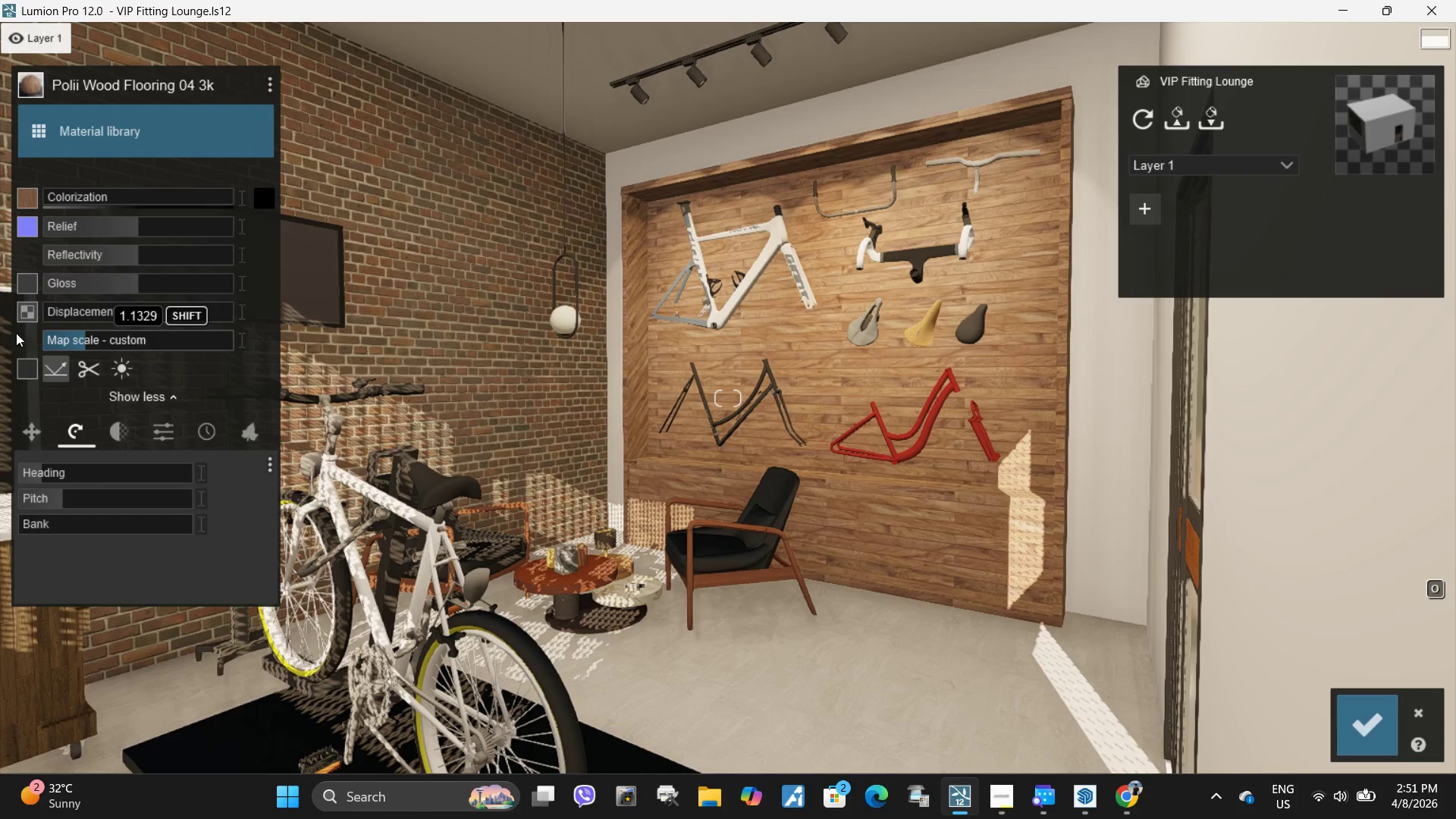 
key(Shift+ShiftLeft)
 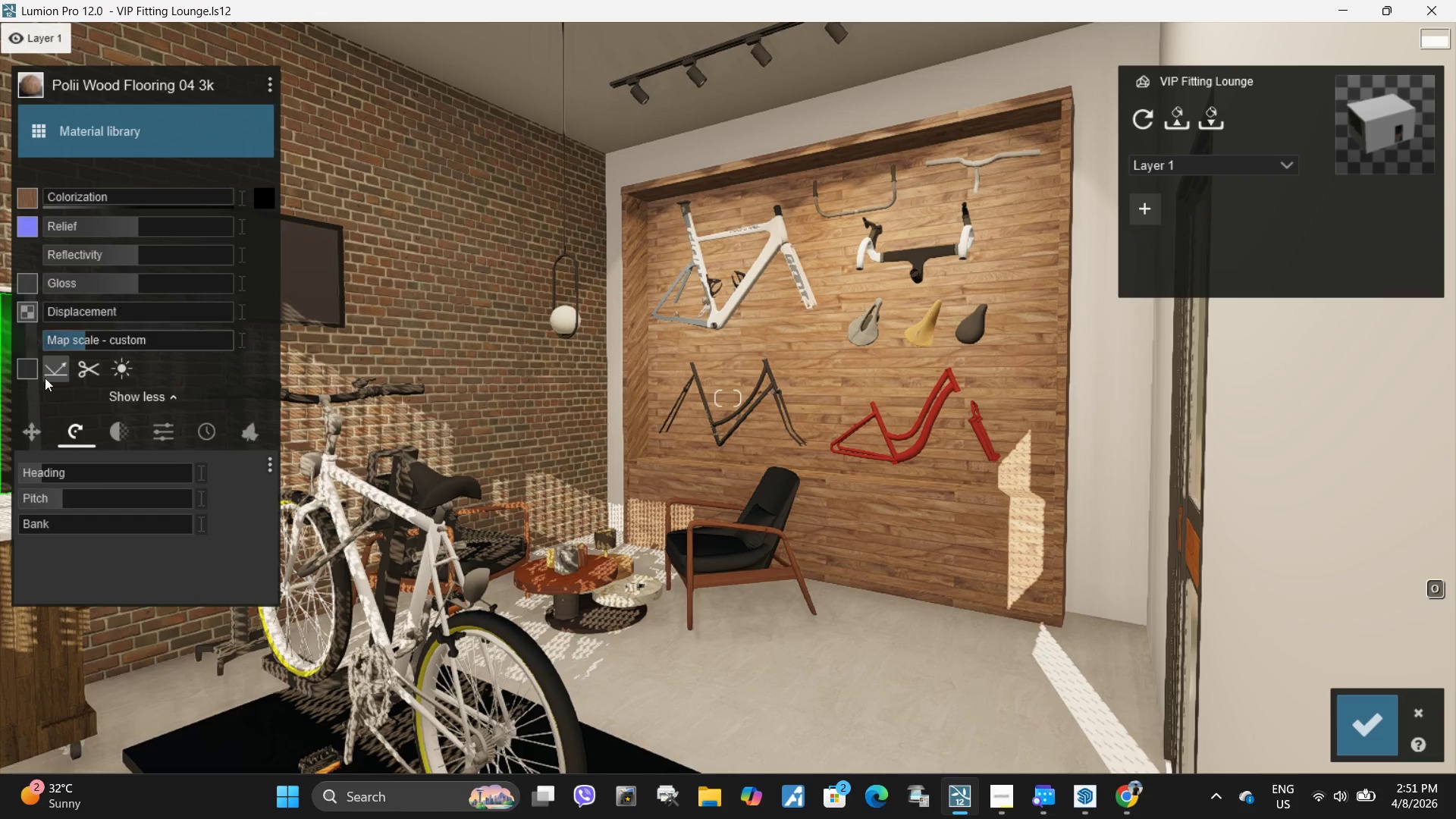 
key(Shift+ShiftLeft)
 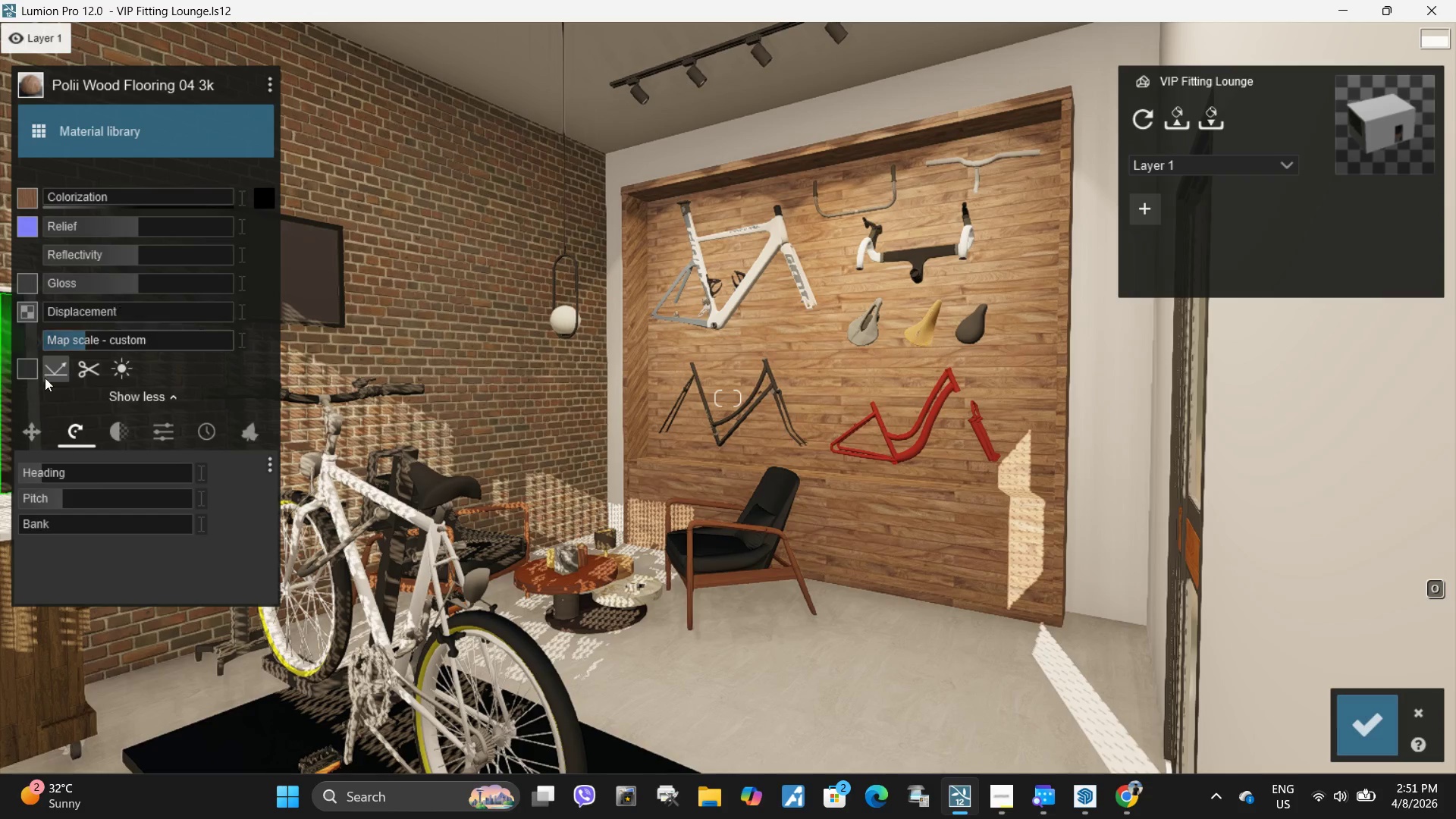 
key(Shift+ShiftLeft)
 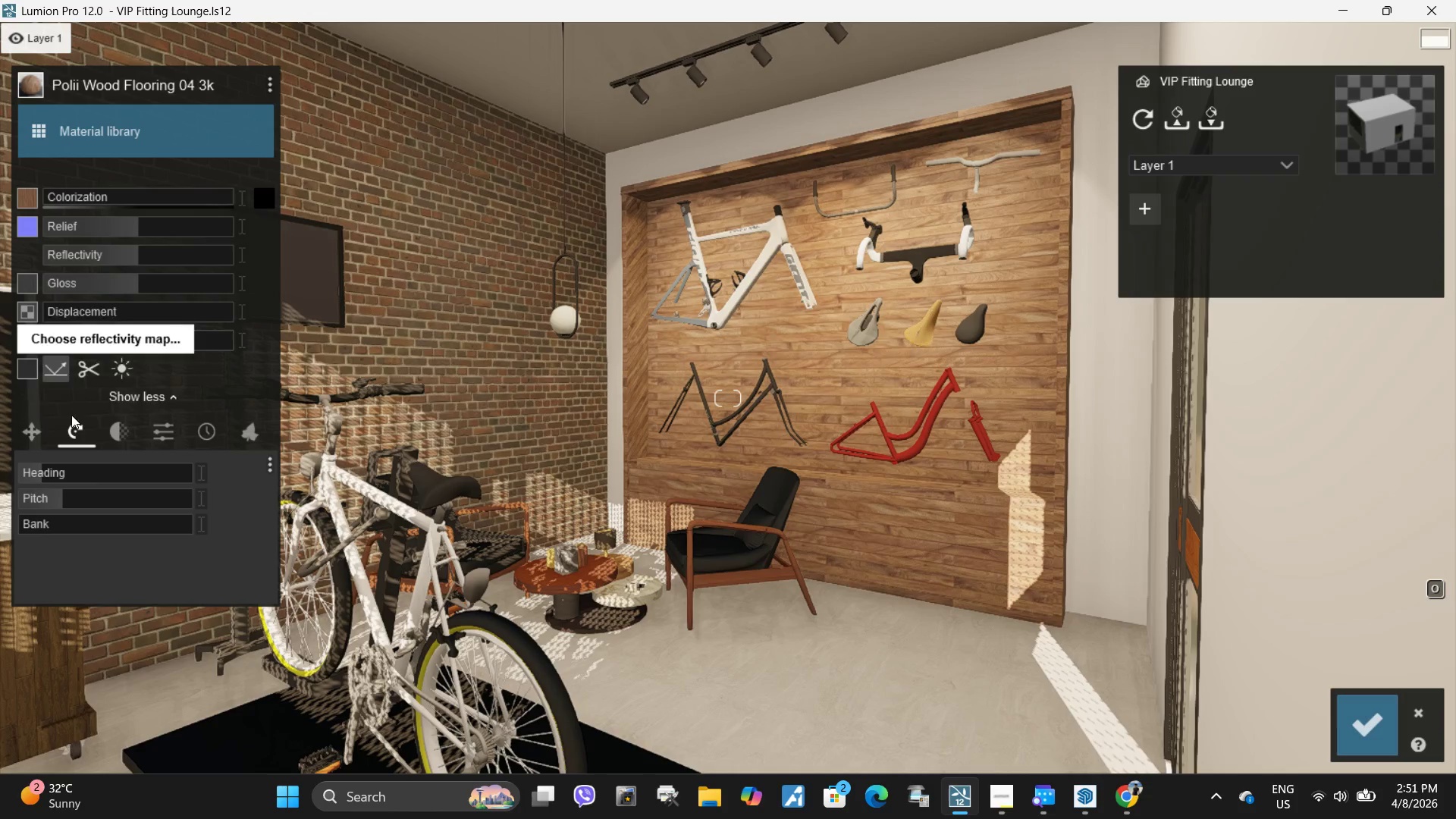 
key(Shift+ShiftLeft)
 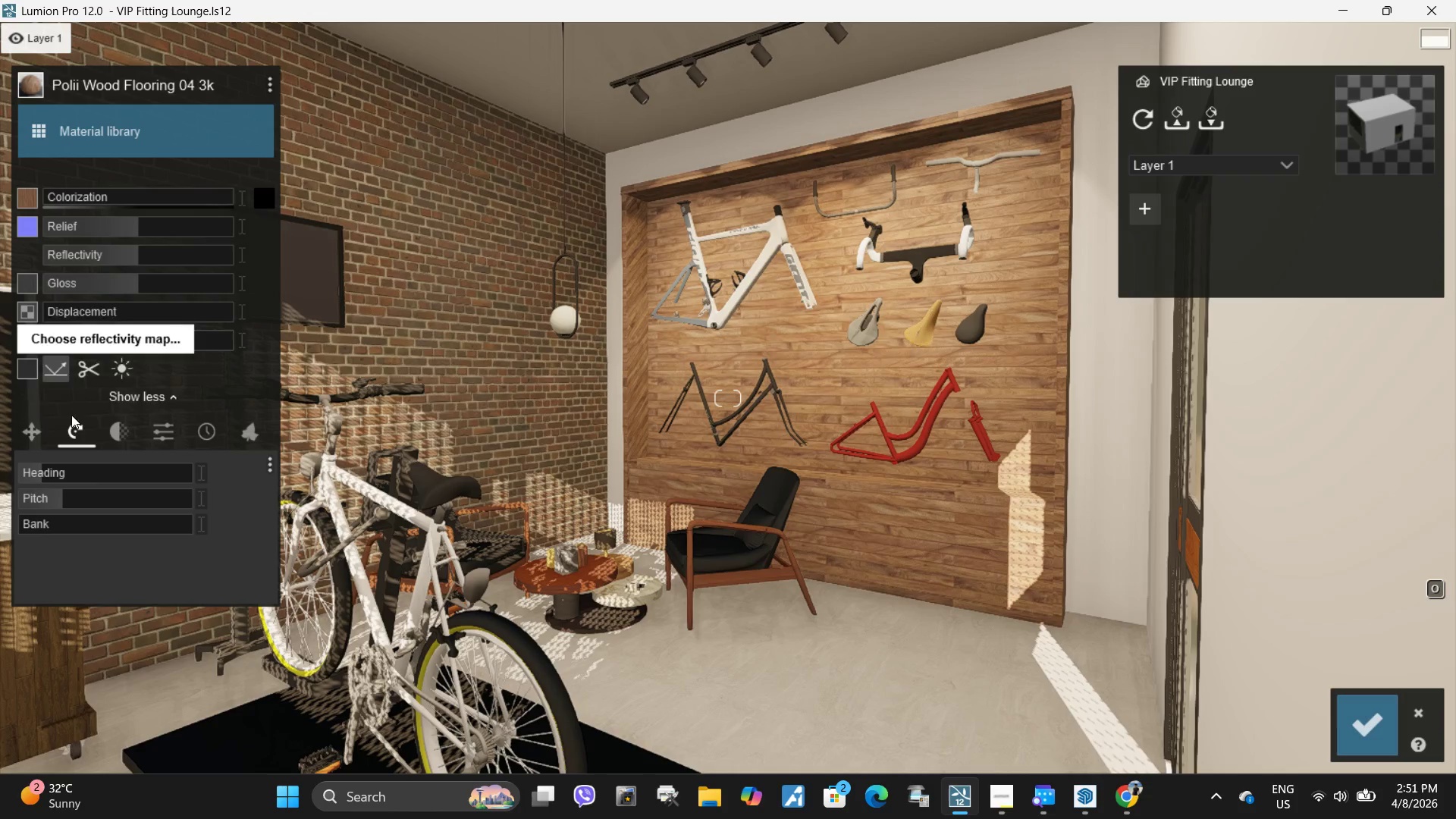 
key(Shift+ShiftLeft)
 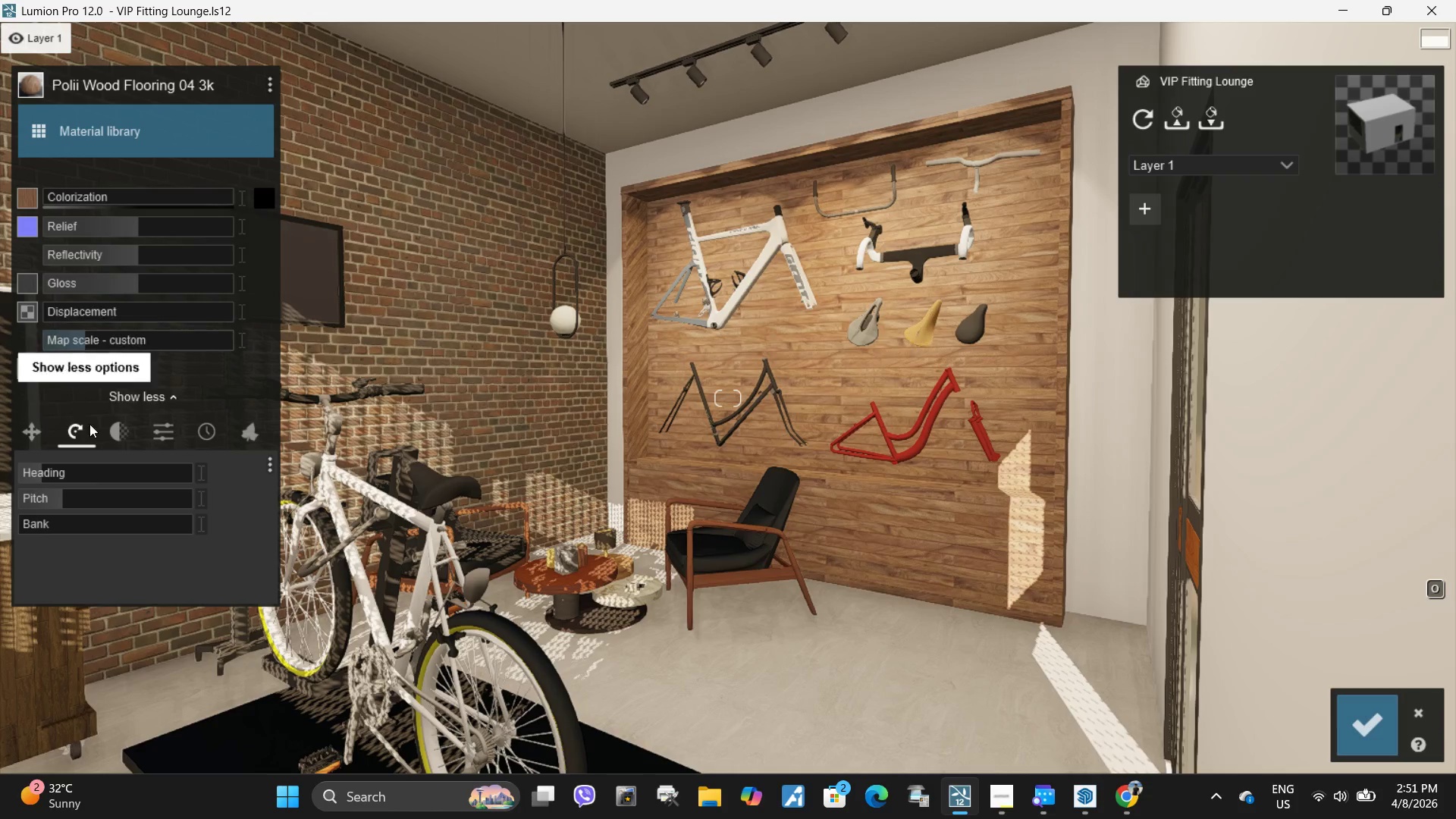 
key(Shift+ShiftLeft)
 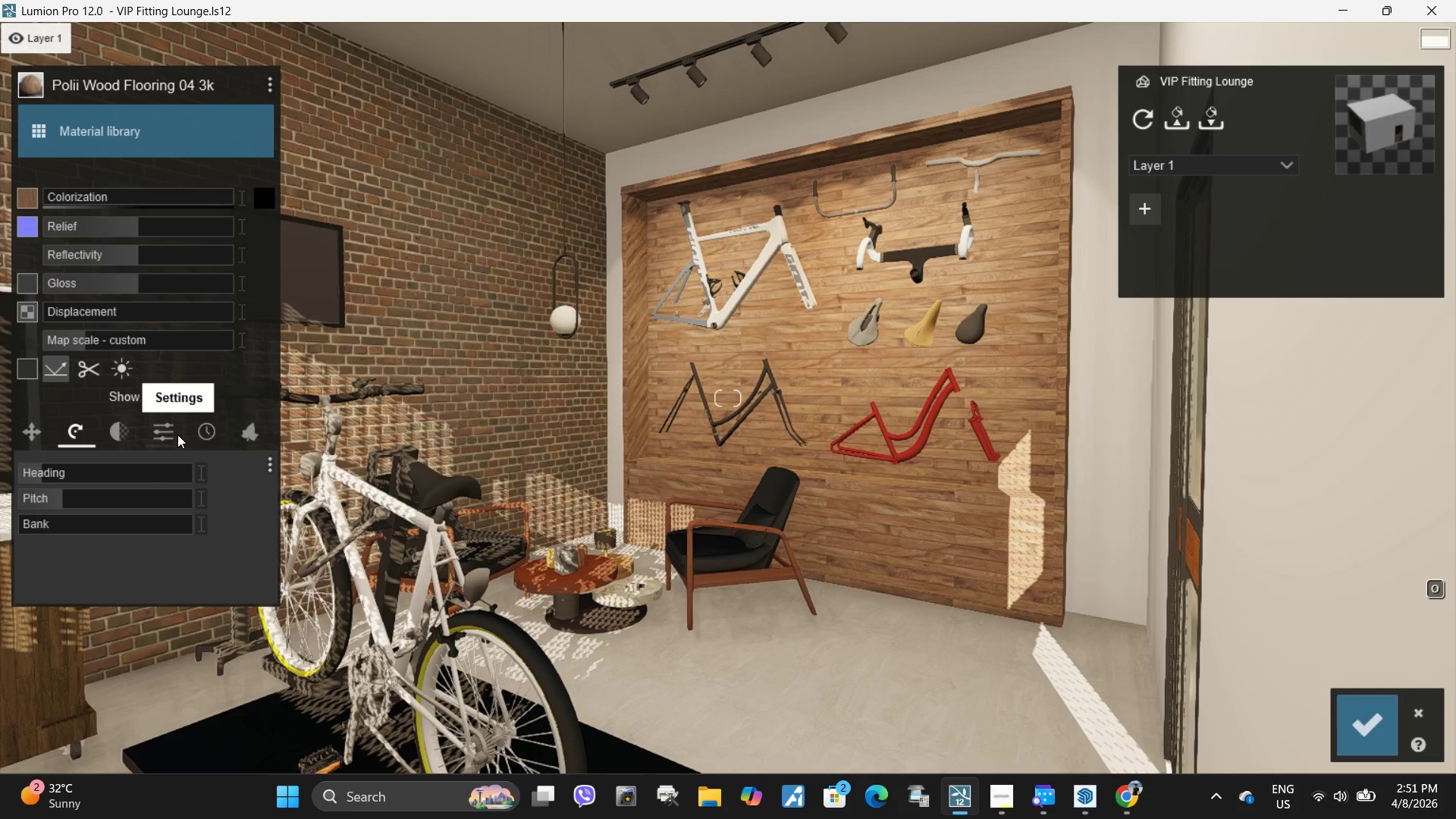 
left_click([202, 435])
 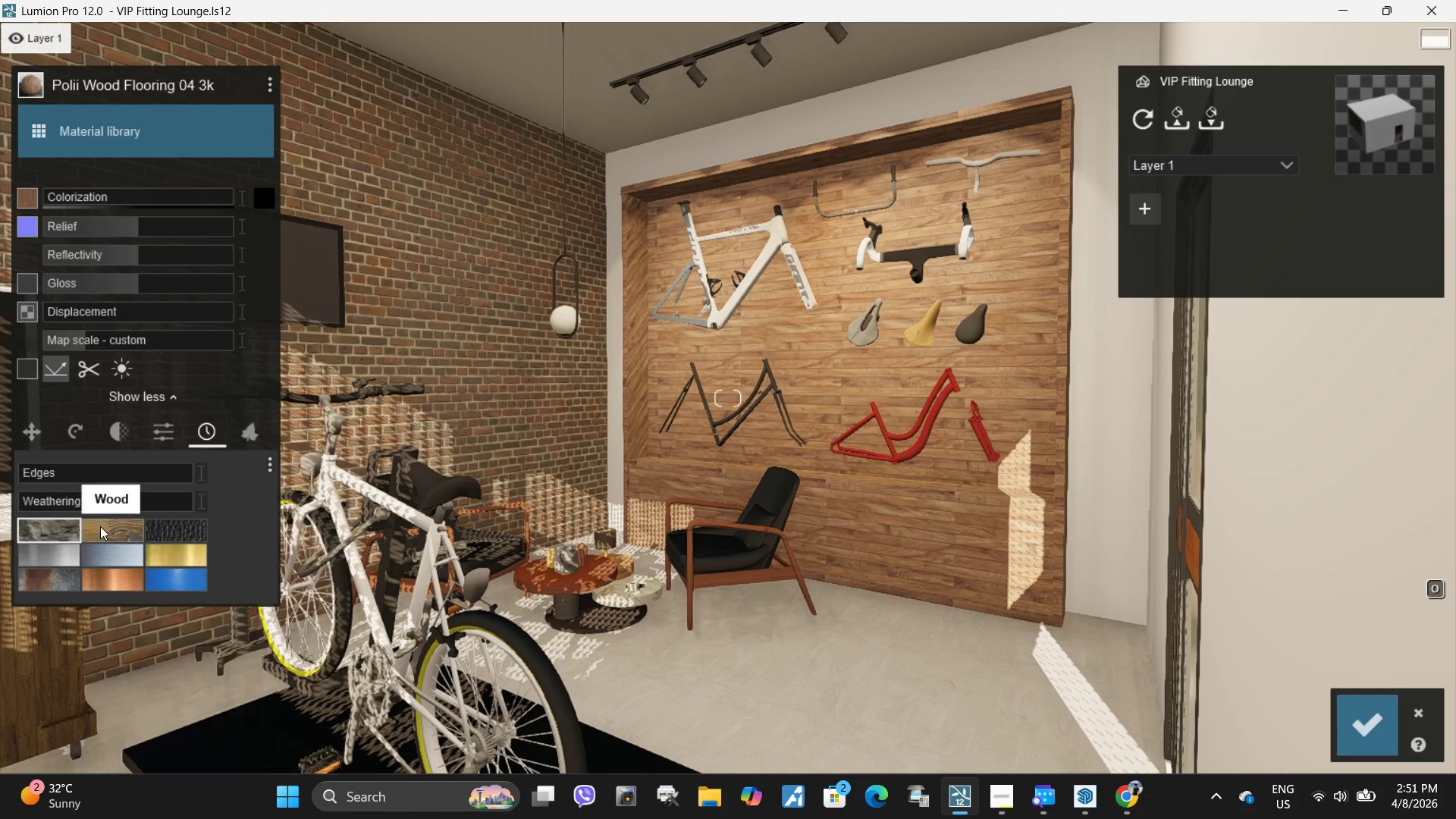 
left_click([100, 526])
 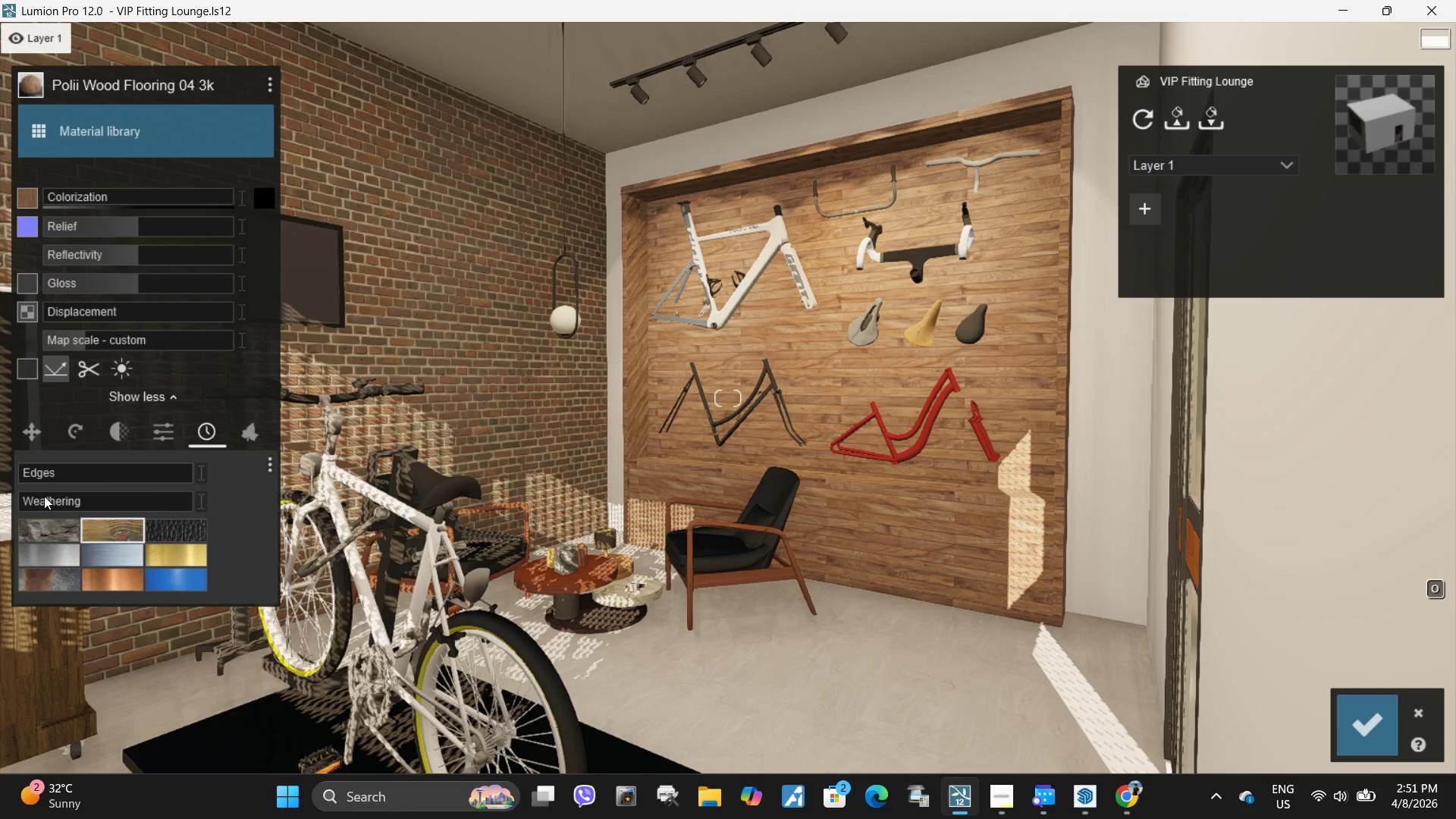 
left_click_drag(start_coordinate=[44, 497], to_coordinate=[89, 488])
 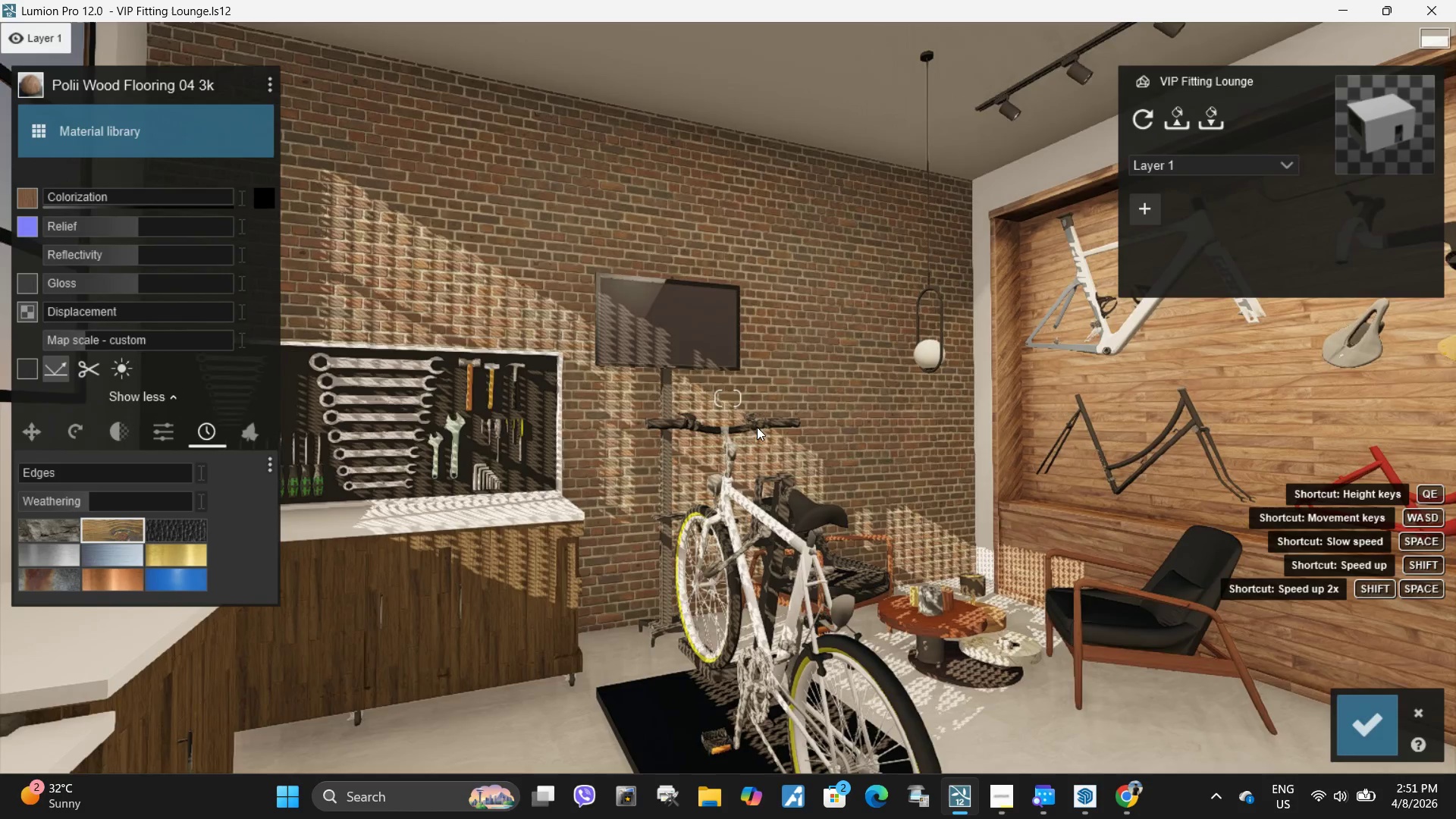 
key(S)
 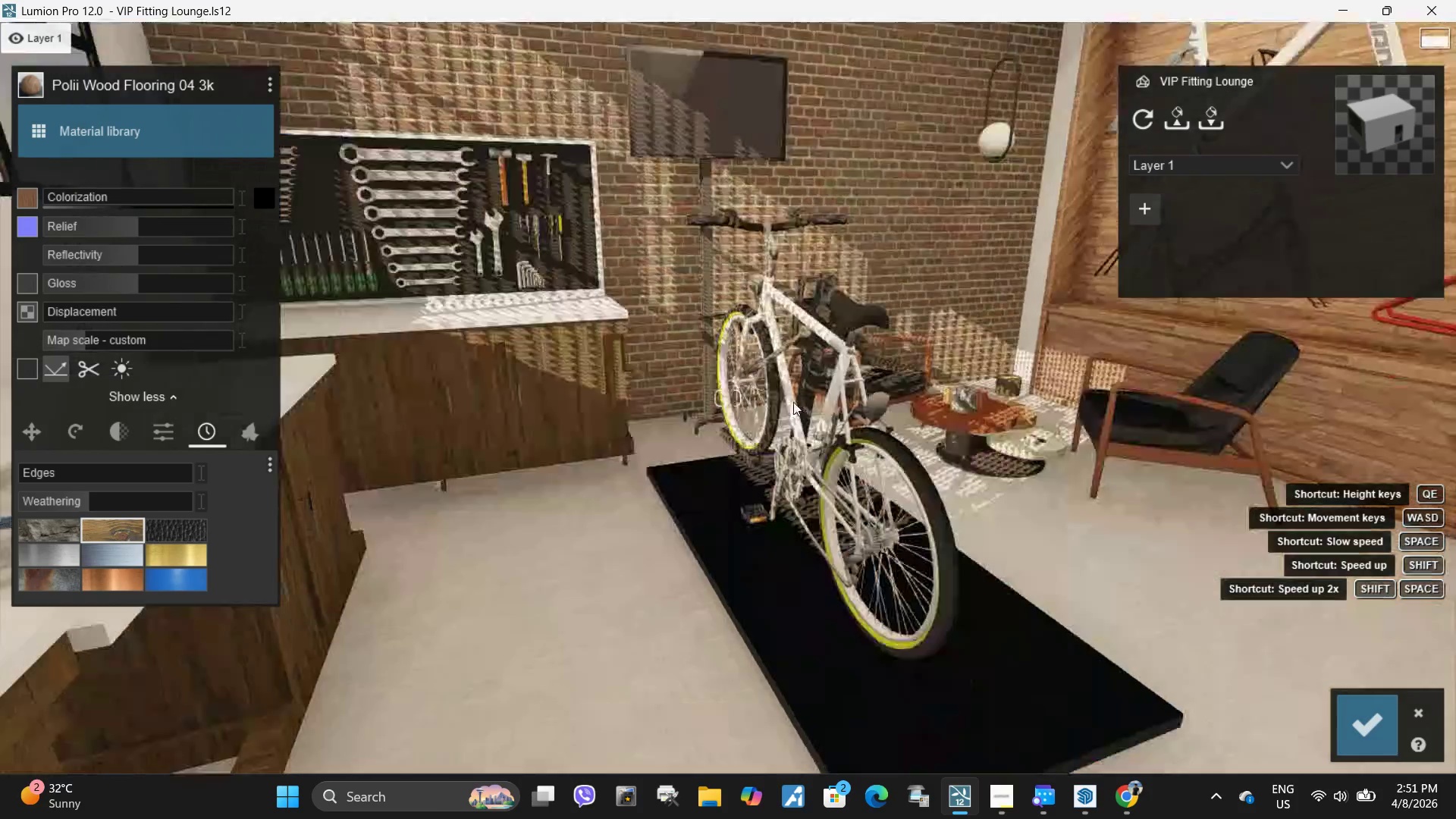 
right_click([789, 408])
 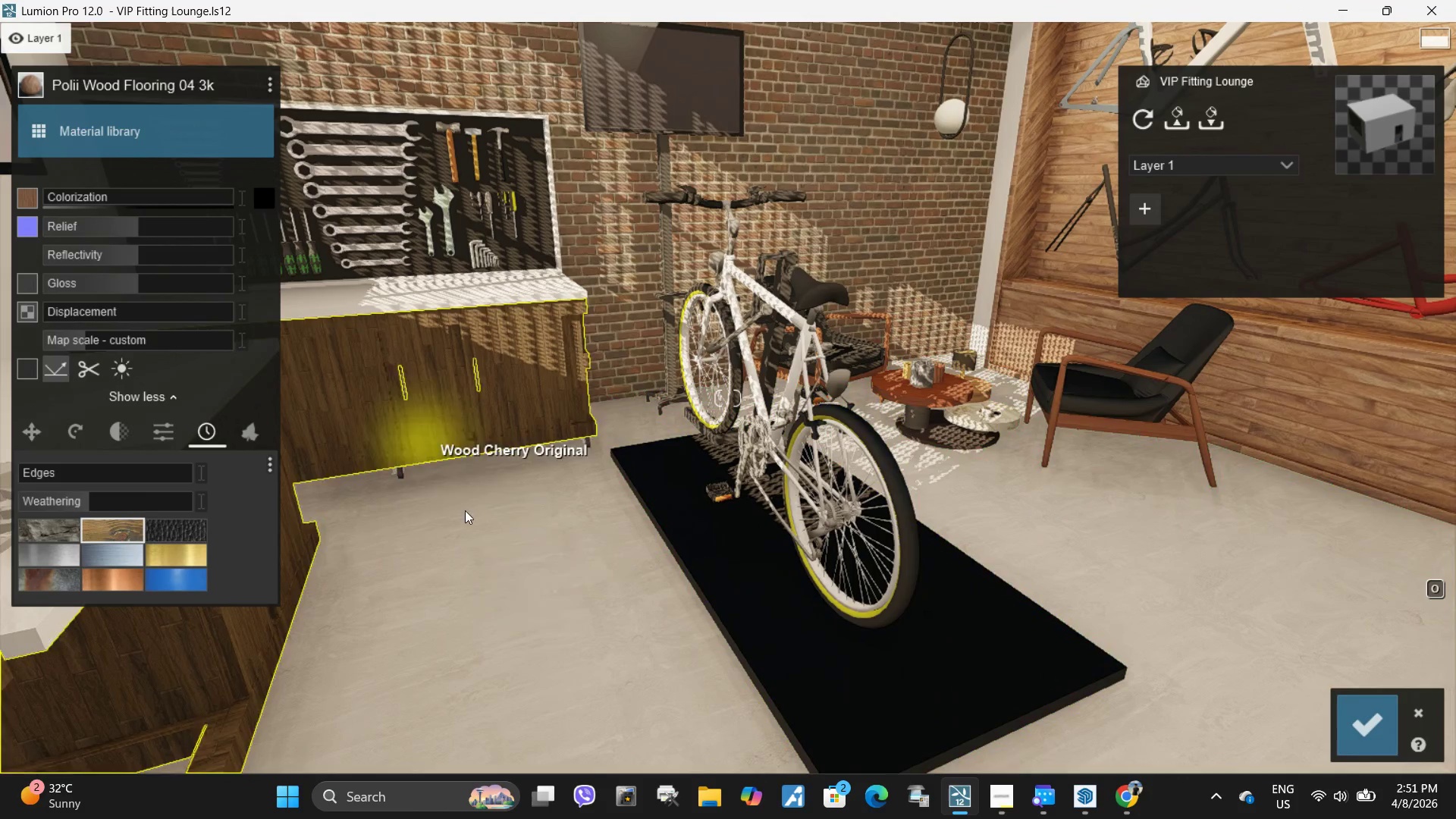 
left_click([518, 550])
 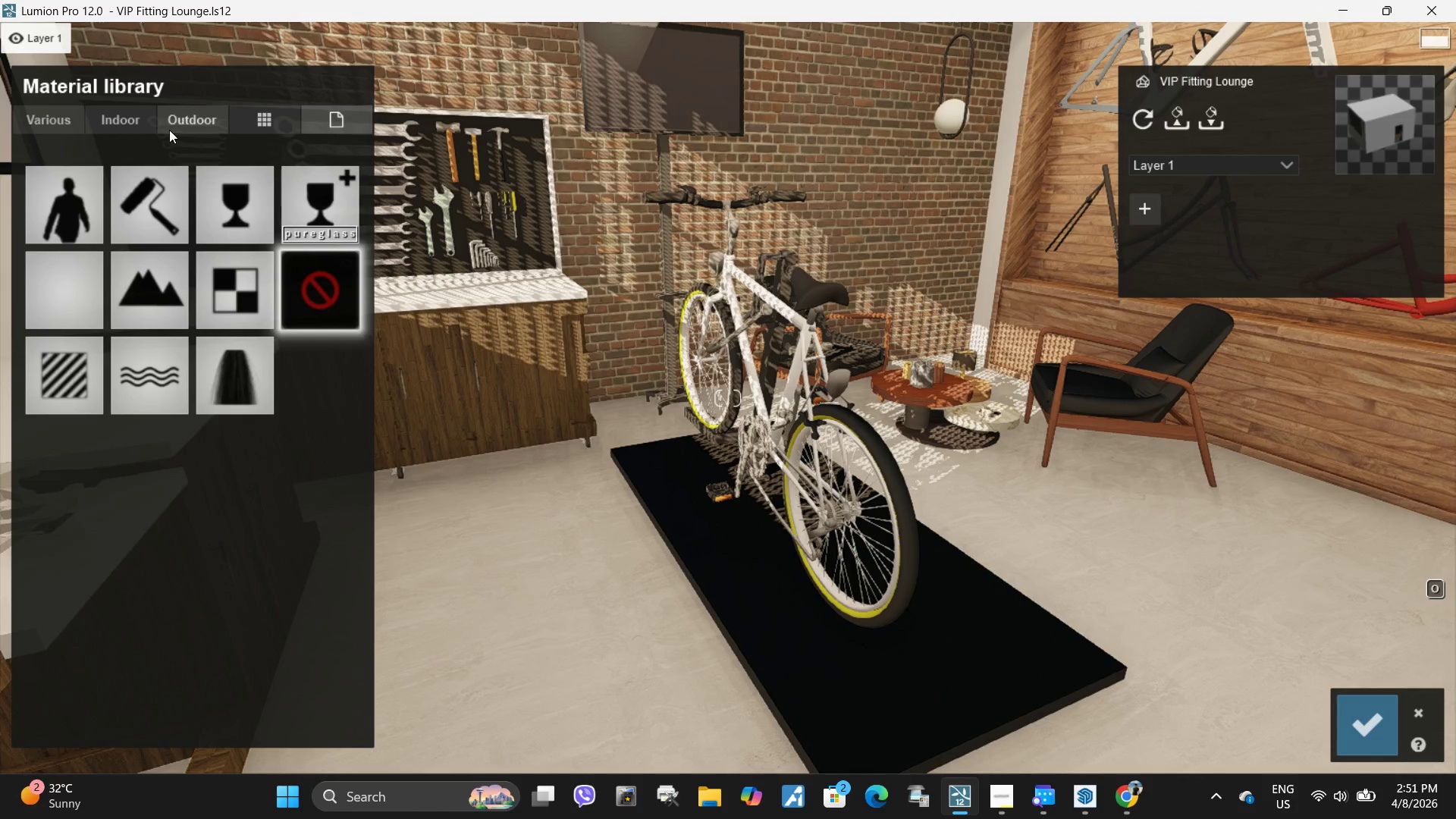 
left_click([133, 123])
 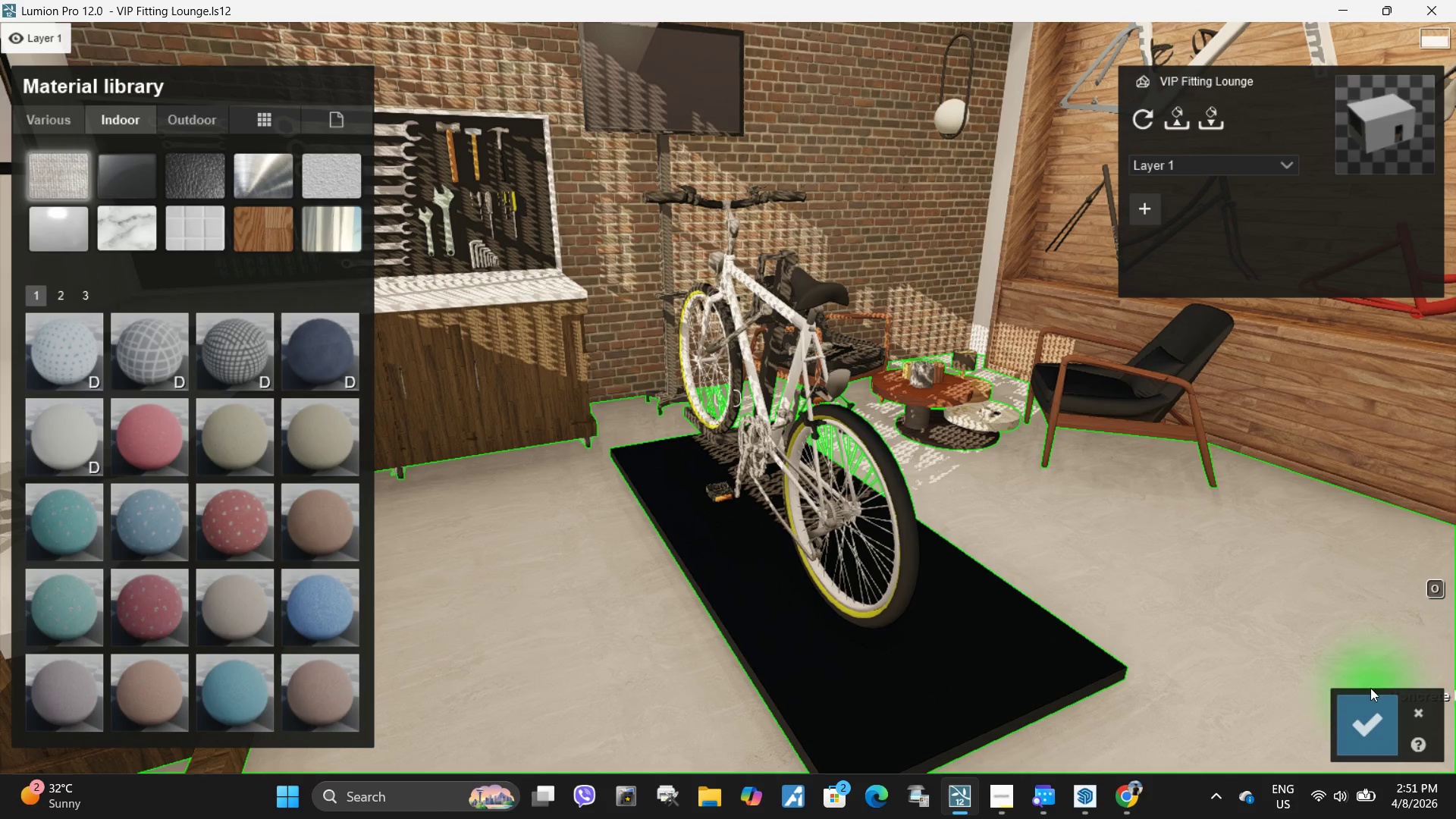 
left_click([1366, 728])
 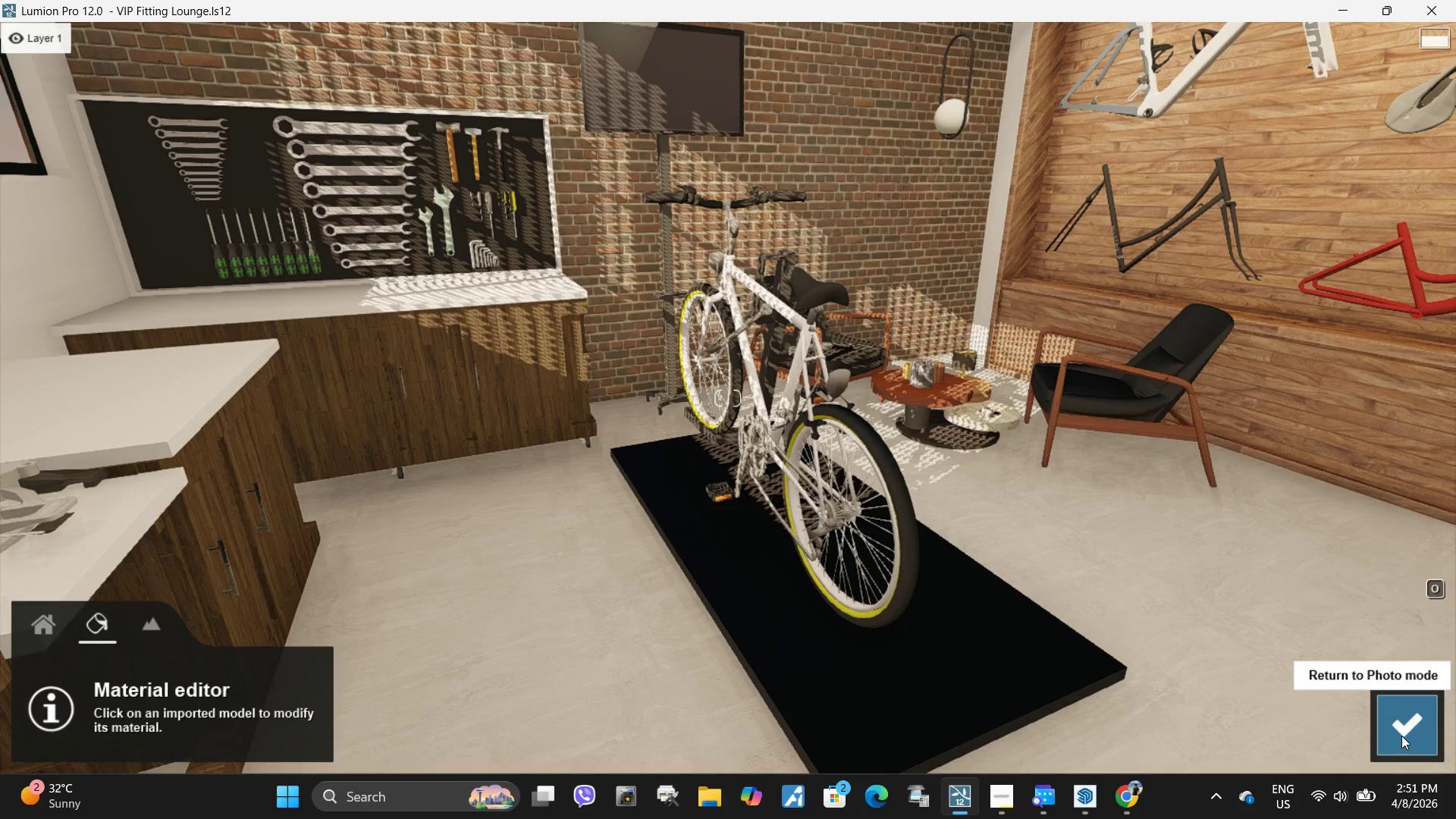 
left_click([1401, 734])
 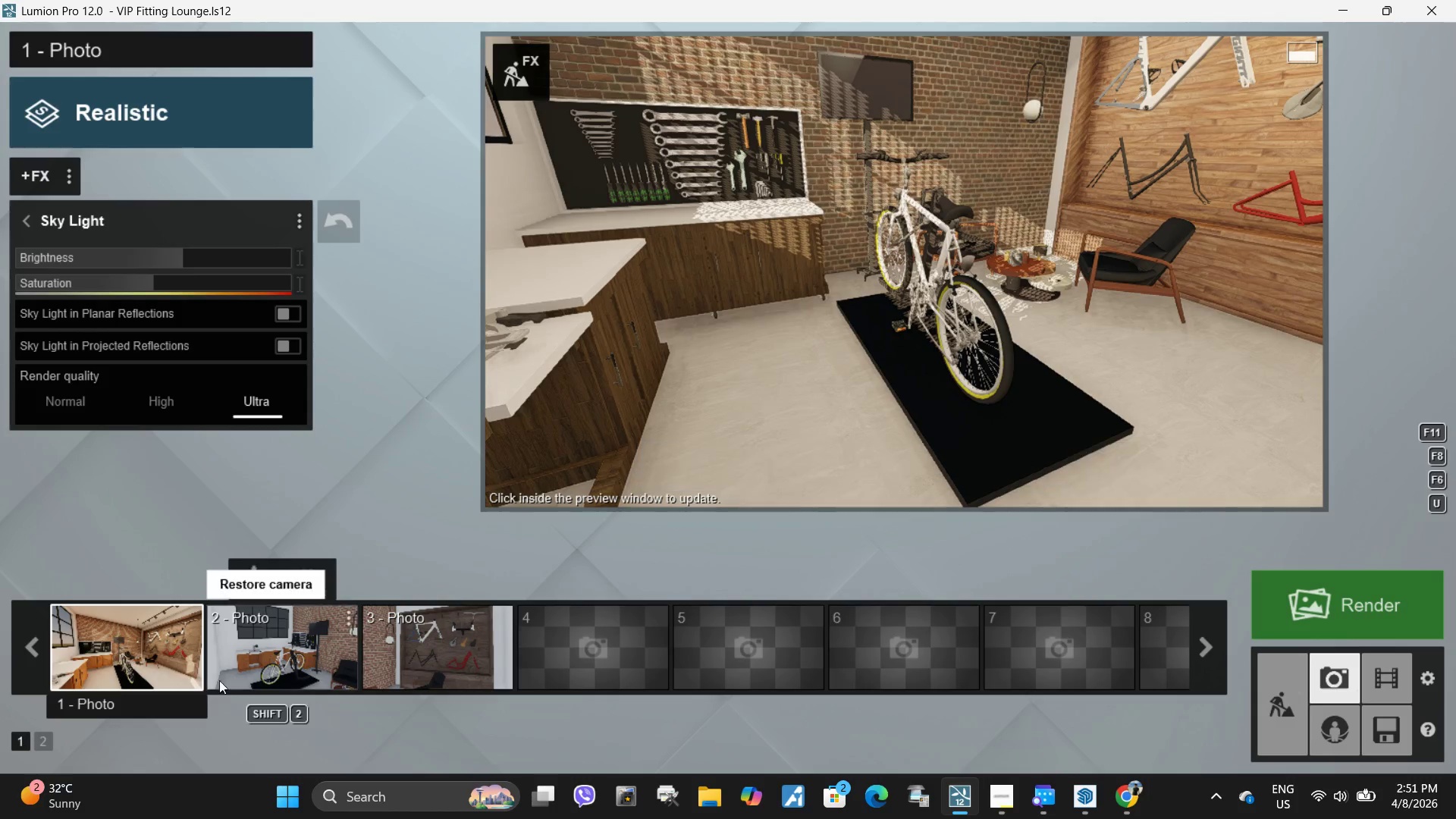 
left_click([116, 625])
 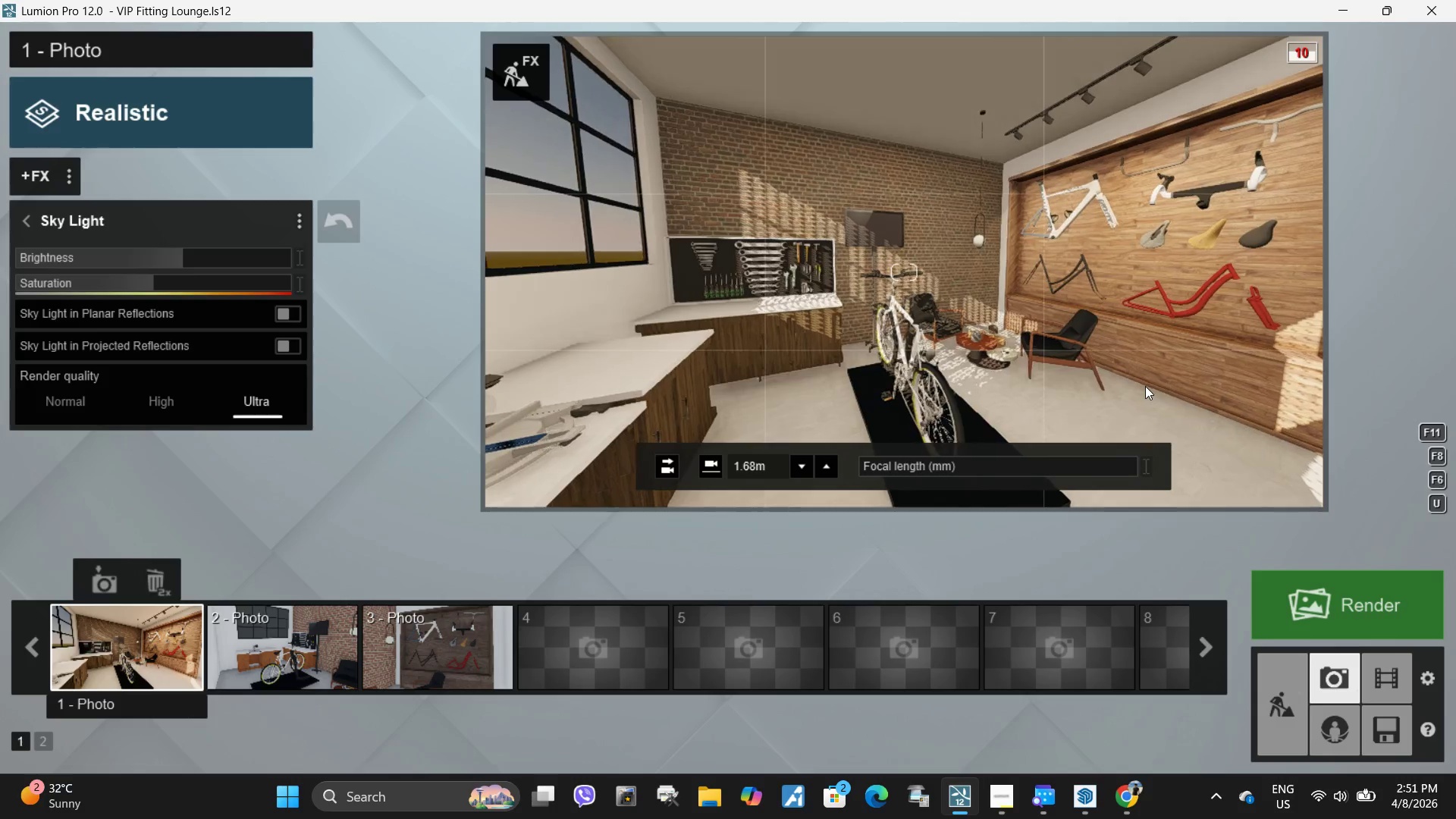 
left_click([1145, 386])
 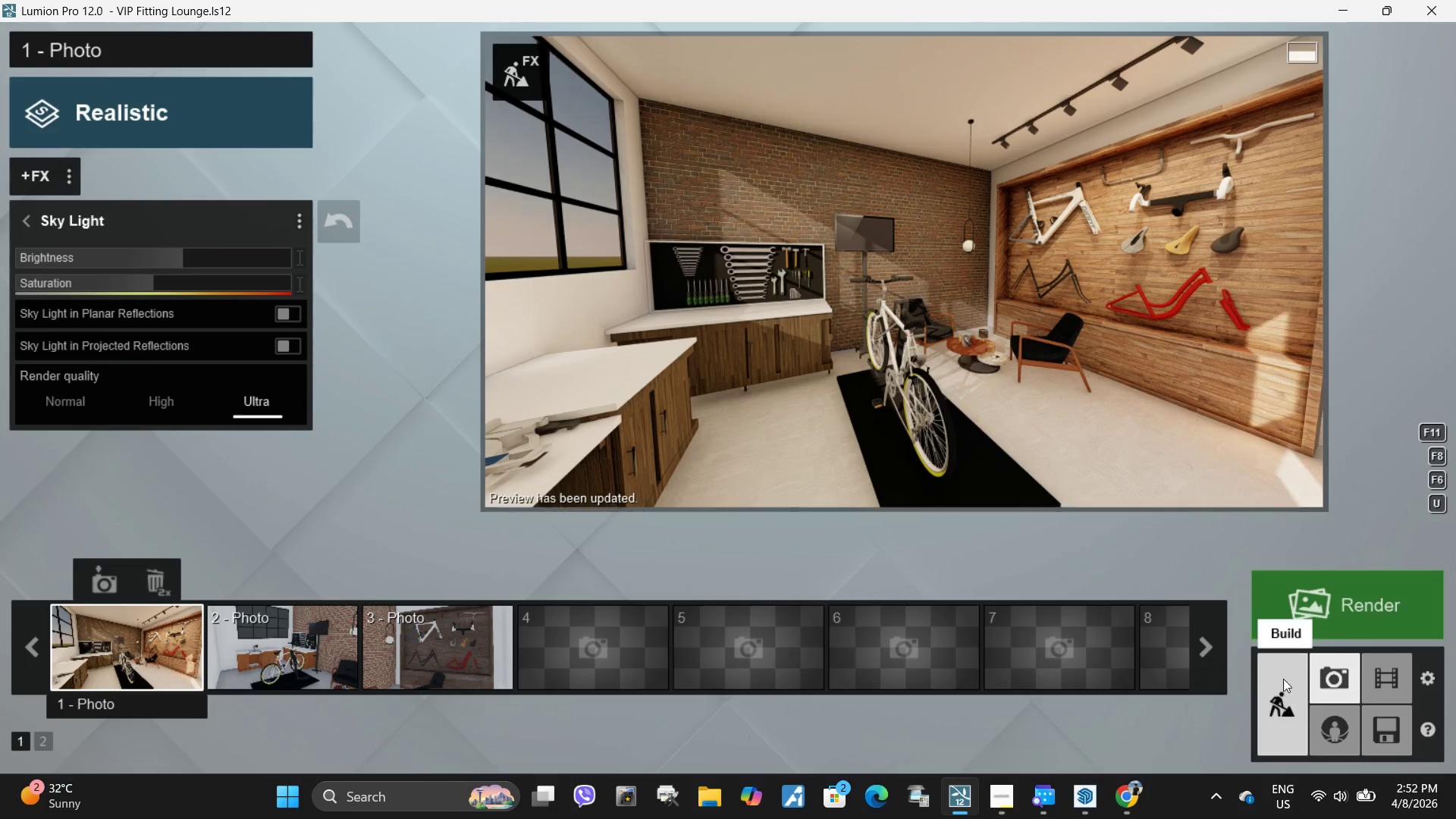 
left_click([1282, 698])
 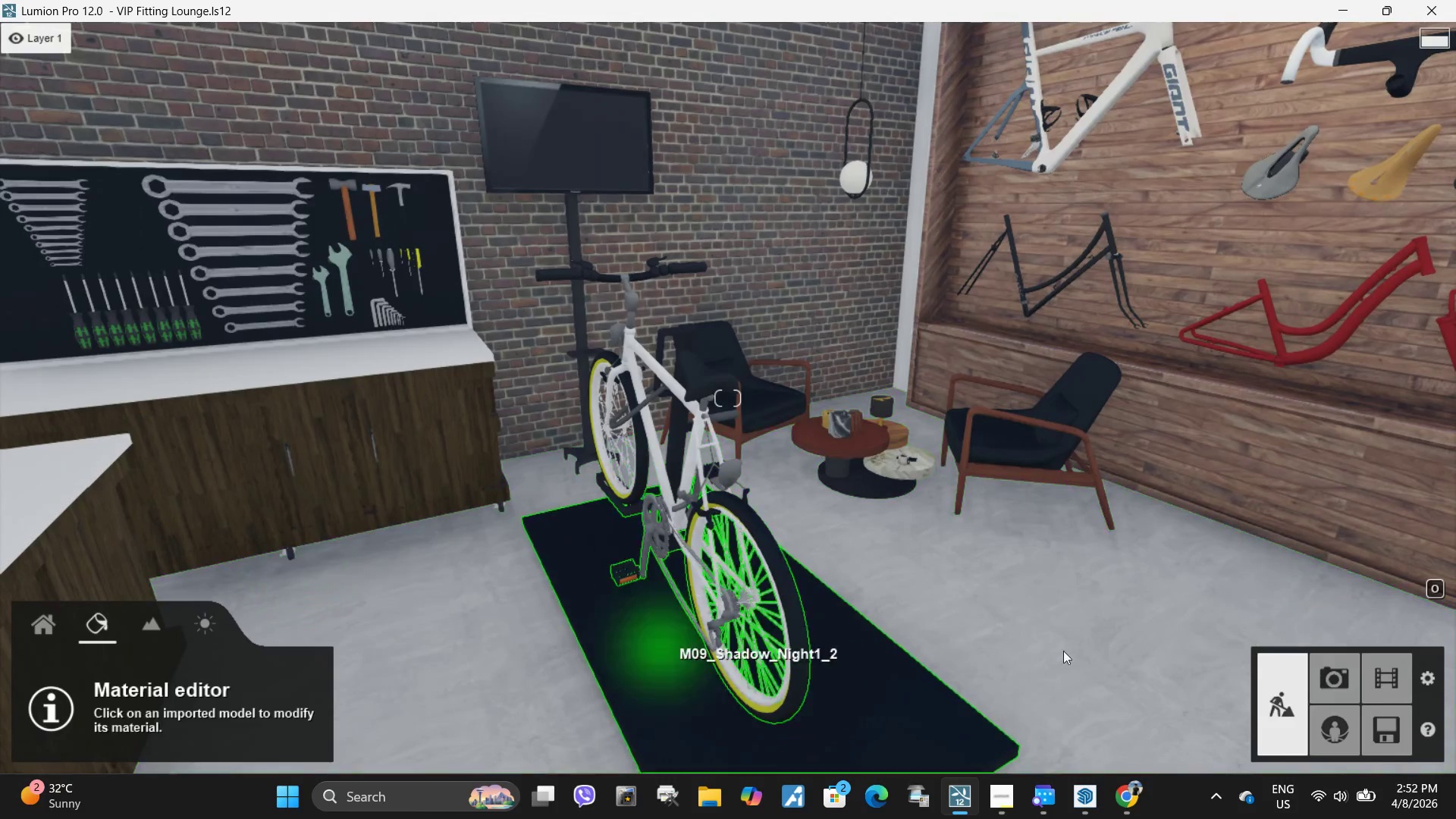 
left_click([1332, 673])
 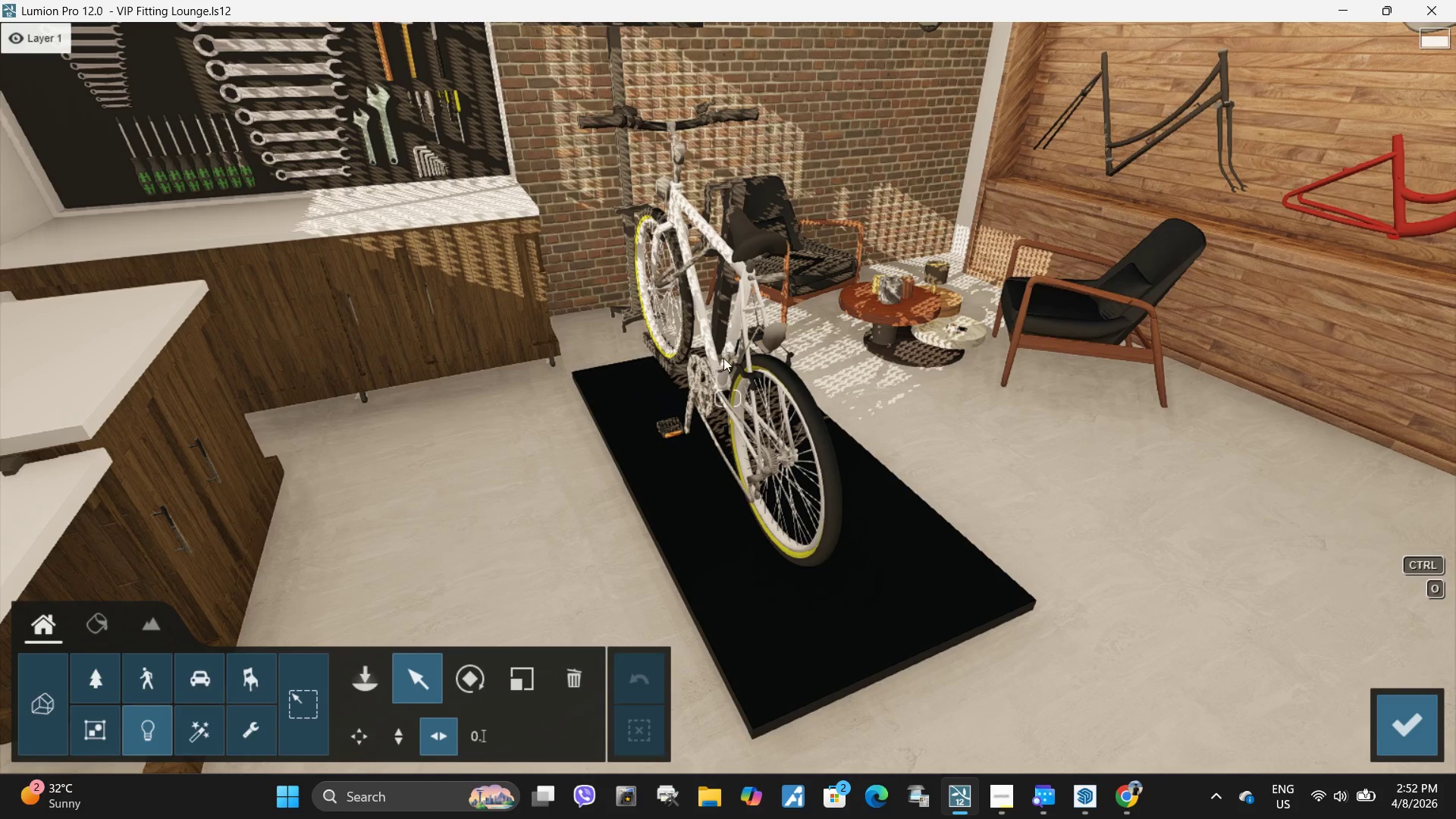 
wait(6.53)
 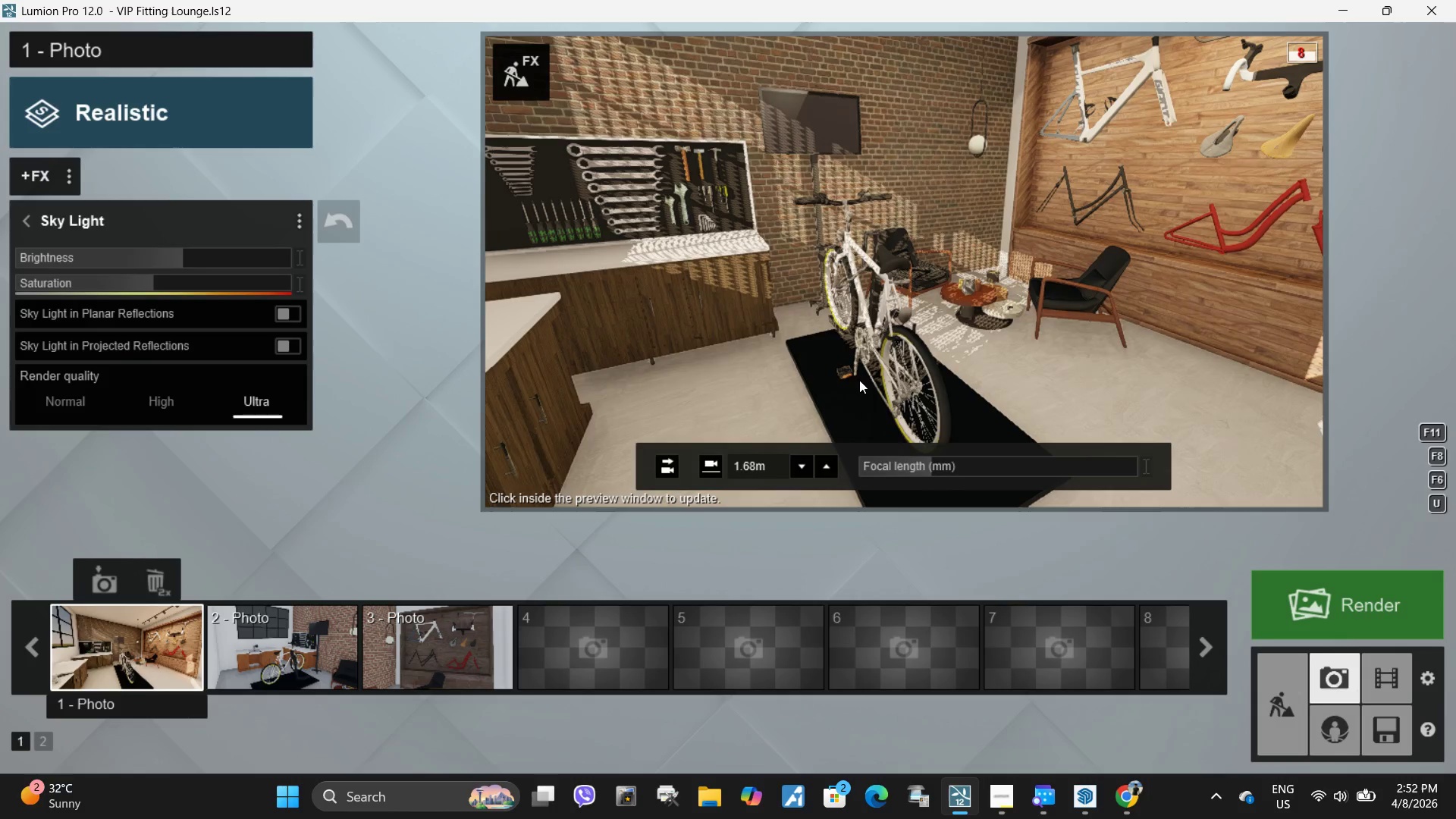 
left_click([105, 629])
 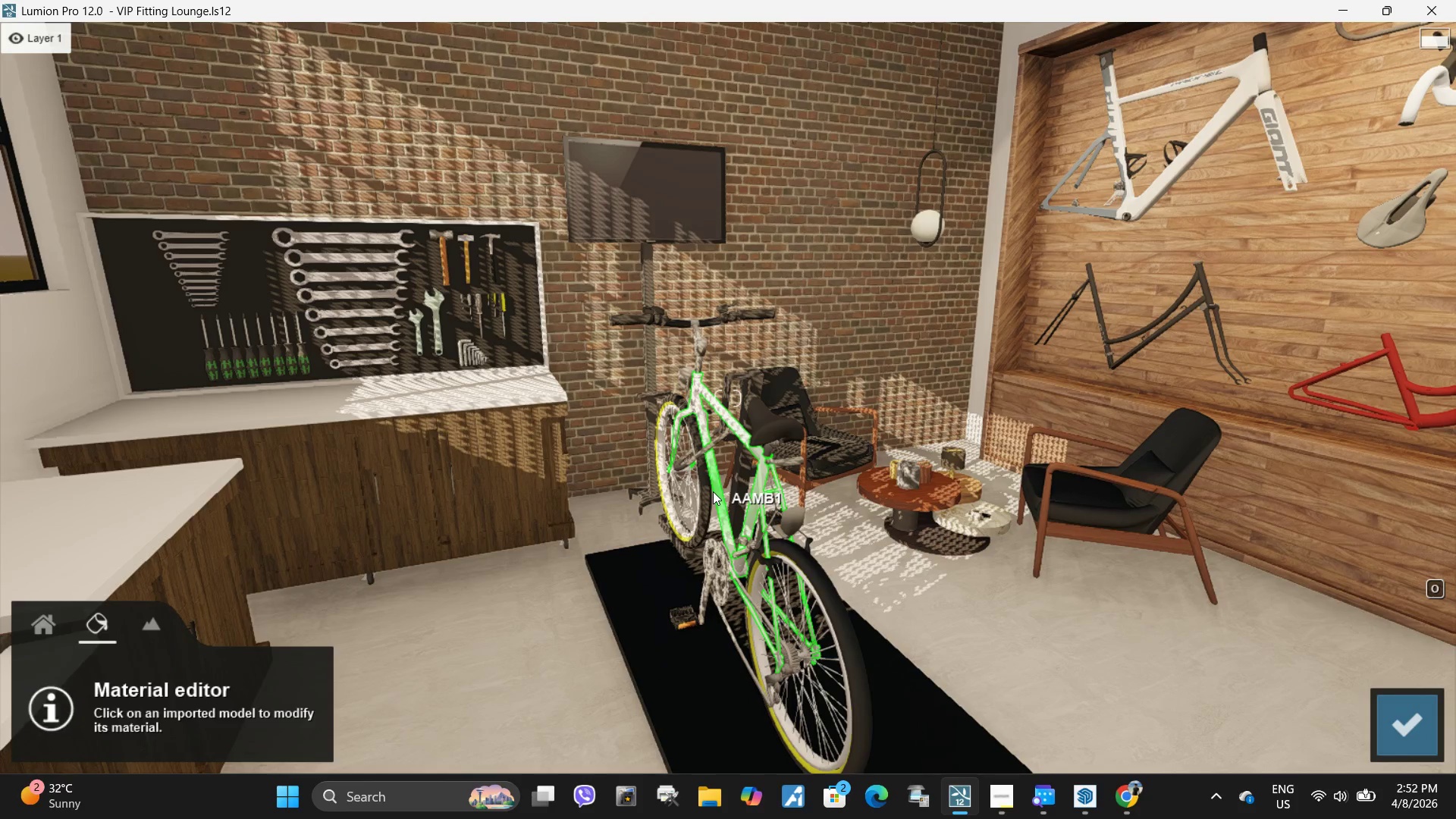 
left_click([714, 491])
 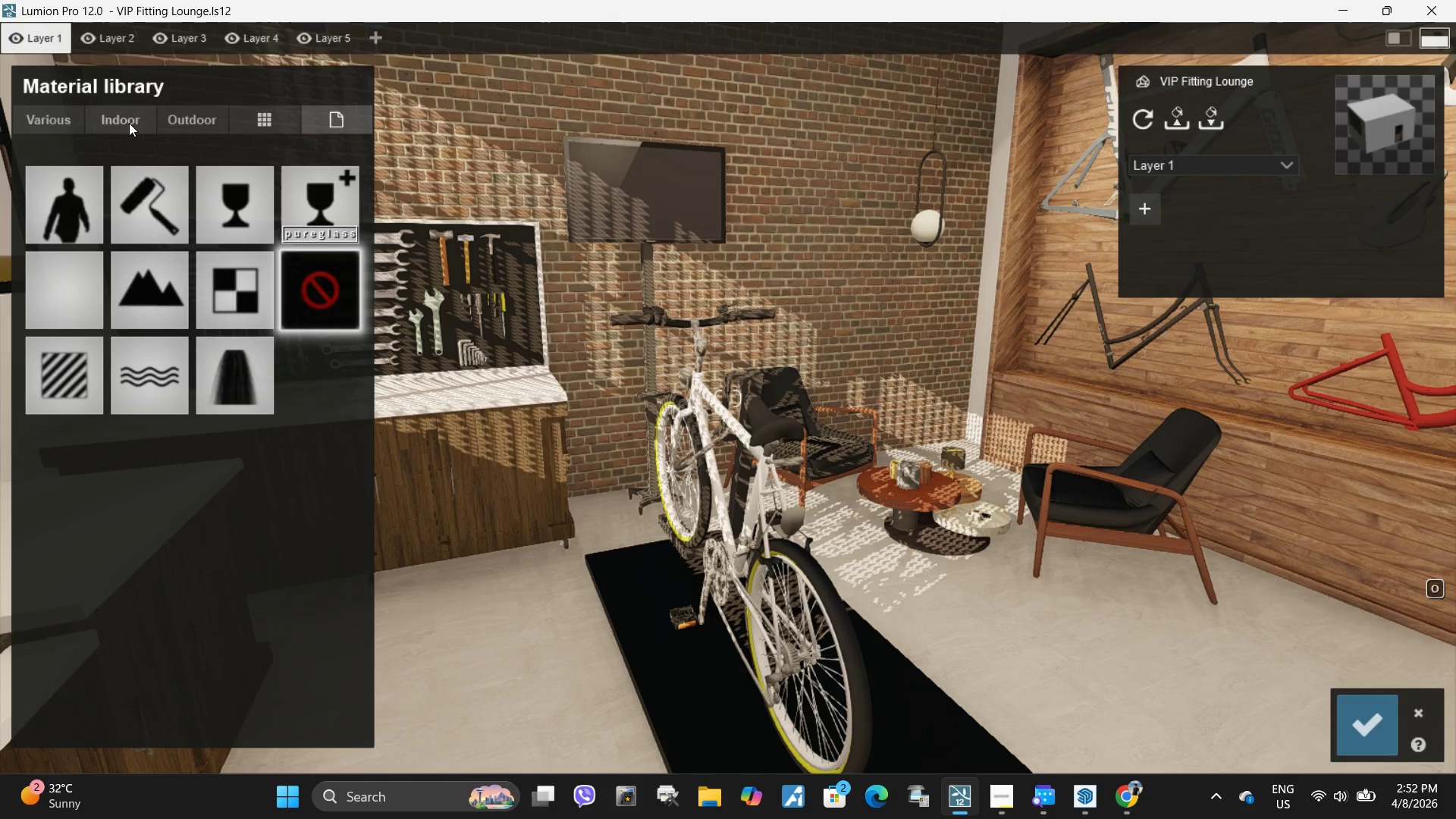 
left_click([118, 122])
 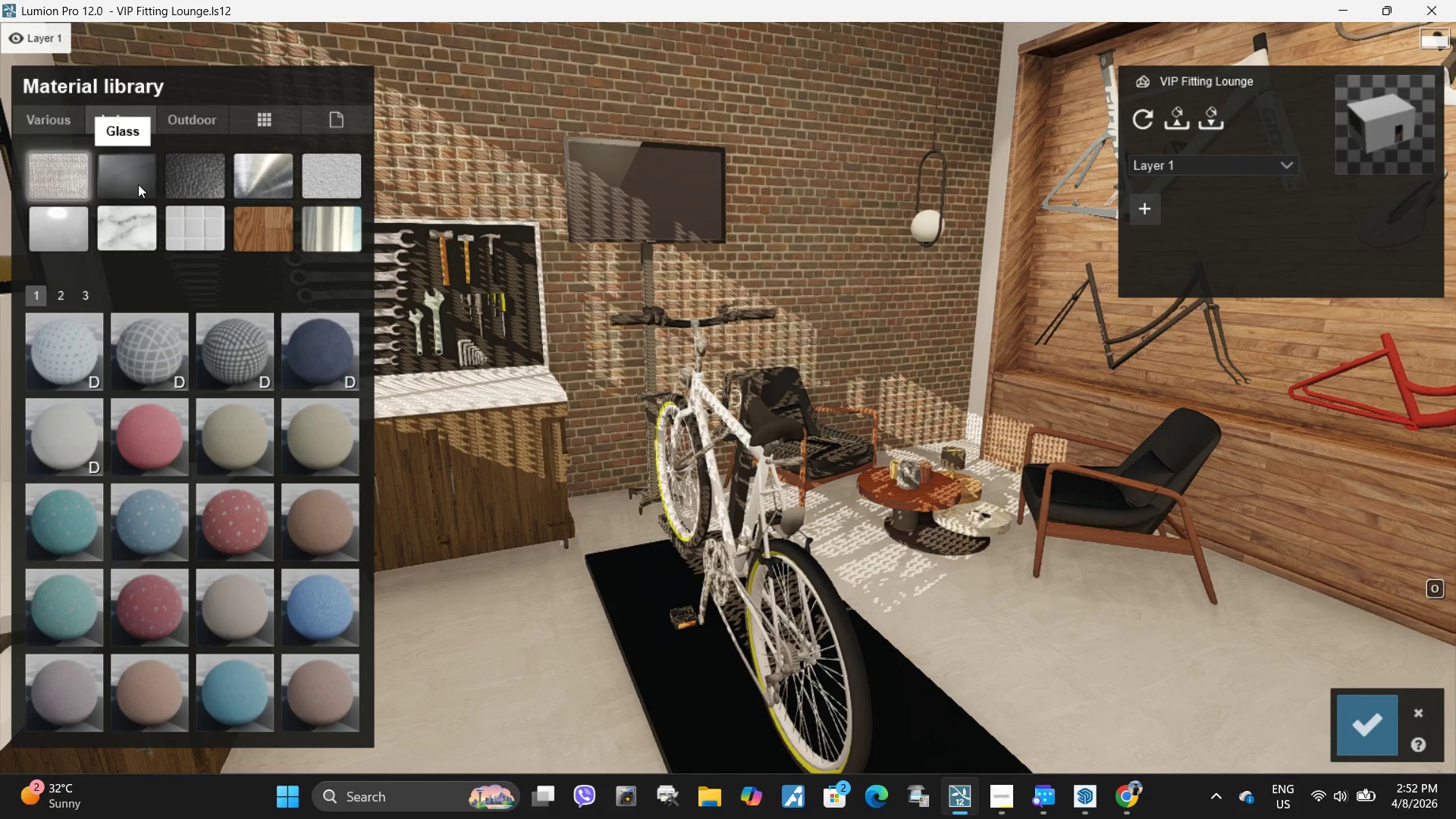 
left_click([283, 183])
 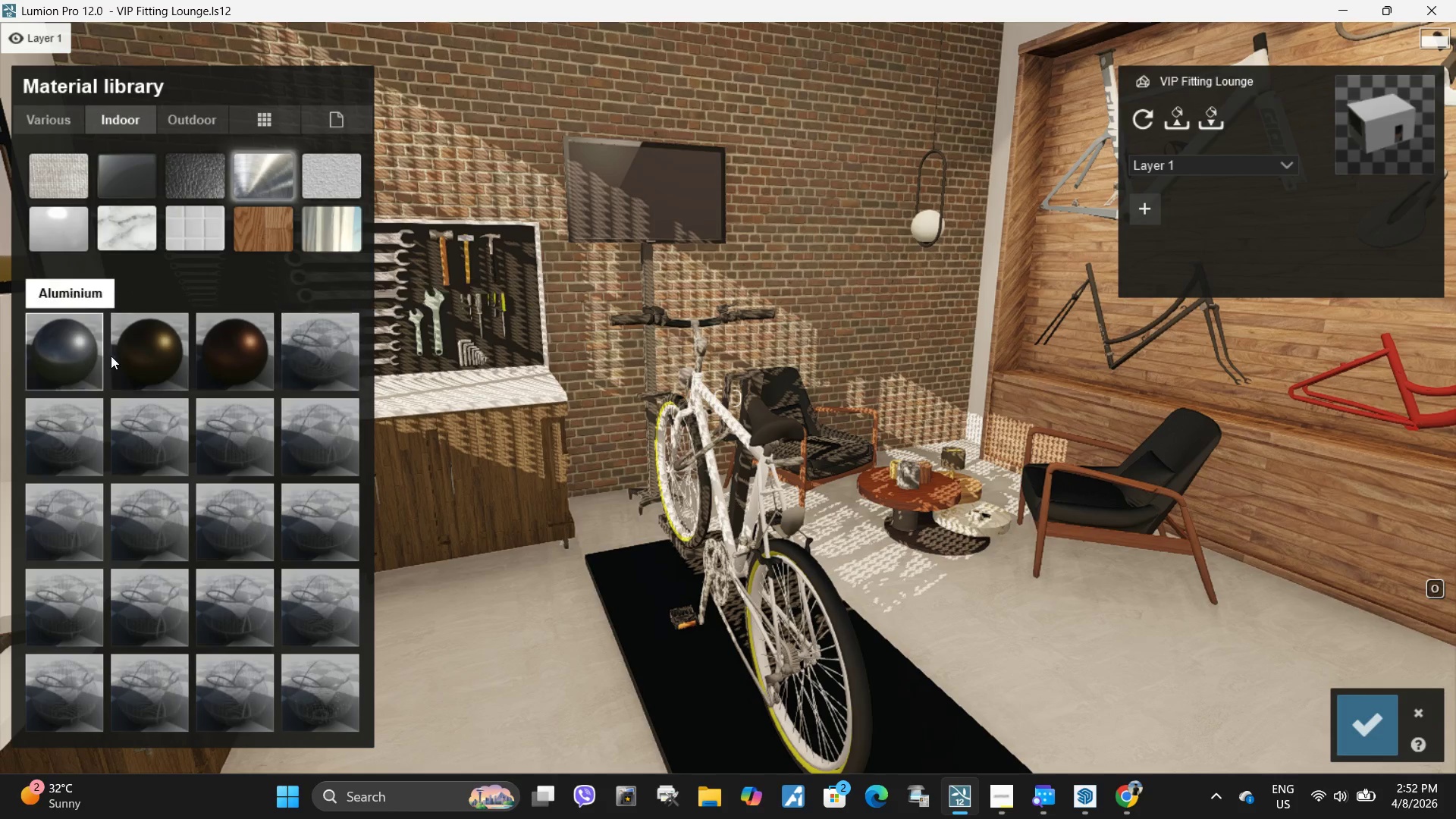 
left_click([55, 353])
 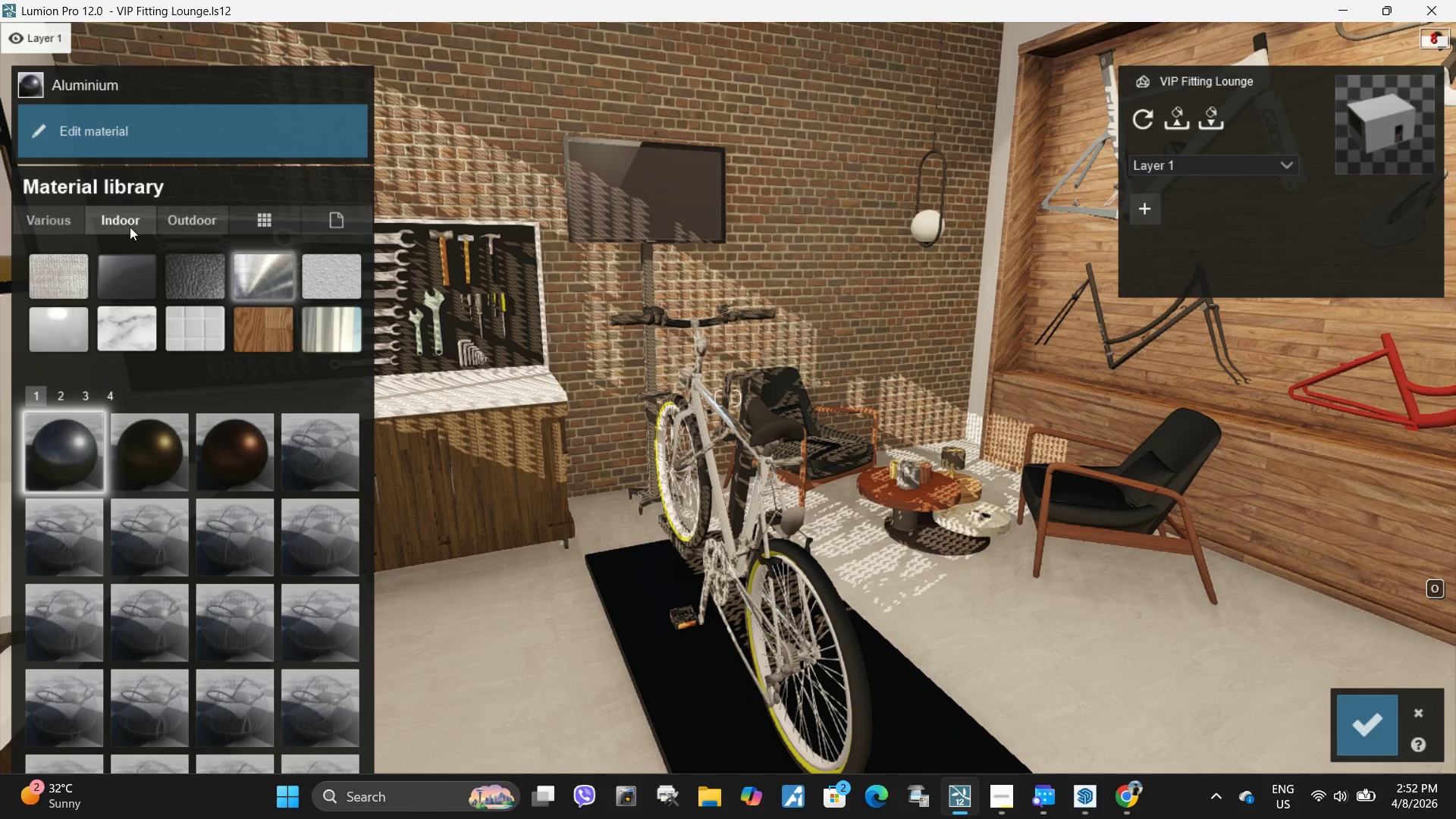 
left_click([167, 143])
 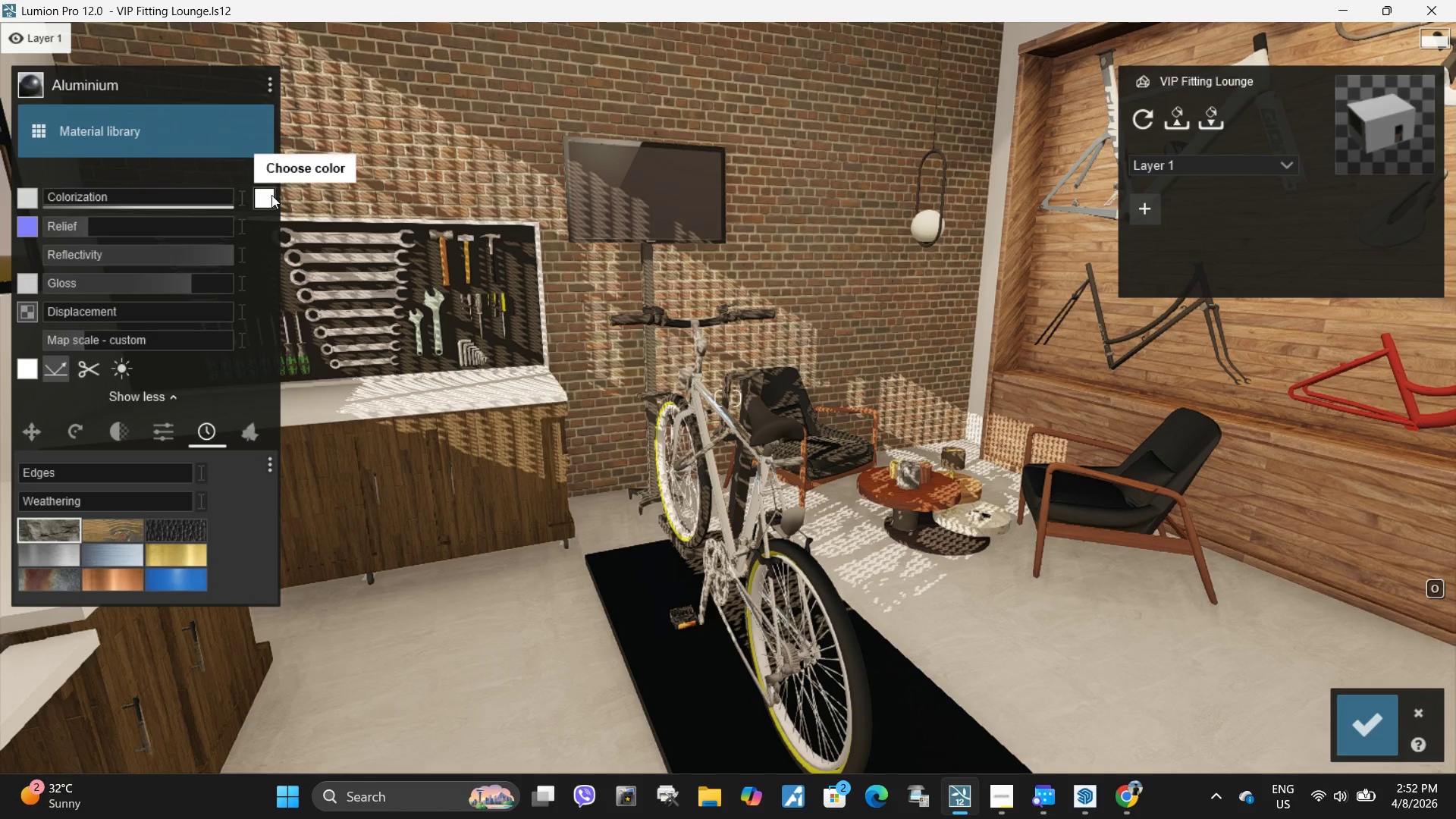 
left_click([271, 195])
 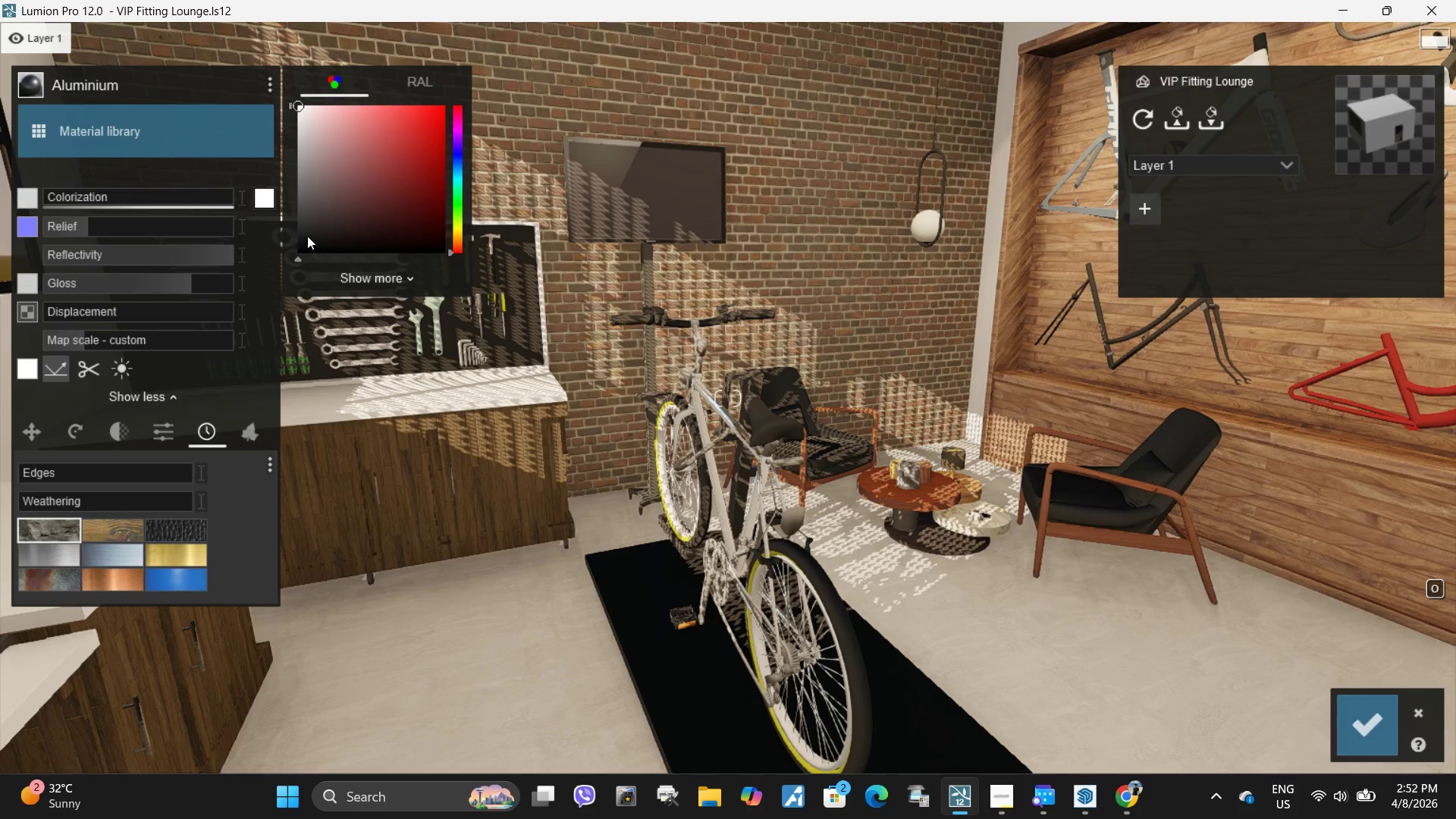 
left_click_drag(start_coordinate=[306, 231], to_coordinate=[288, 263])
 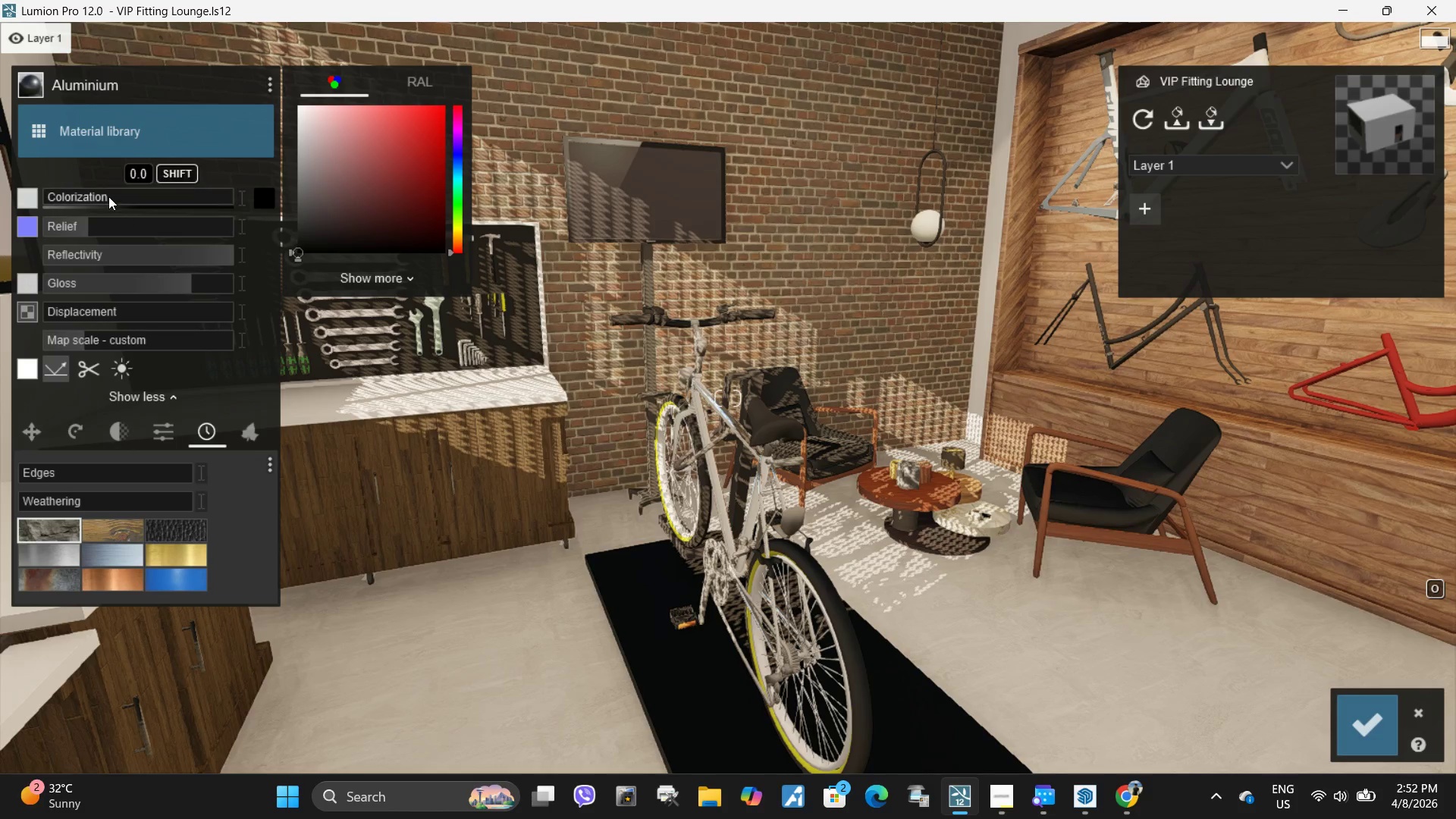 
left_click_drag(start_coordinate=[108, 196], to_coordinate=[257, 218])
 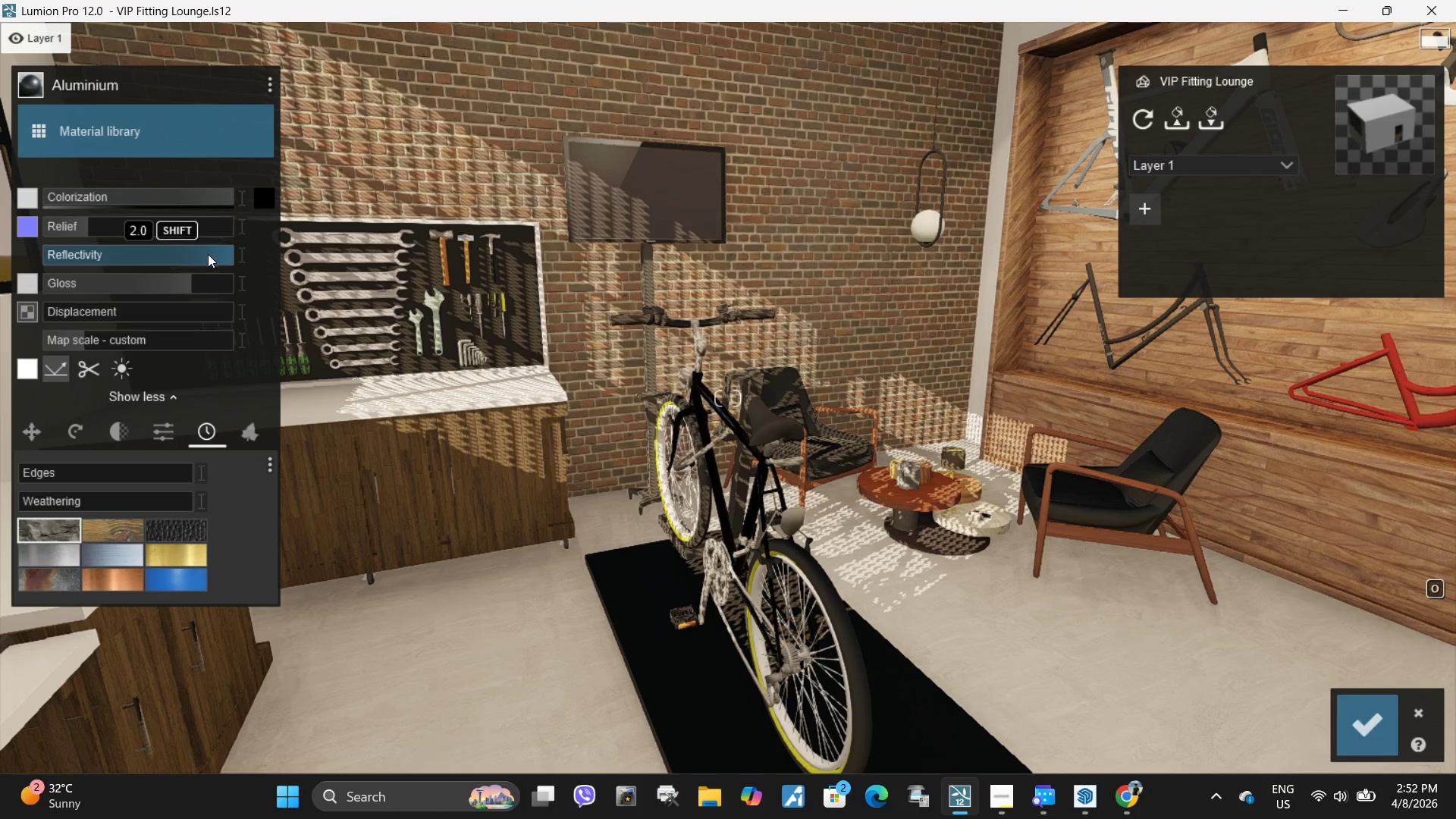 
left_click_drag(start_coordinate=[208, 254], to_coordinate=[168, 250])
 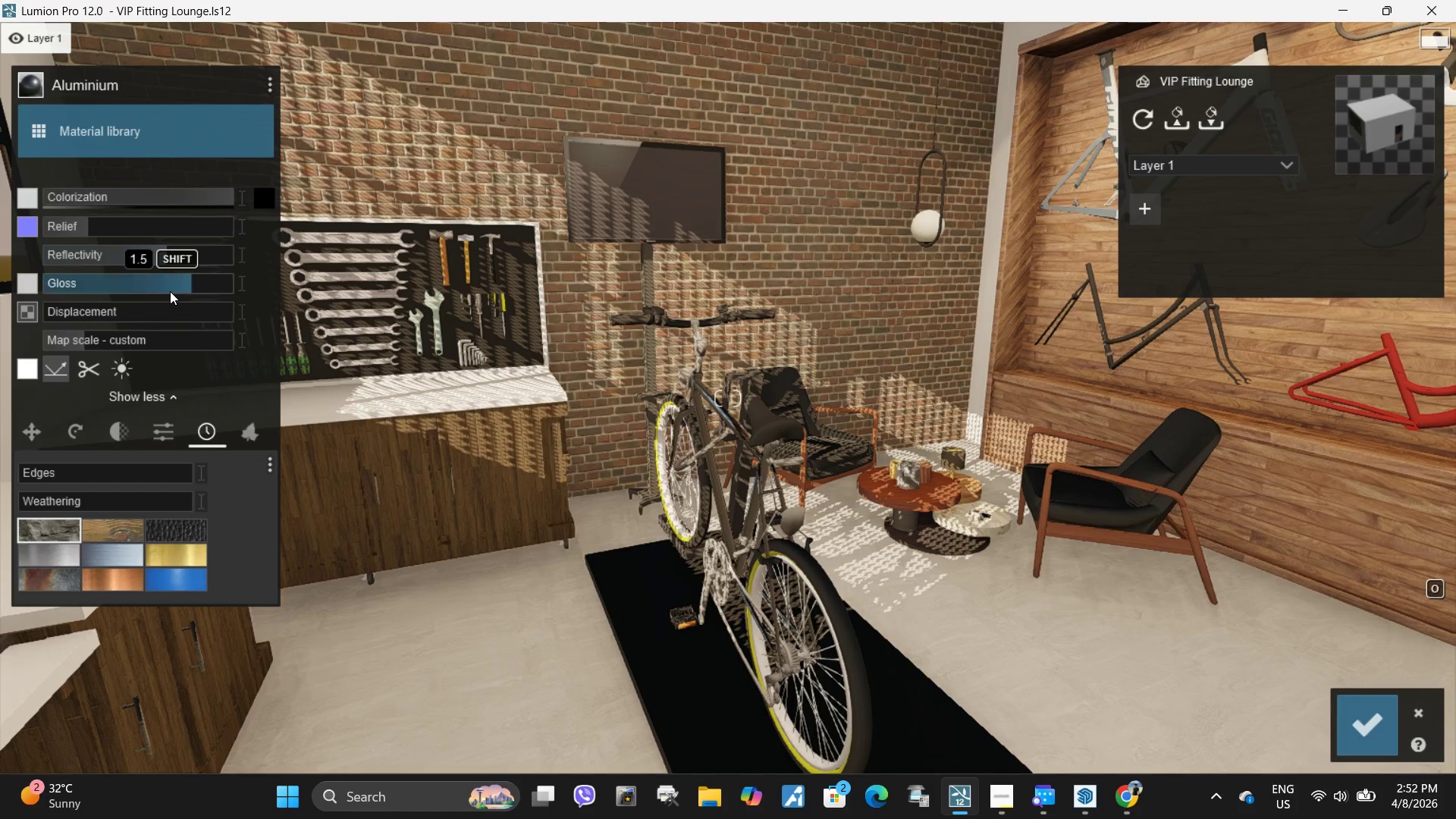 
left_click_drag(start_coordinate=[170, 291], to_coordinate=[124, 285])
 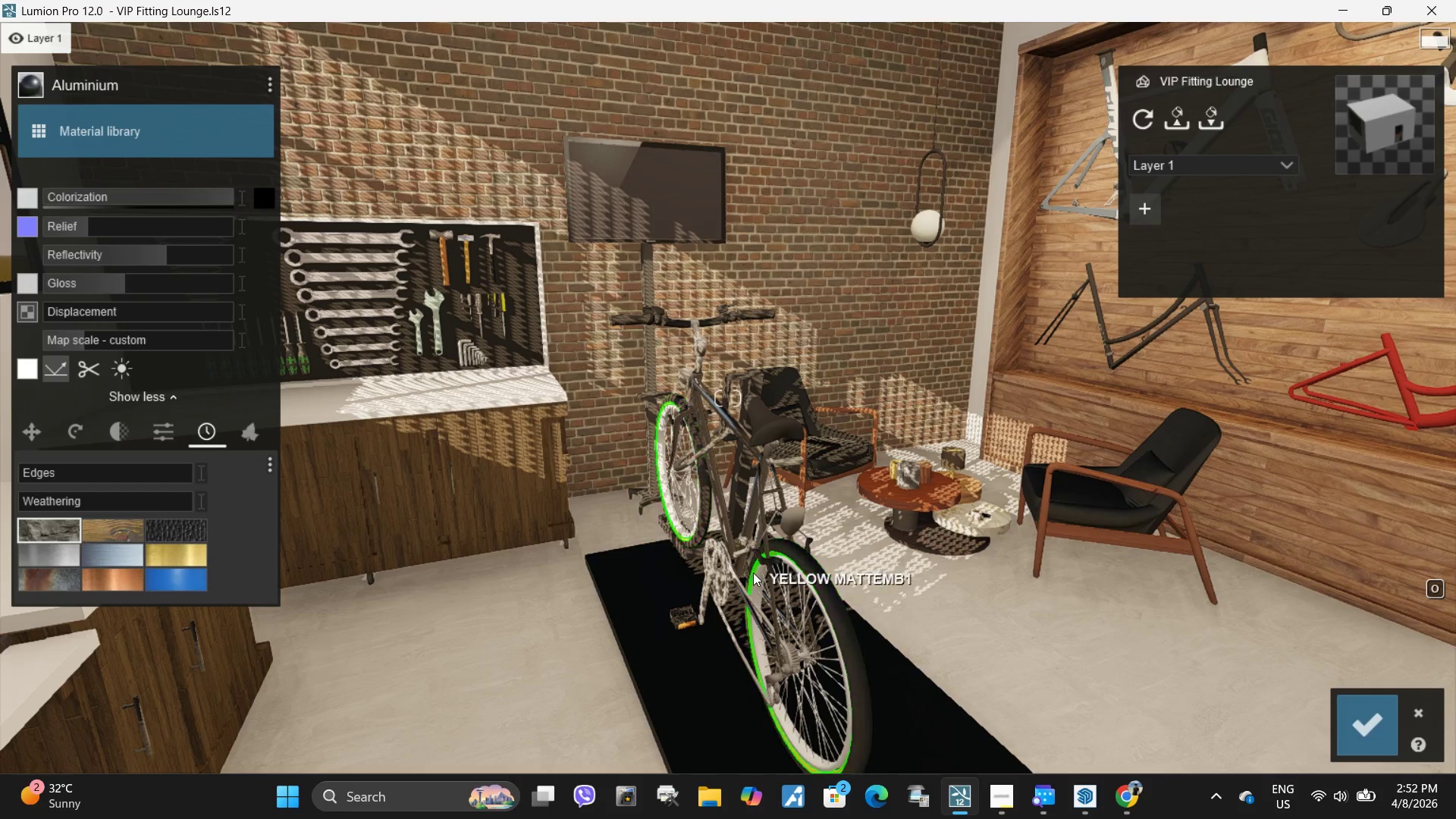 
left_click([753, 573])
 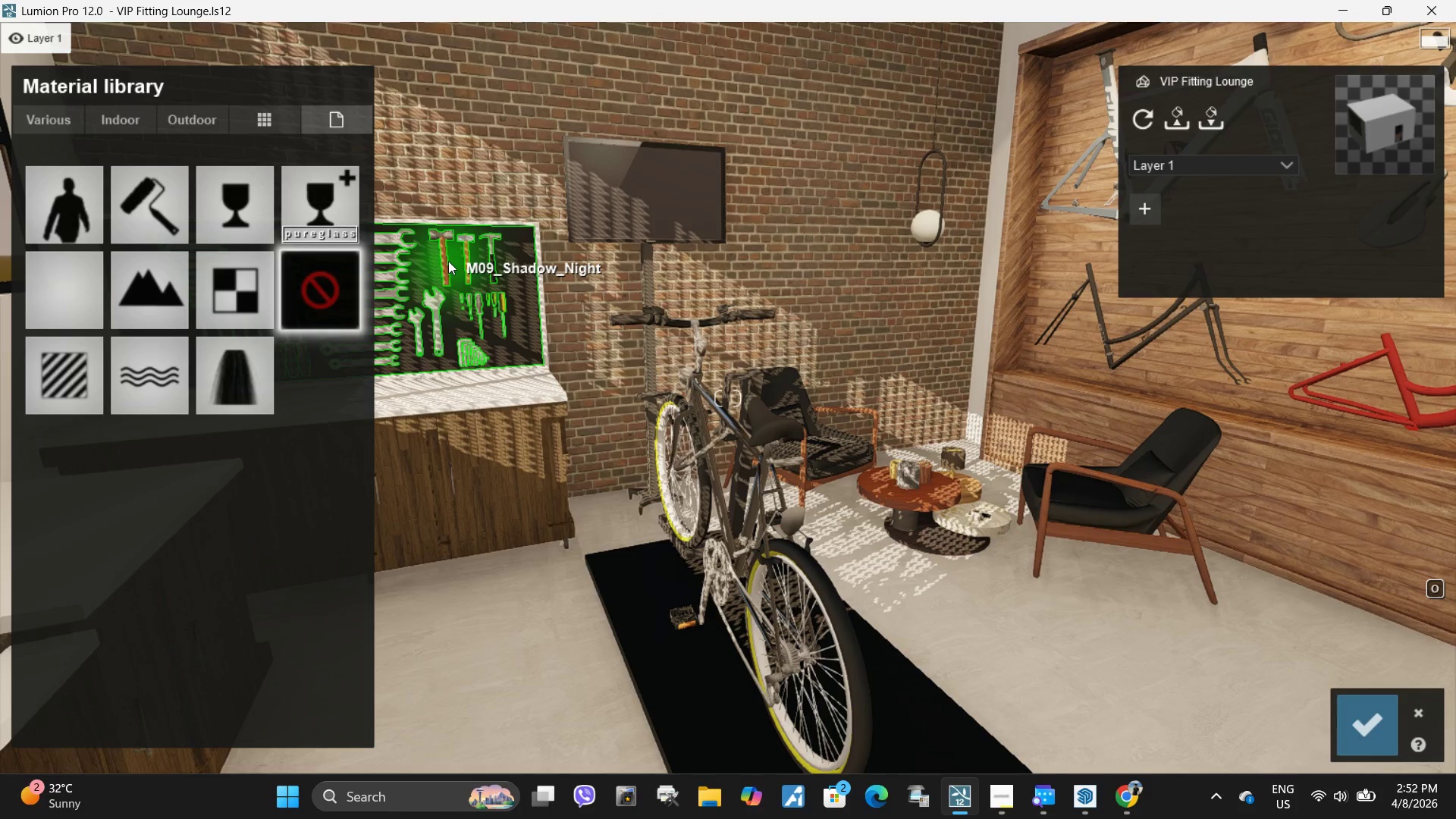 
wait(6.91)
 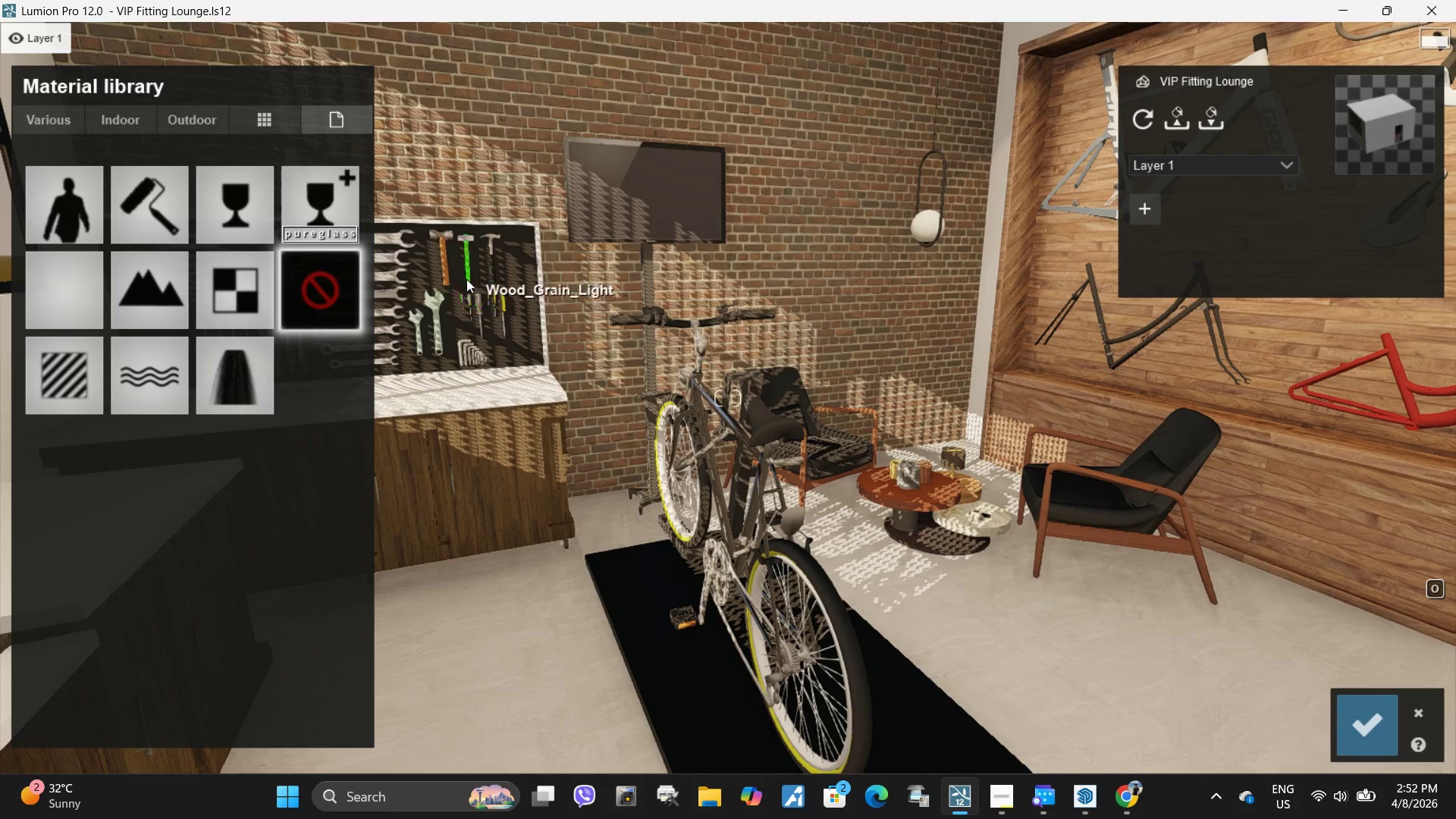 
left_click([442, 263])
 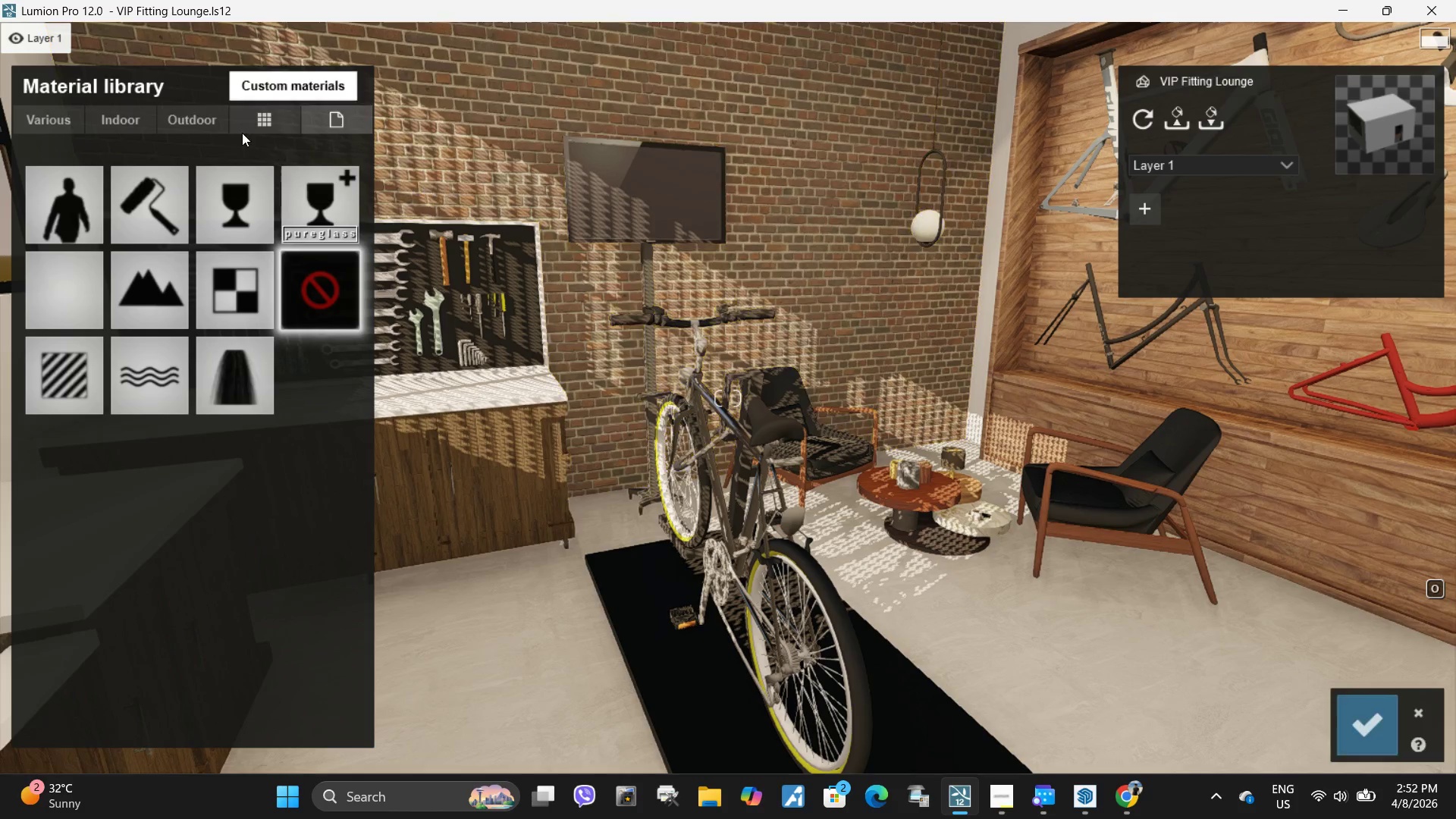 
left_click([130, 113])
 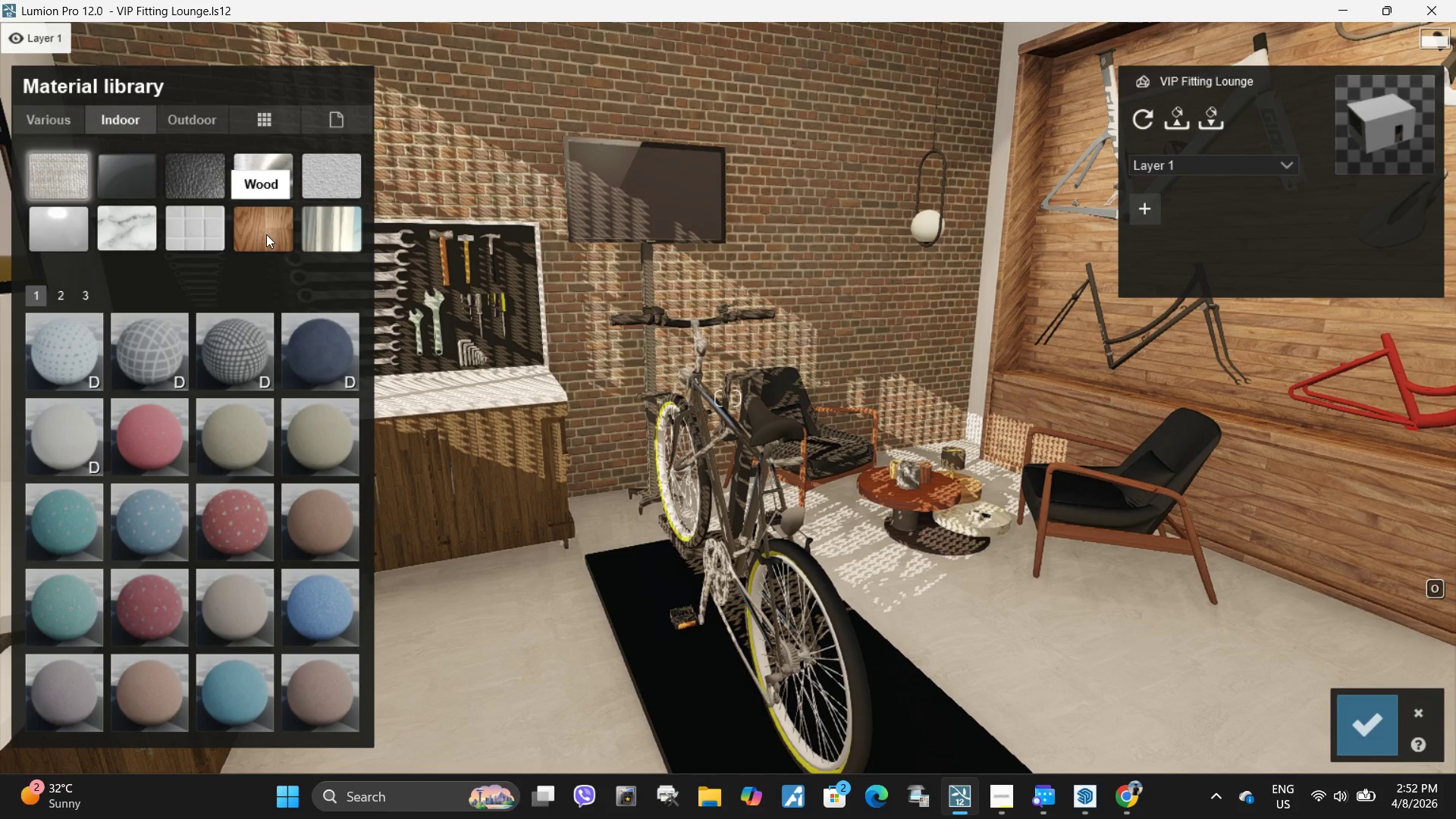 
left_click([269, 218])
 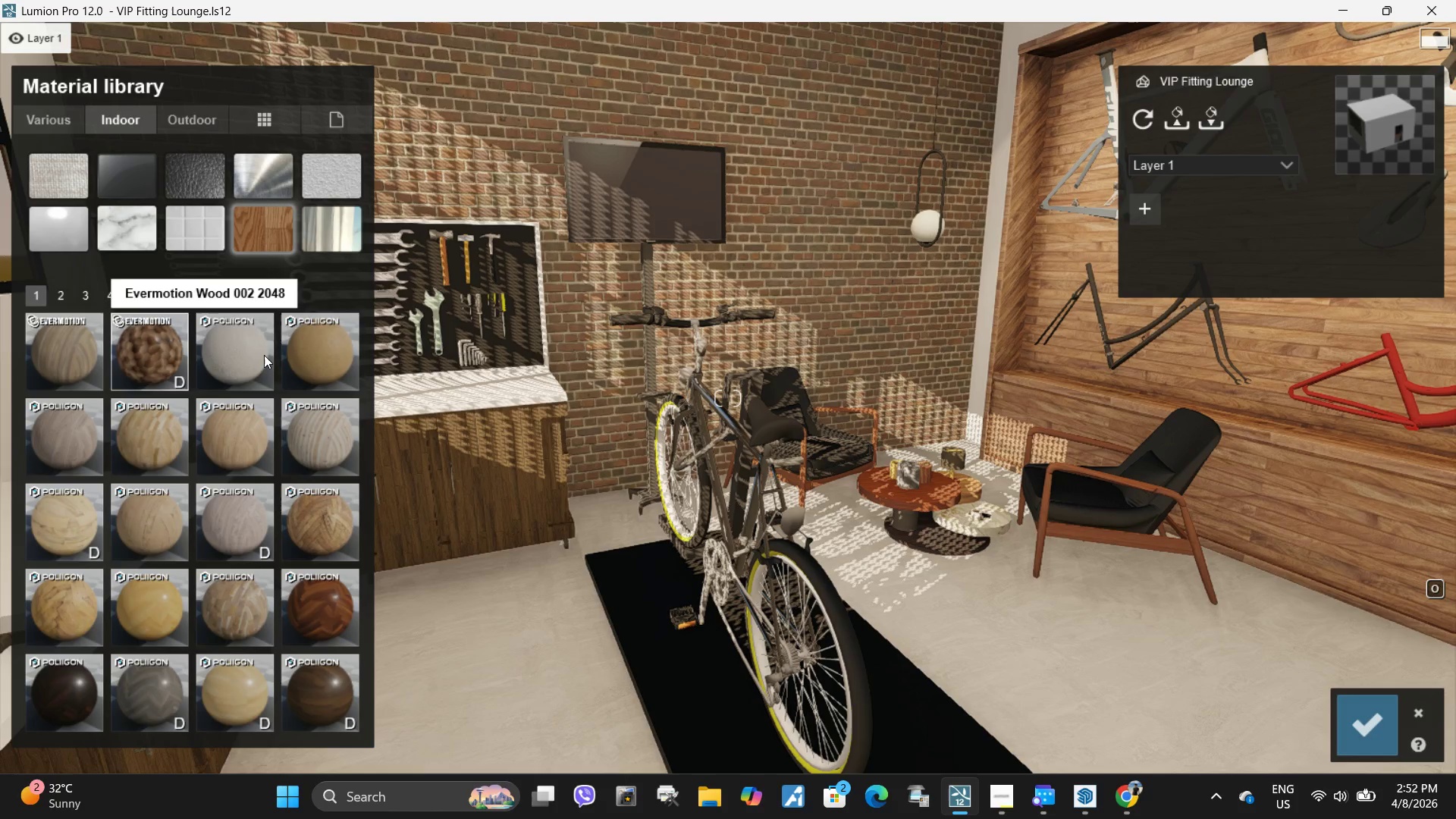 
left_click([250, 349])
 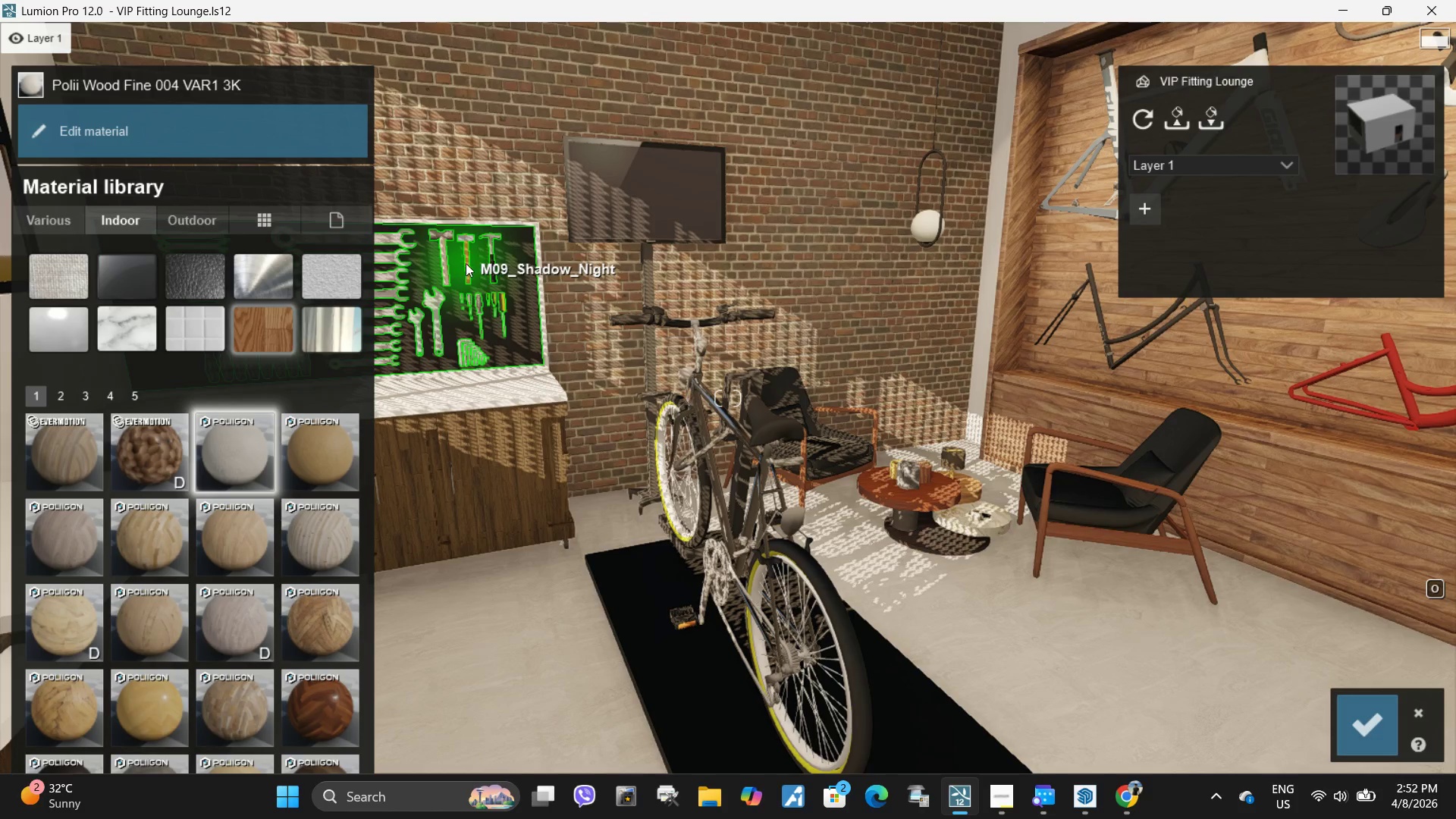 
left_click([468, 264])
 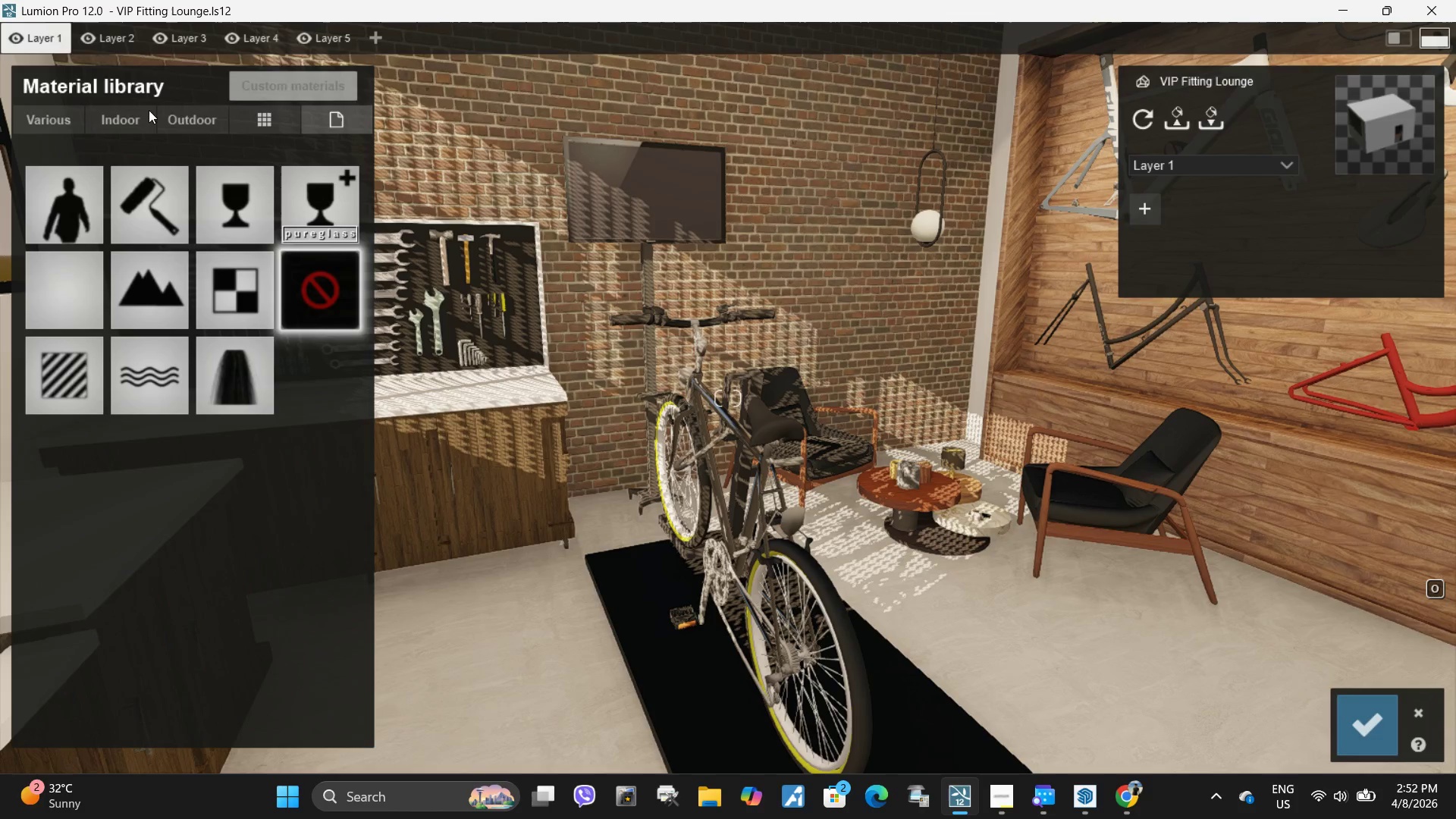 
left_click([140, 114])
 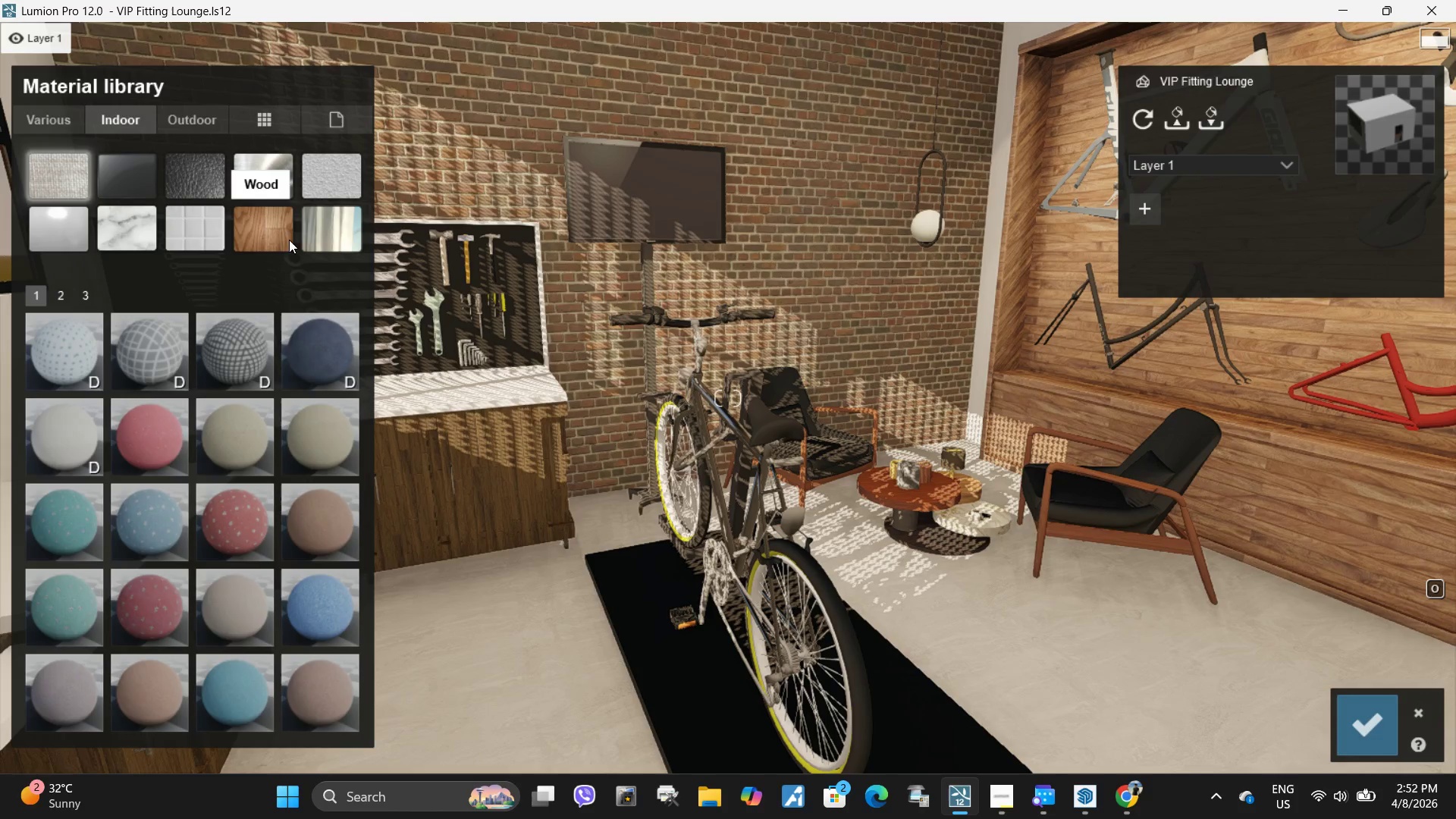 
left_click([288, 237])
 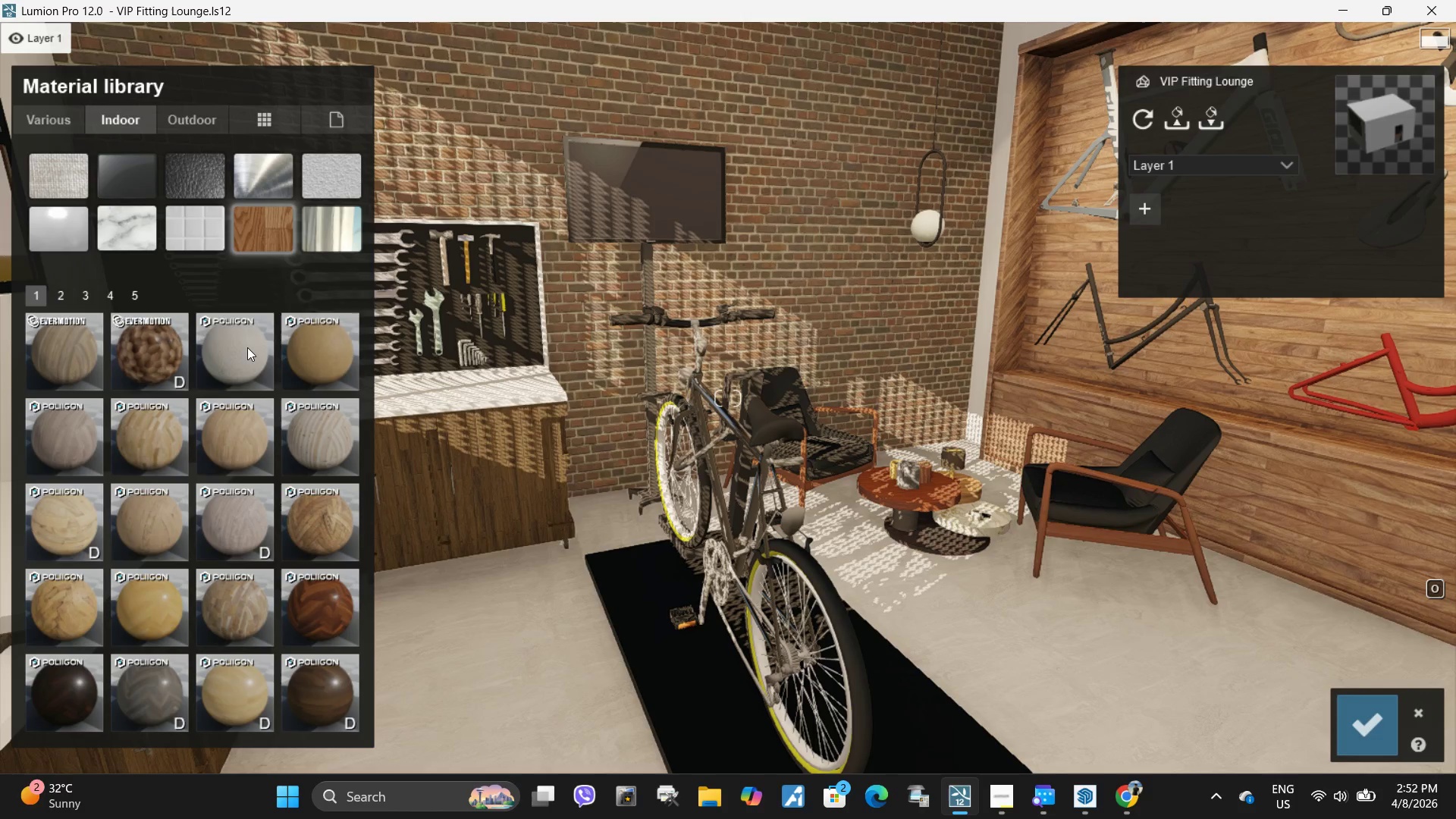 
left_click([248, 347])
 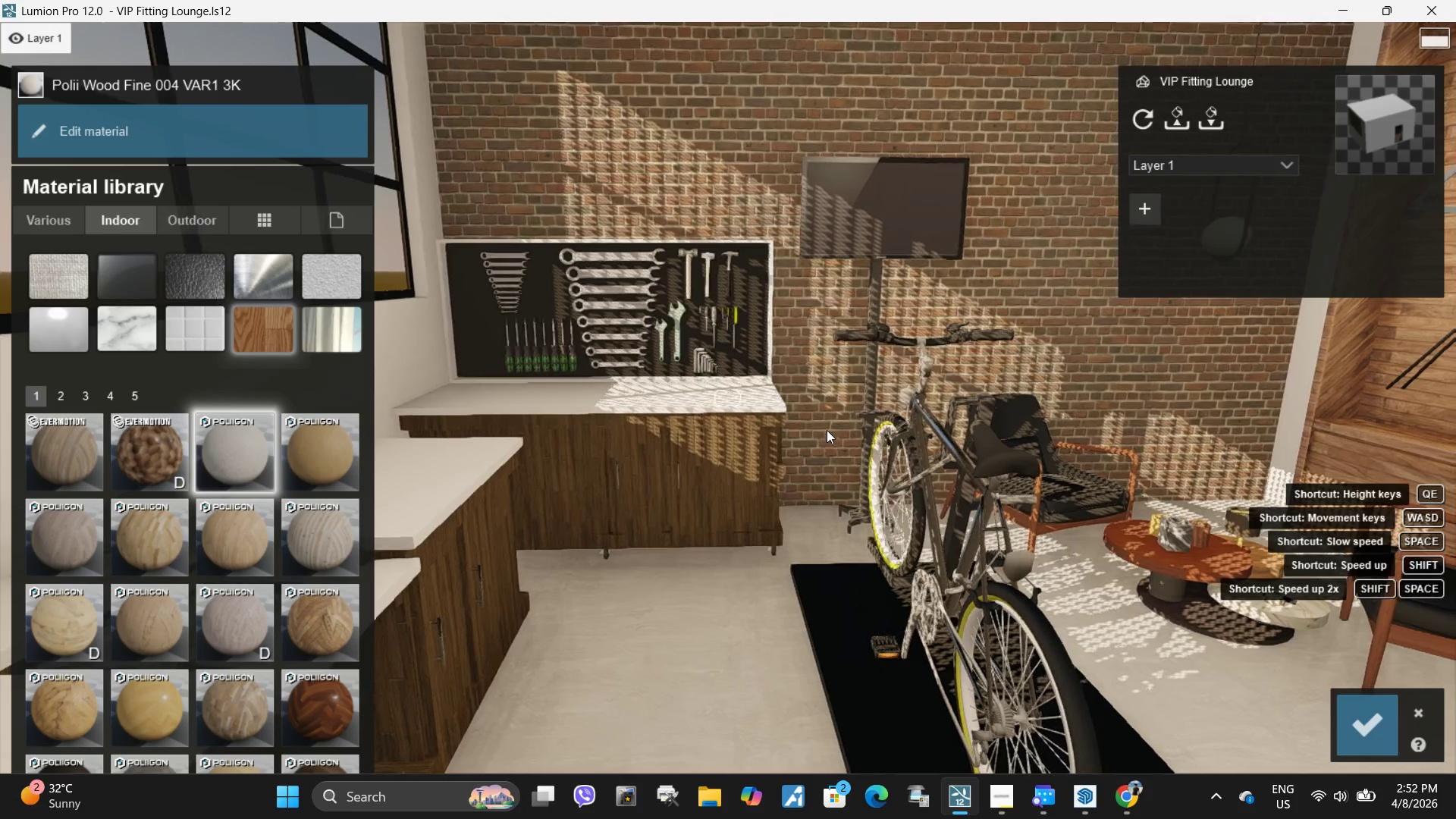 
type(wwww)
 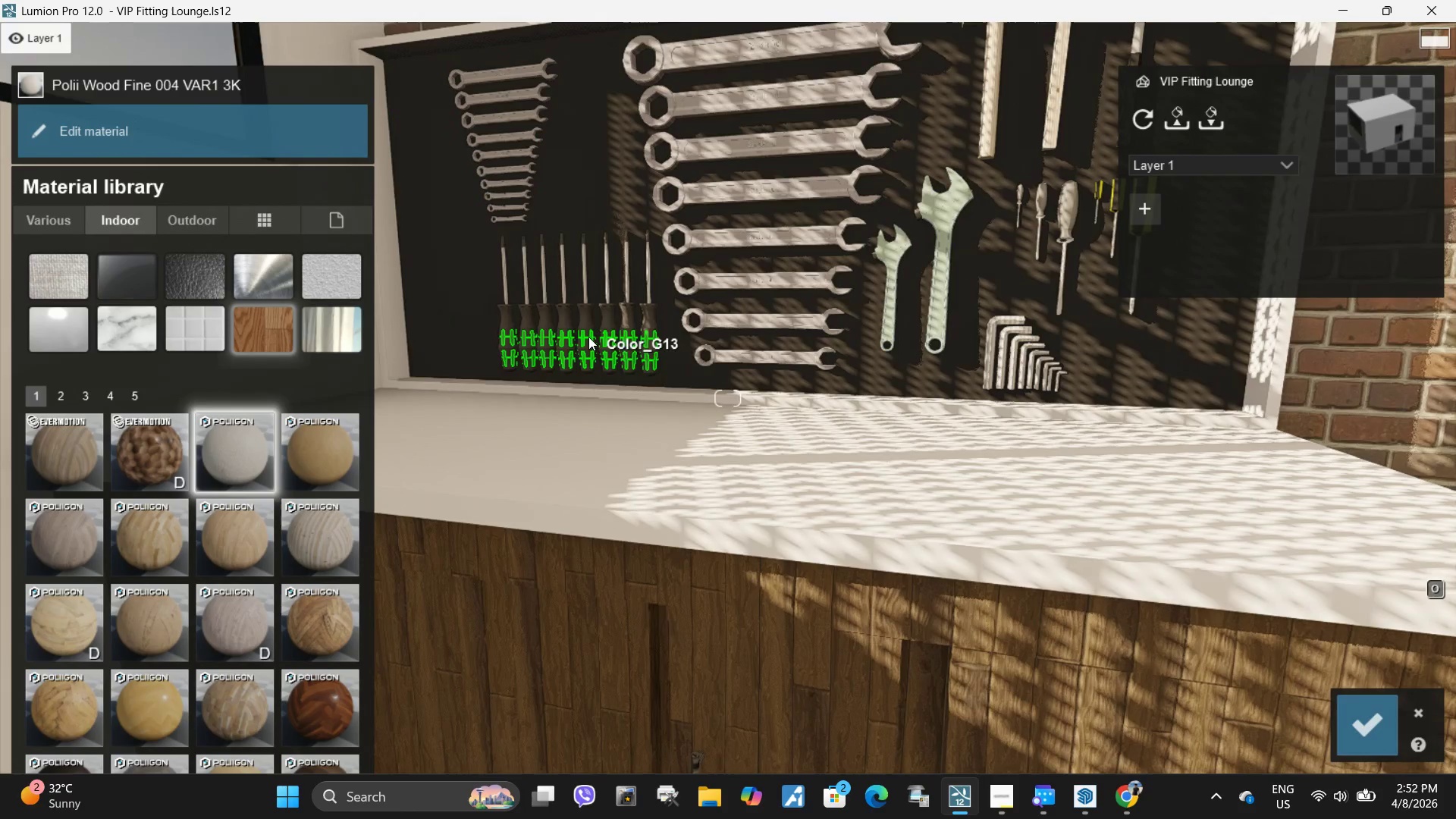 
left_click([588, 337])
 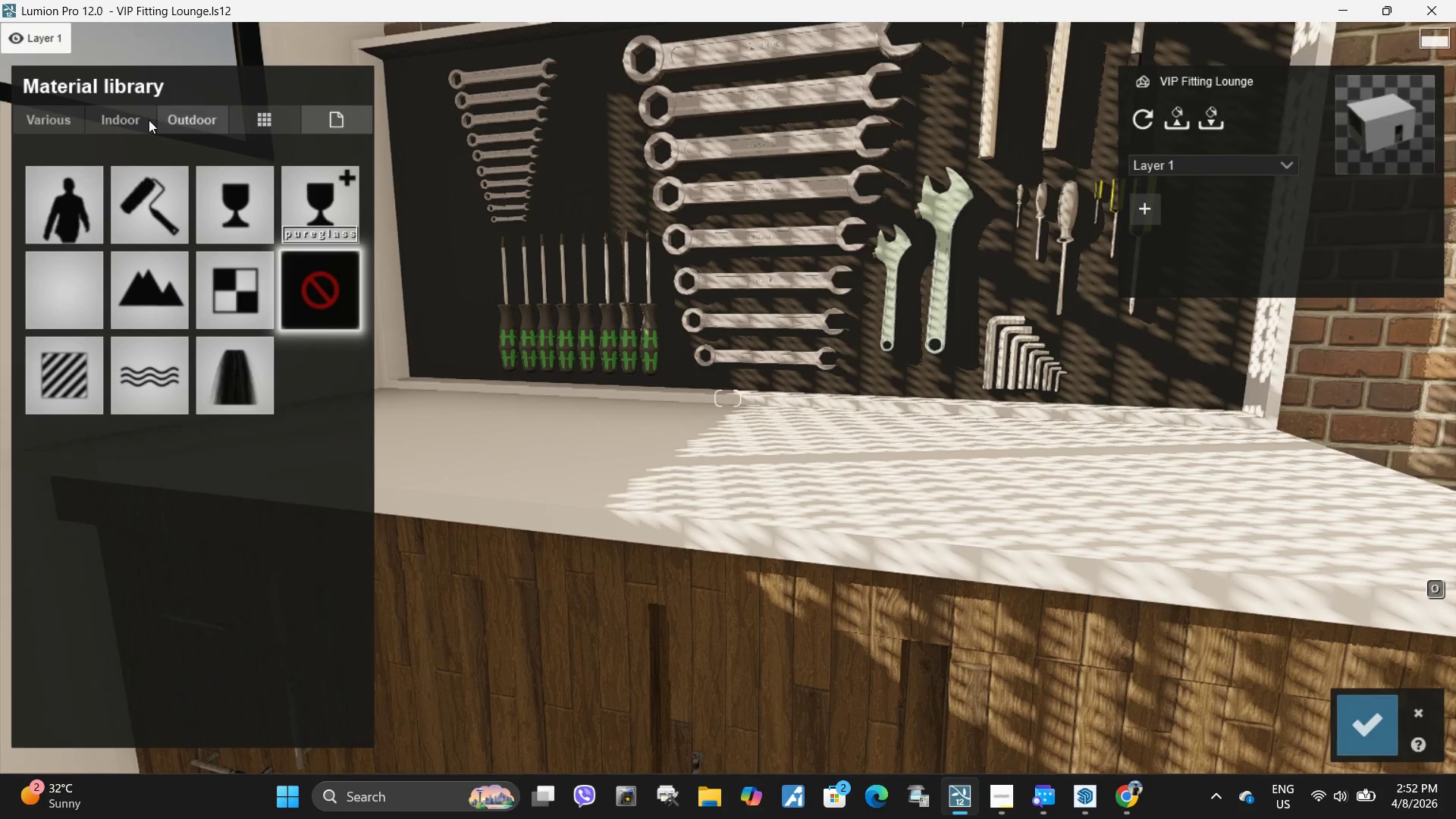 
left_click([142, 120])
 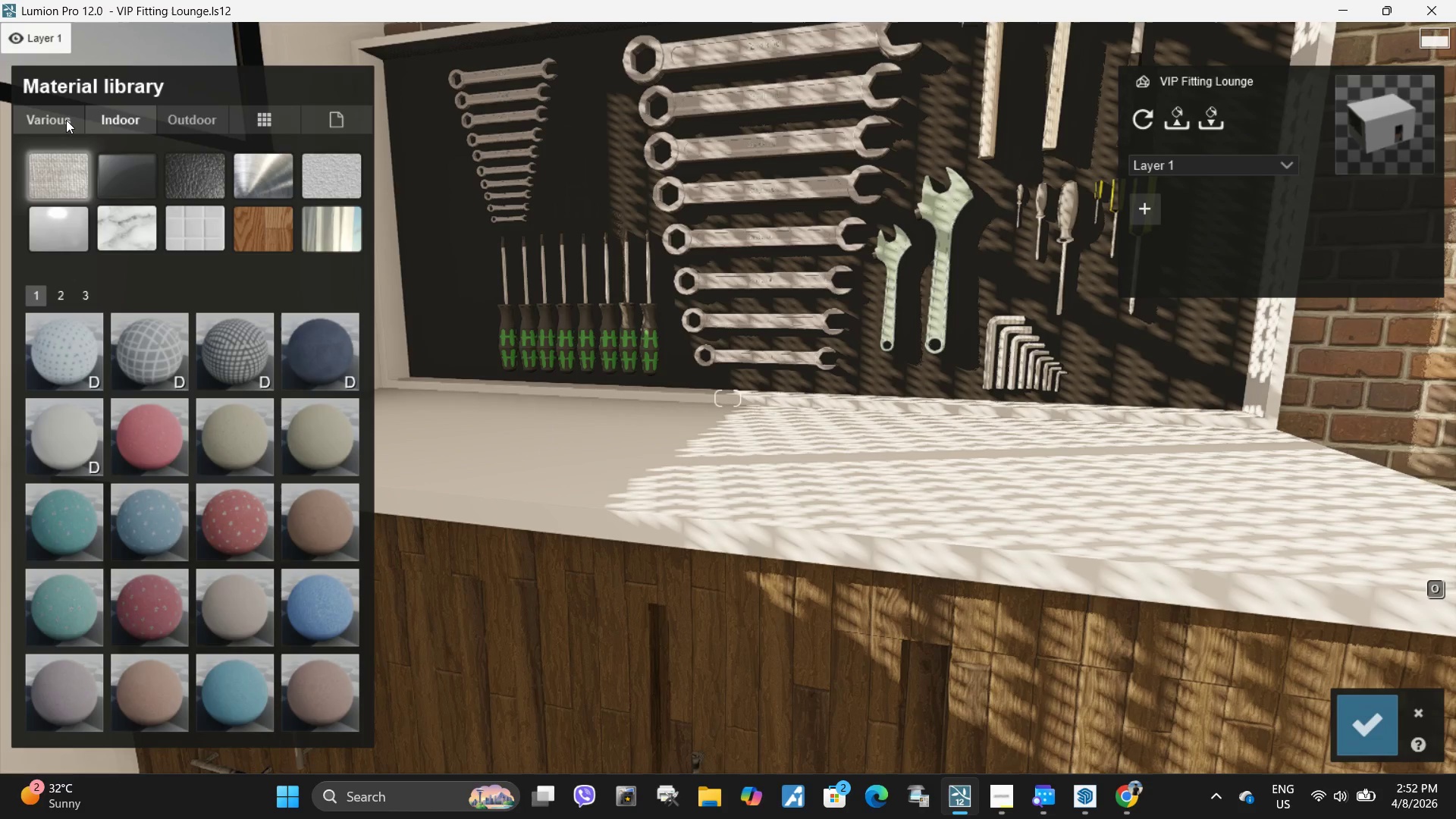 
left_click([64, 121])
 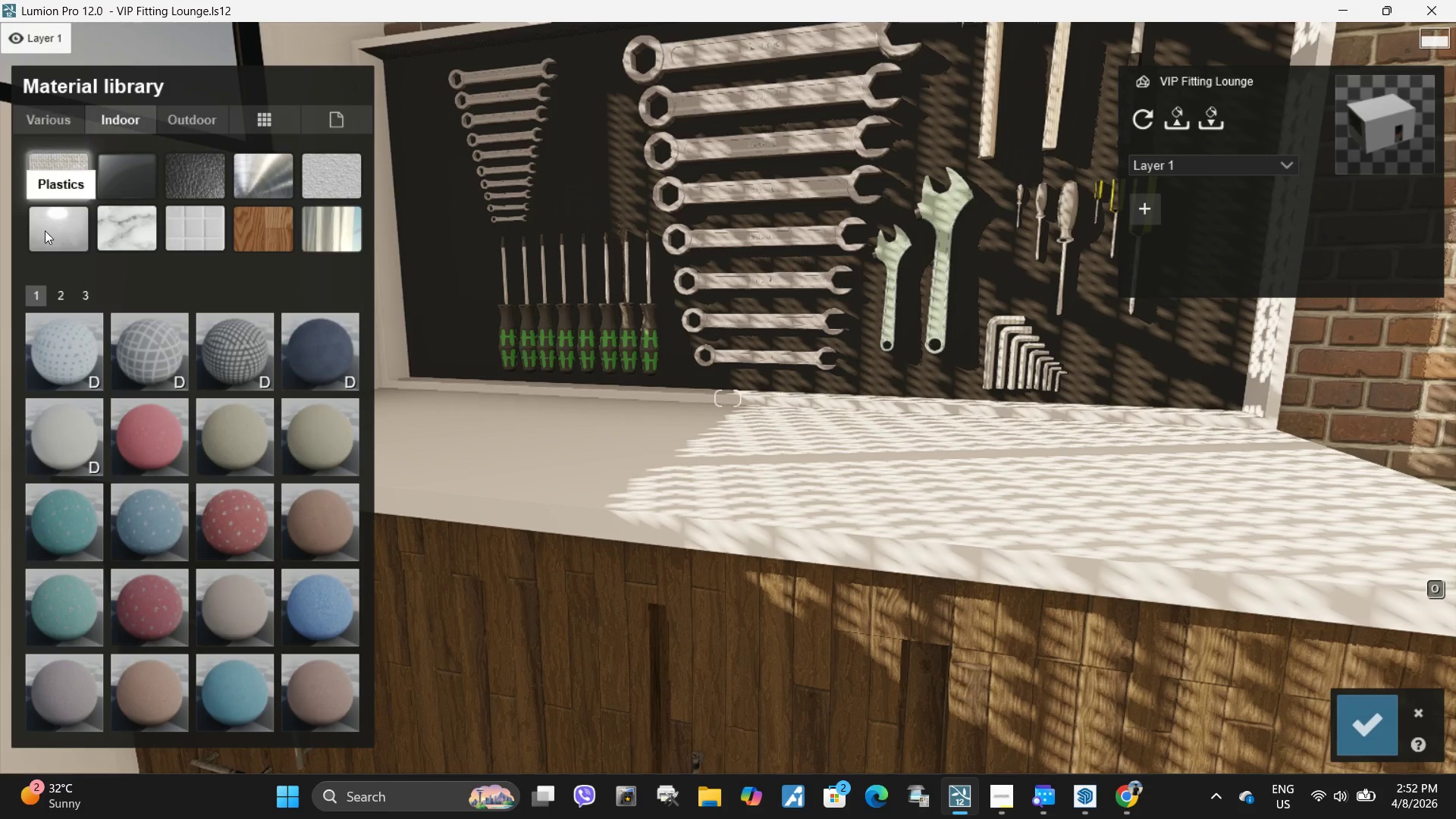 
double_click([45, 232])
 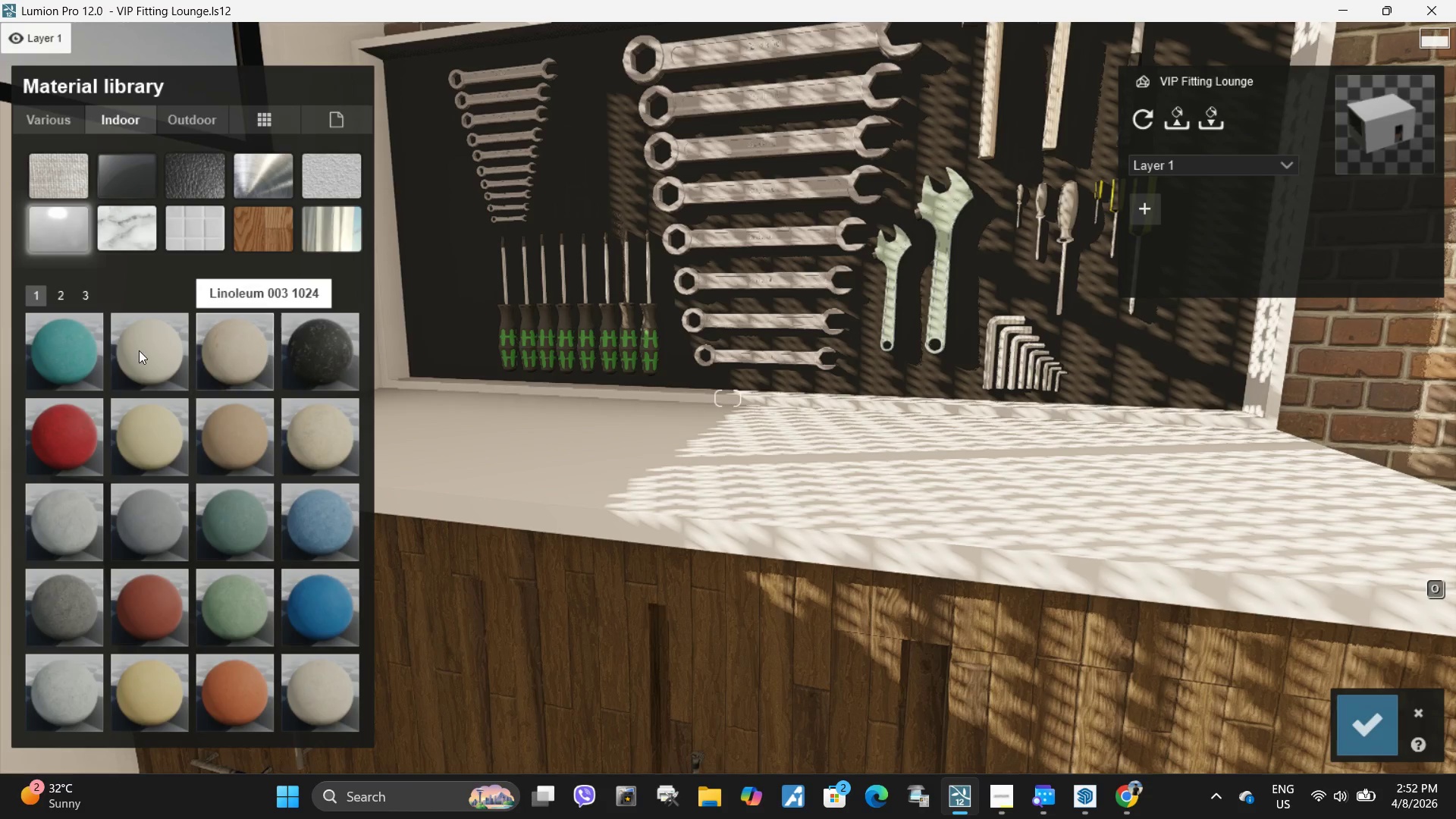 
left_click([137, 348])
 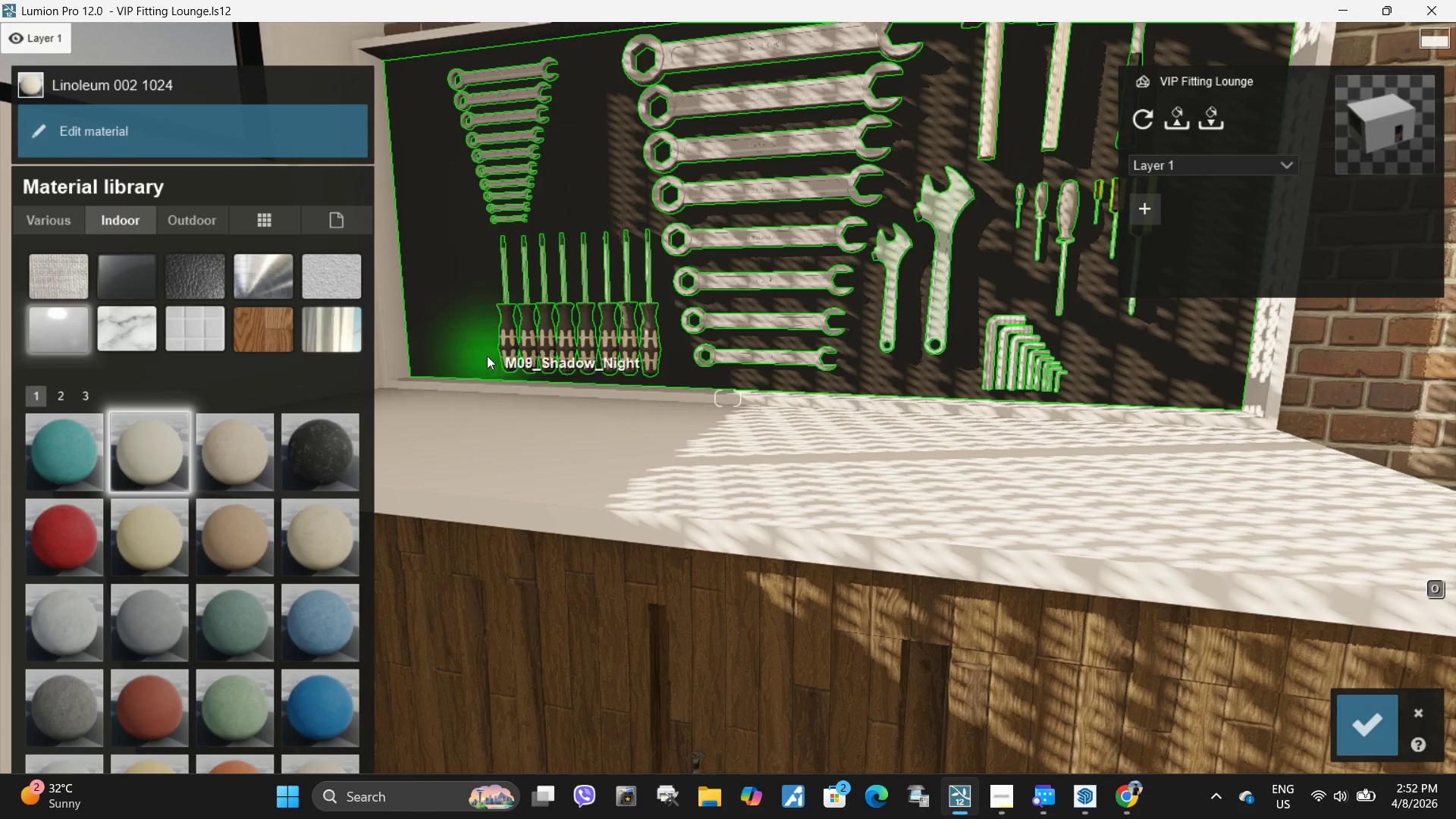 
key(S)
 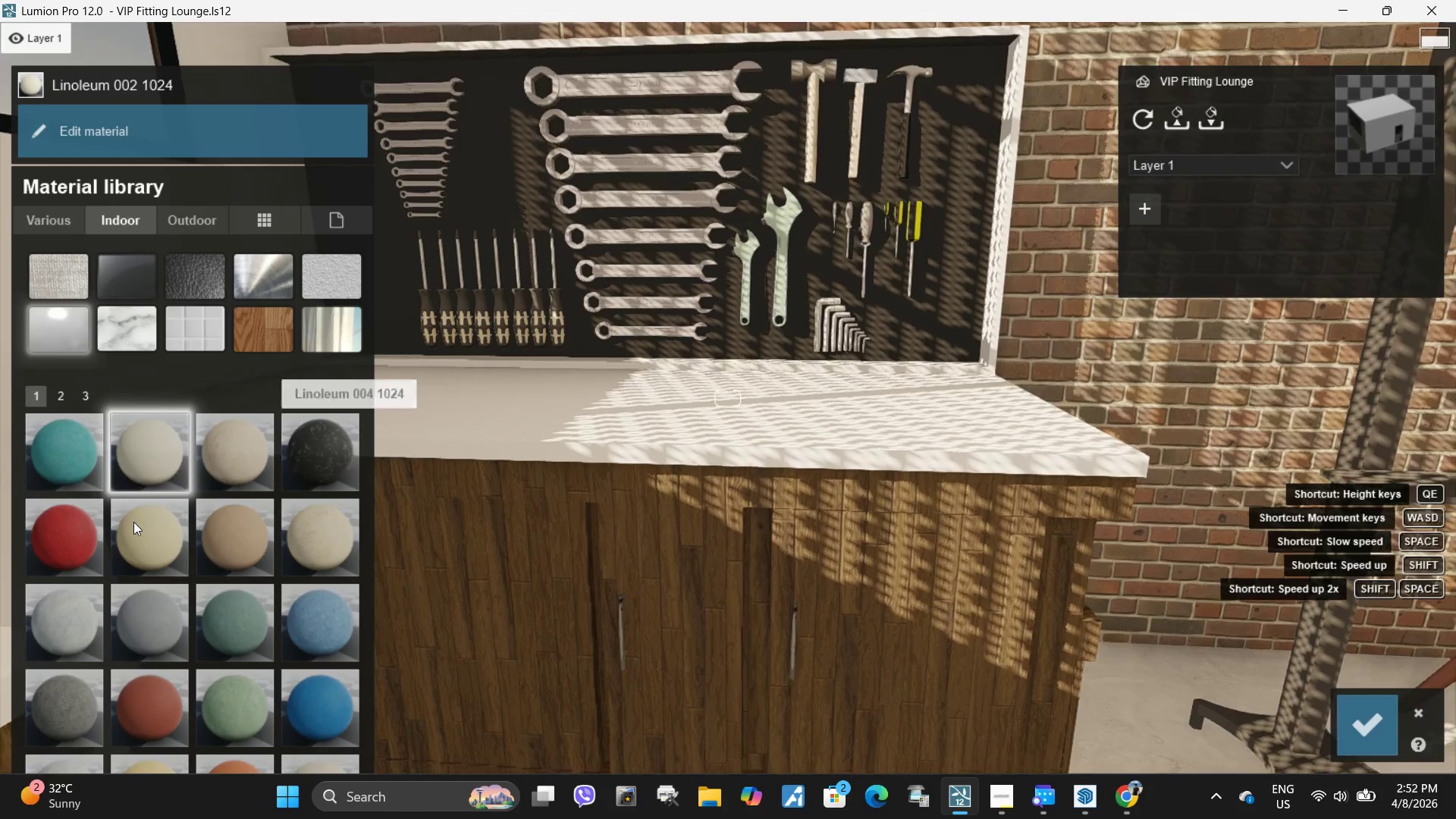 
scroll: coordinate [108, 550], scroll_direction: down, amount: 2.0
 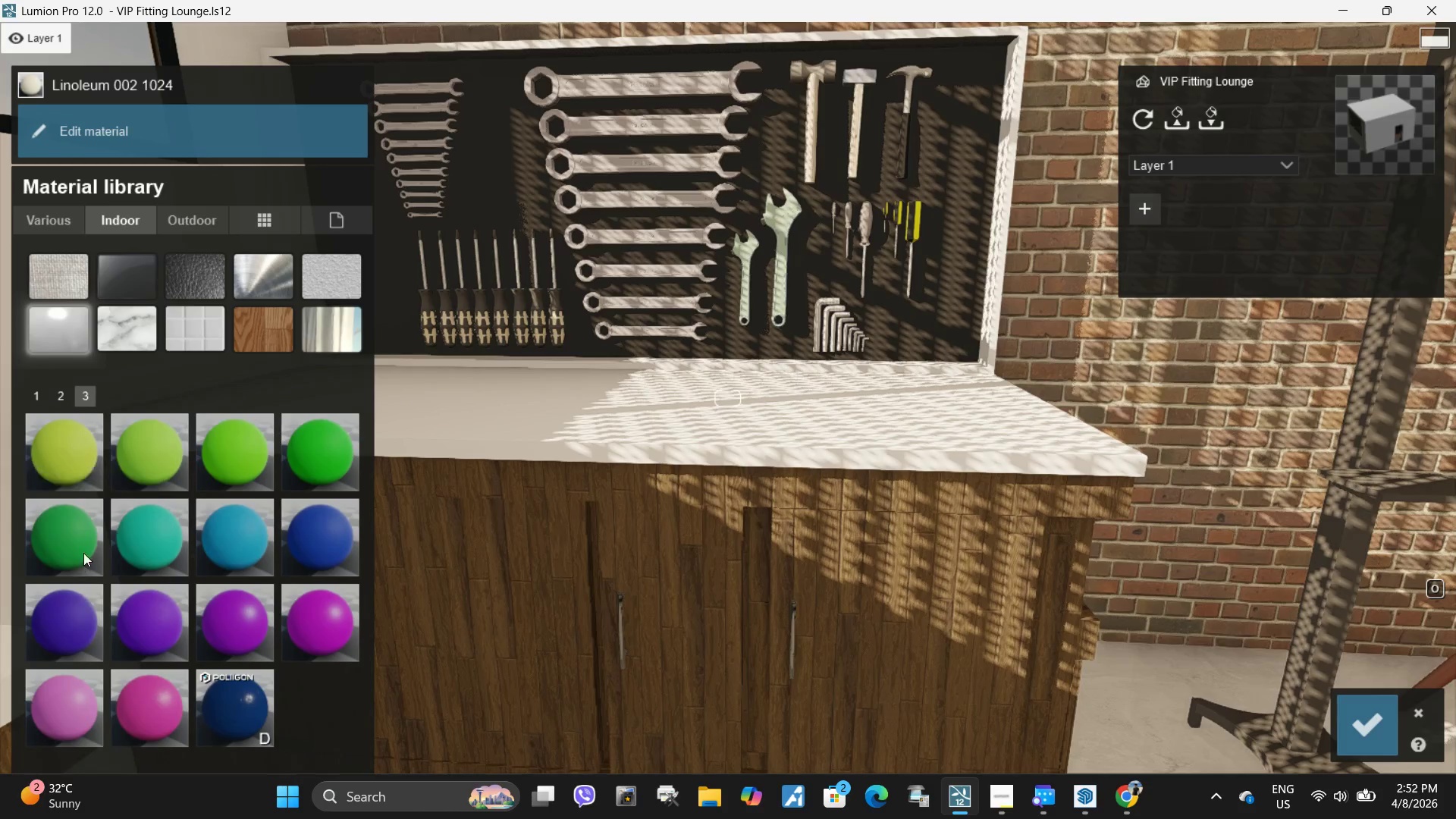 
scroll: coordinate [84, 558], scroll_direction: up, amount: 1.0
 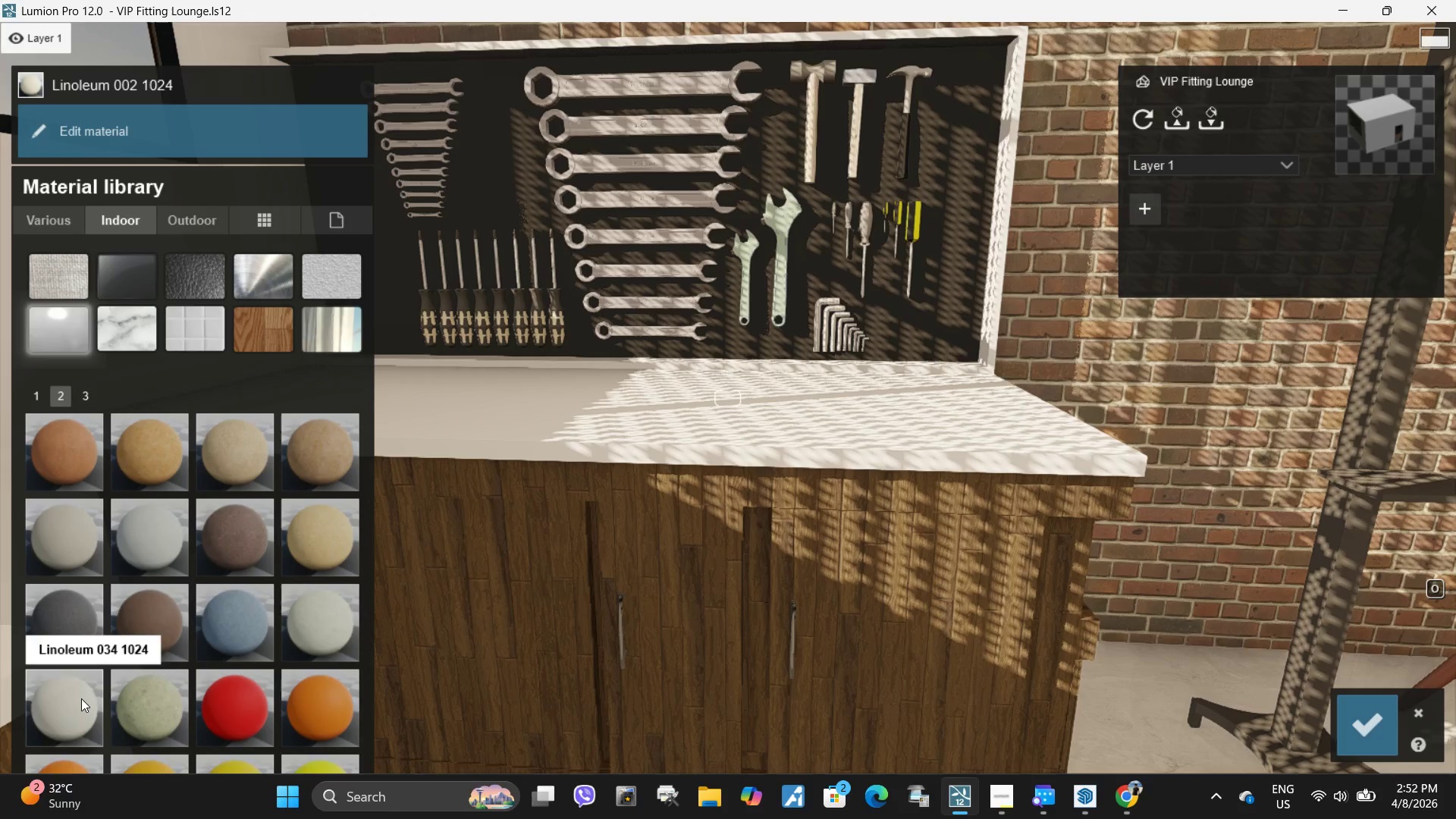 
left_click([81, 700])
 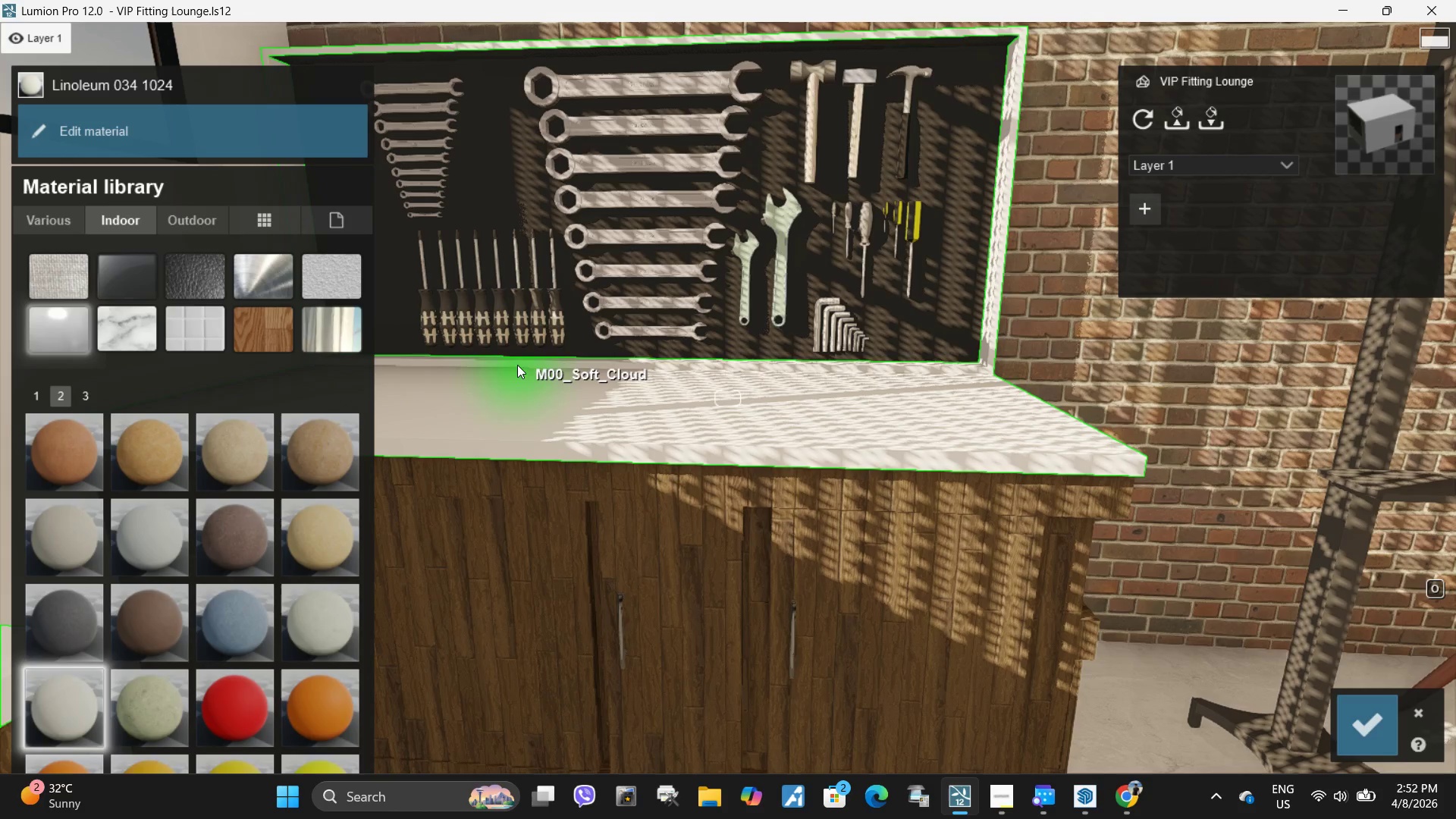 
type(sqws)
 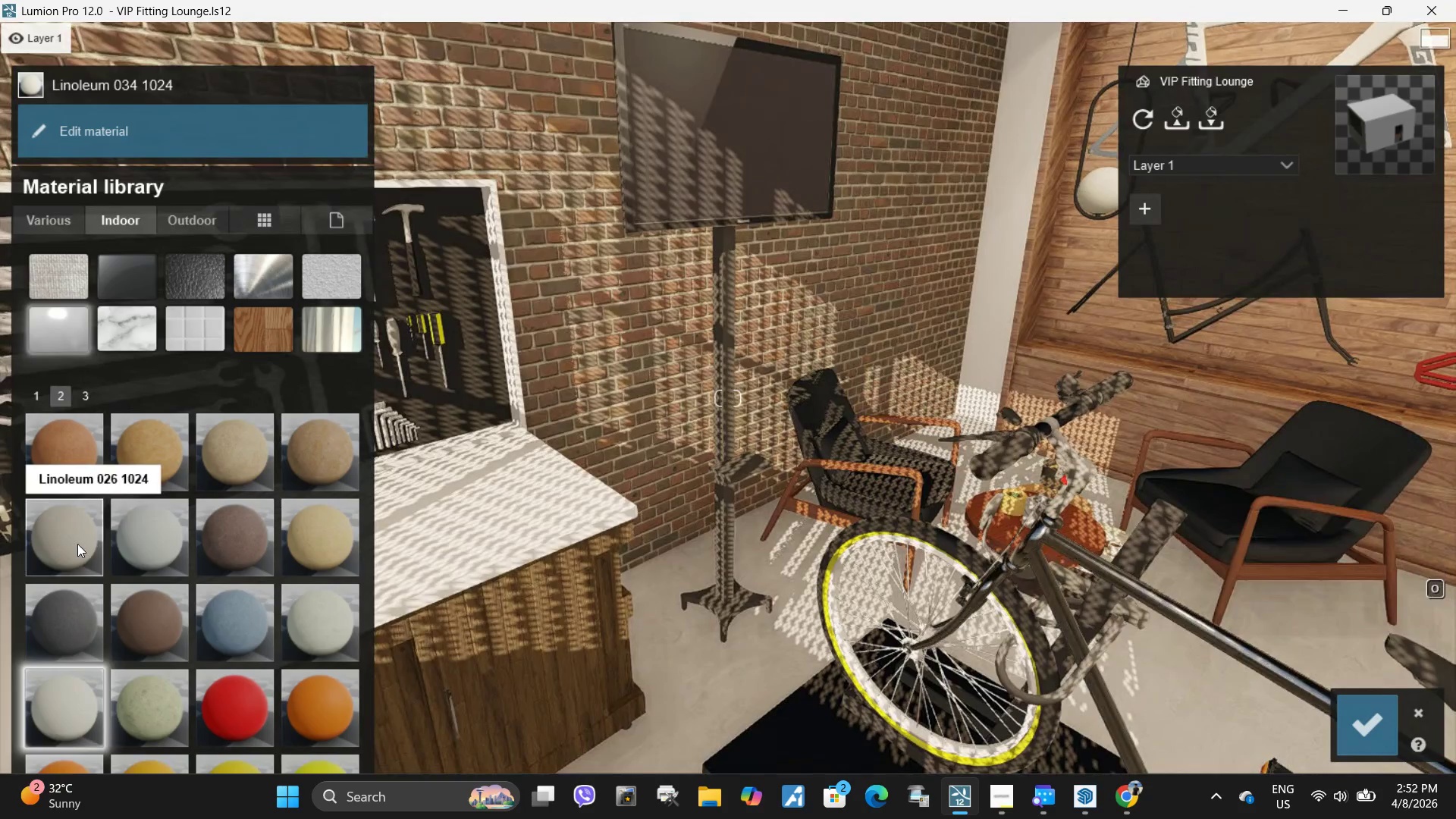 
double_click([136, 538])
 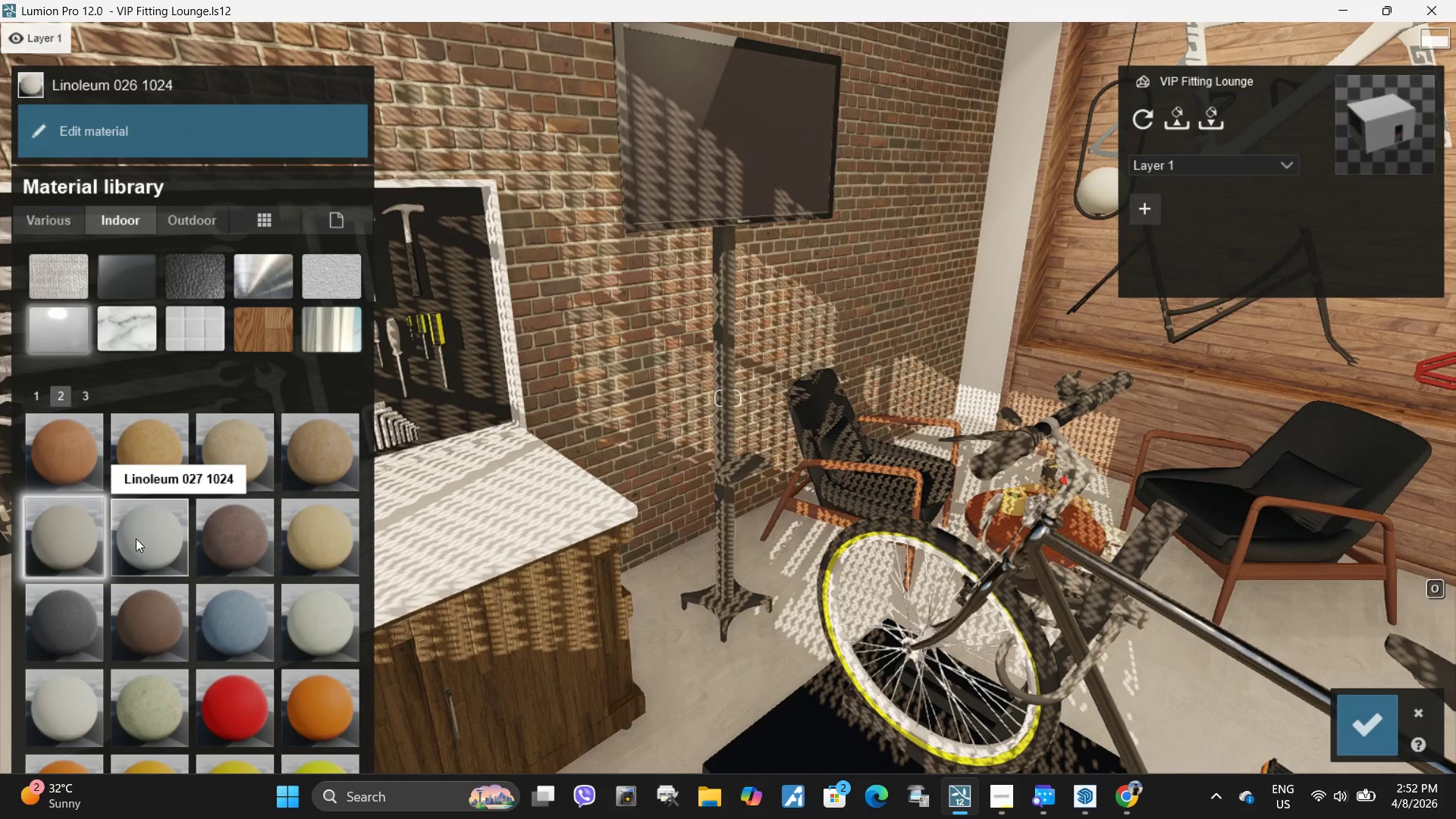 
triple_click([136, 538])
 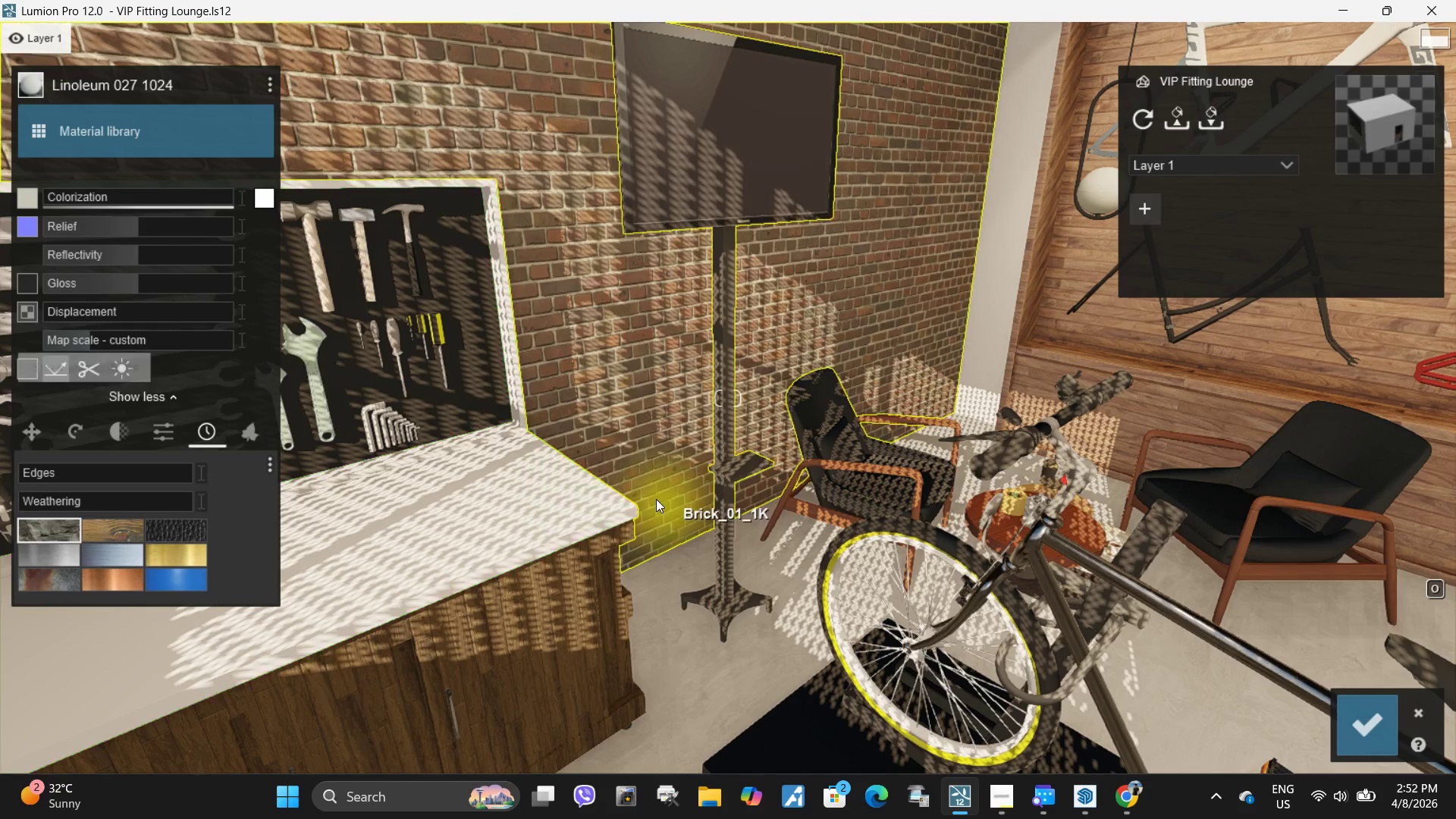 
type(sd)
 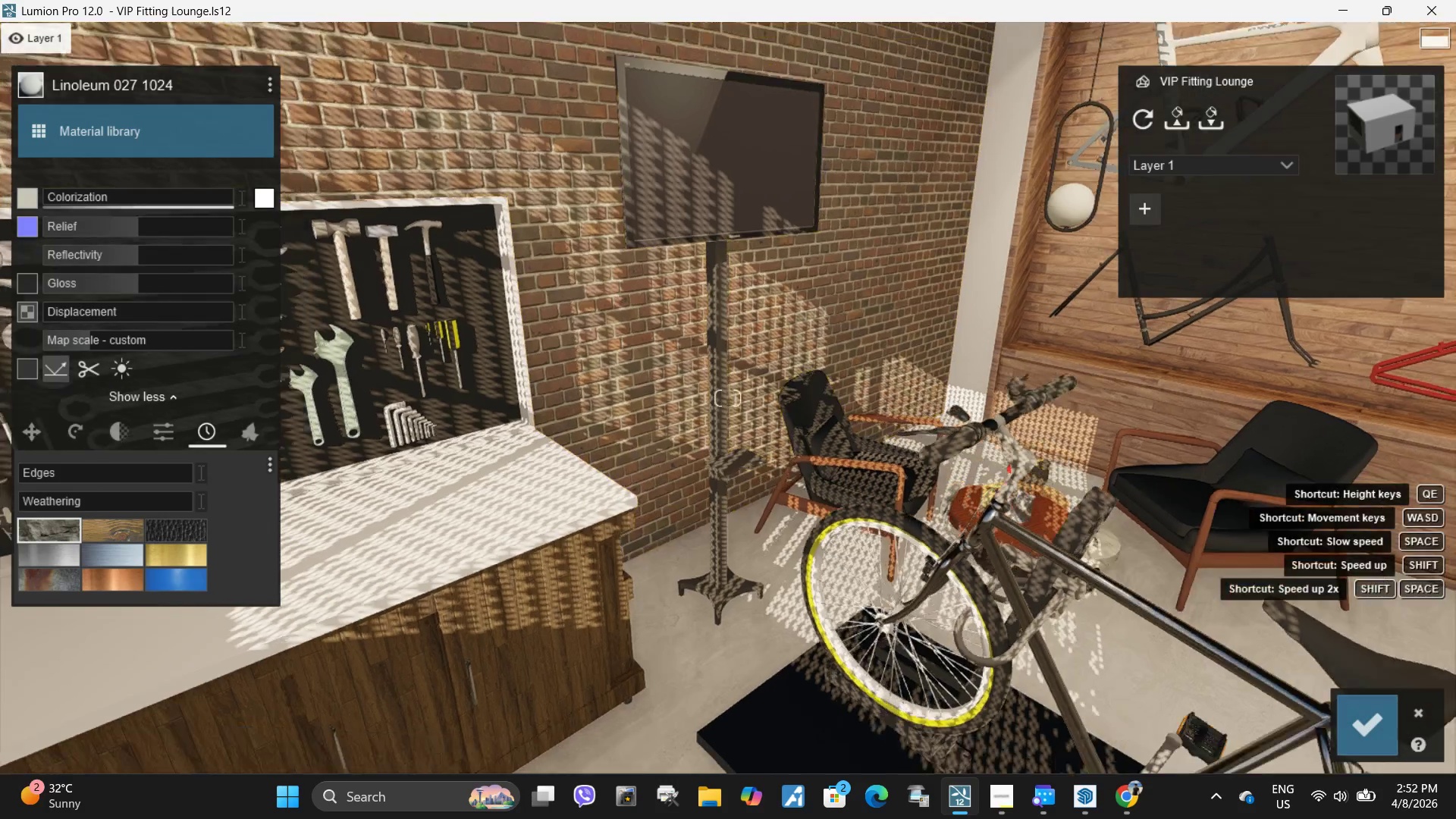 
right_click([1027, 480])
 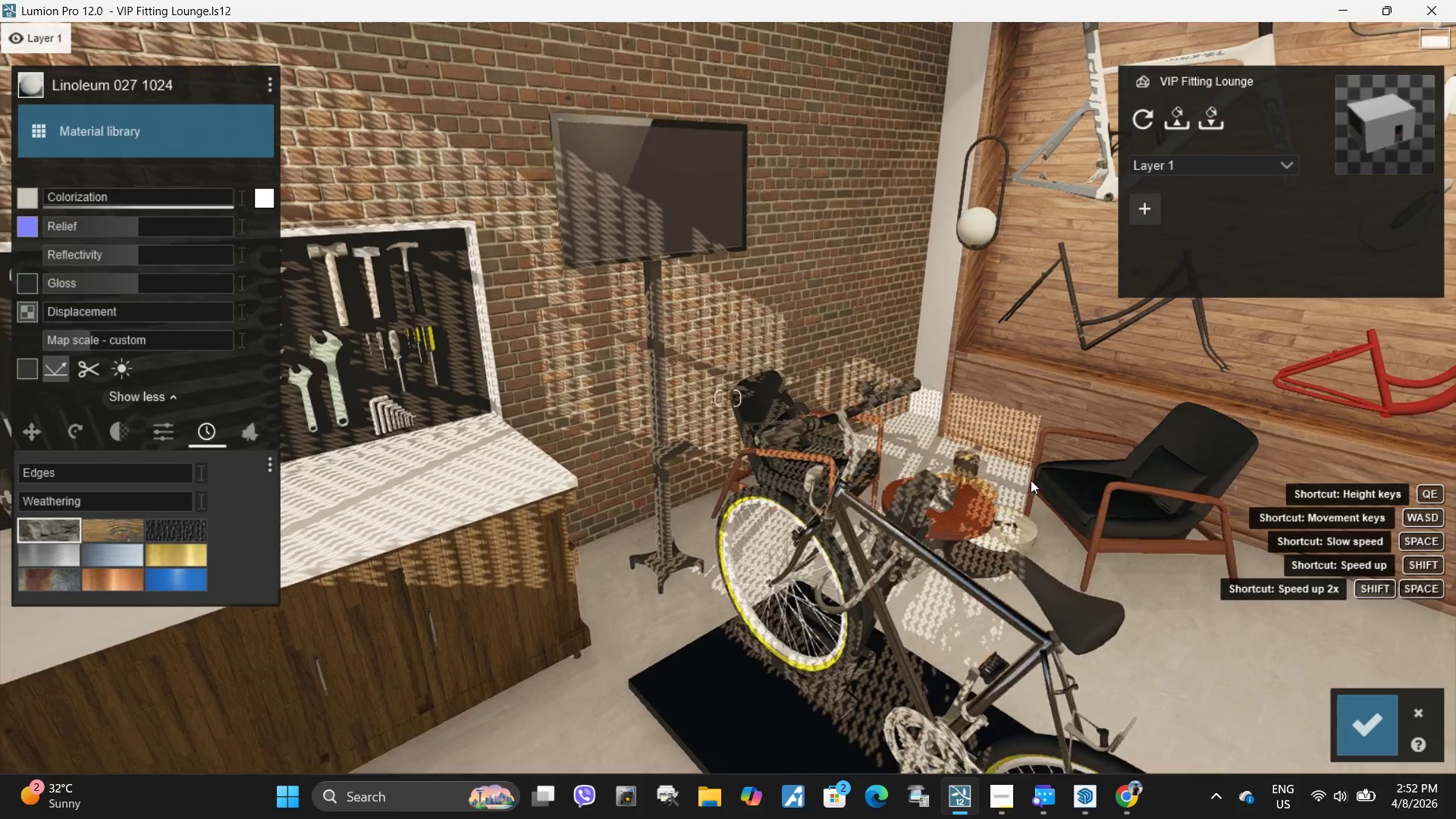 
type(dw)
 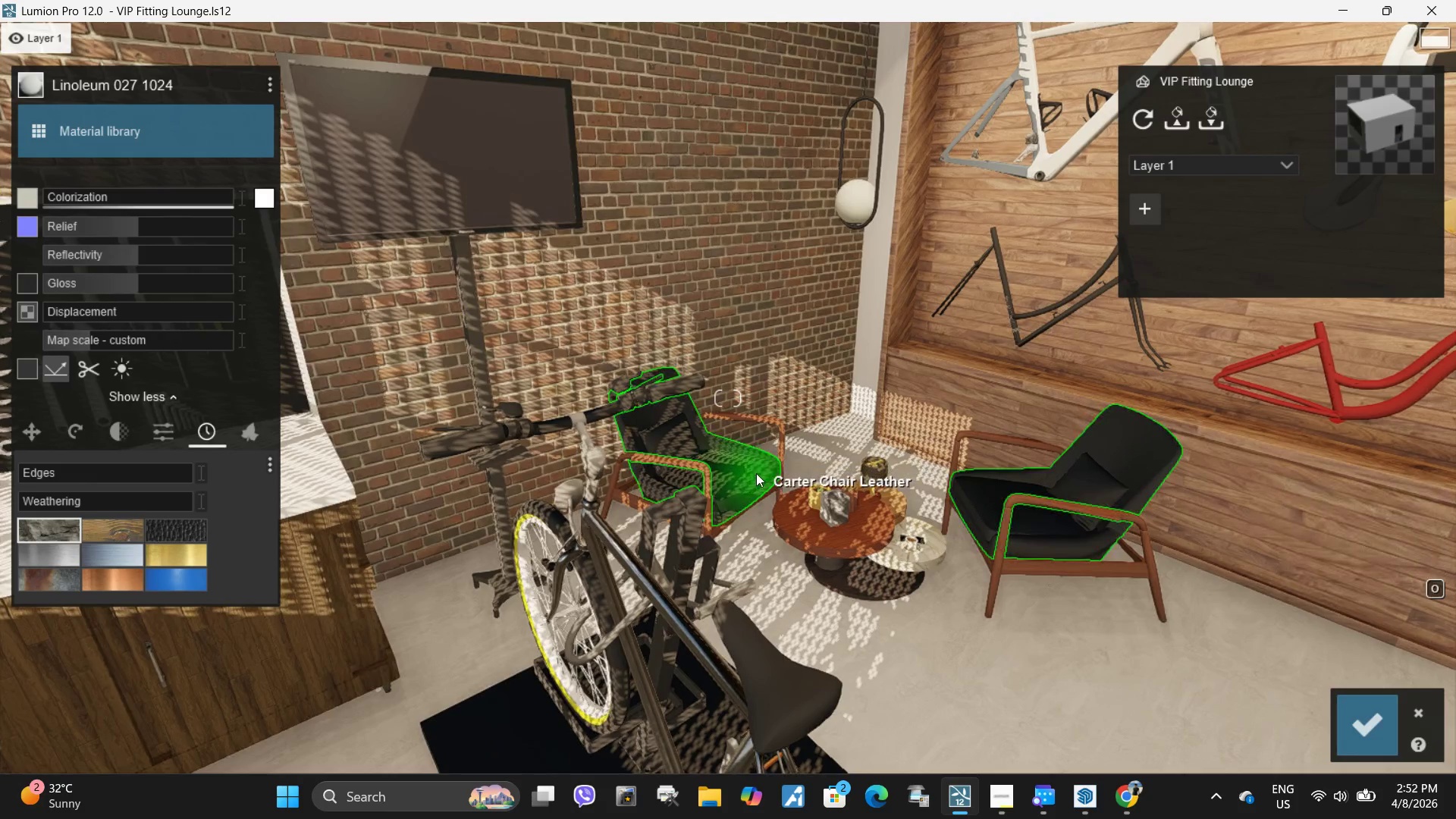 
left_click([756, 473])
 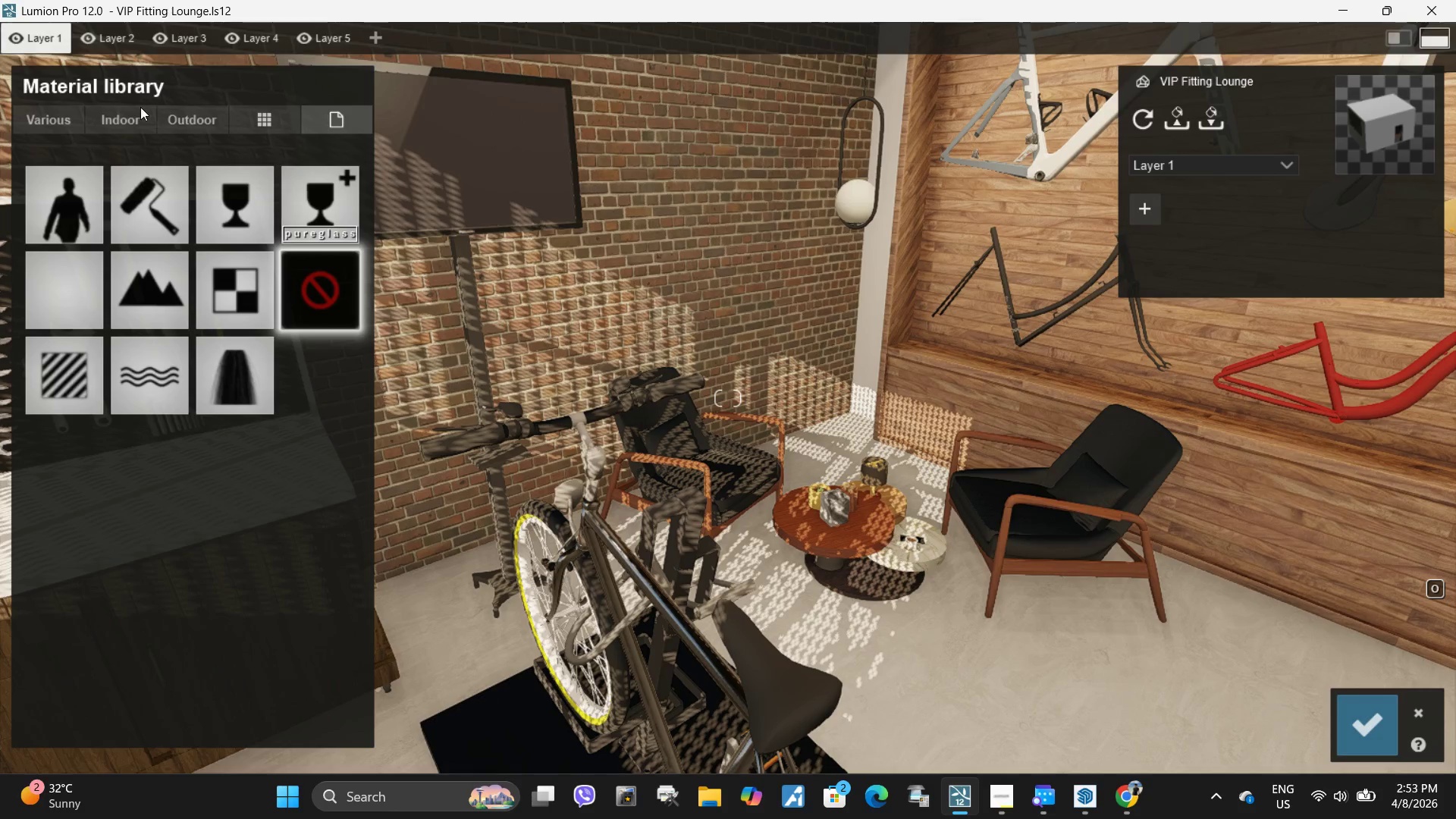 
left_click([130, 120])
 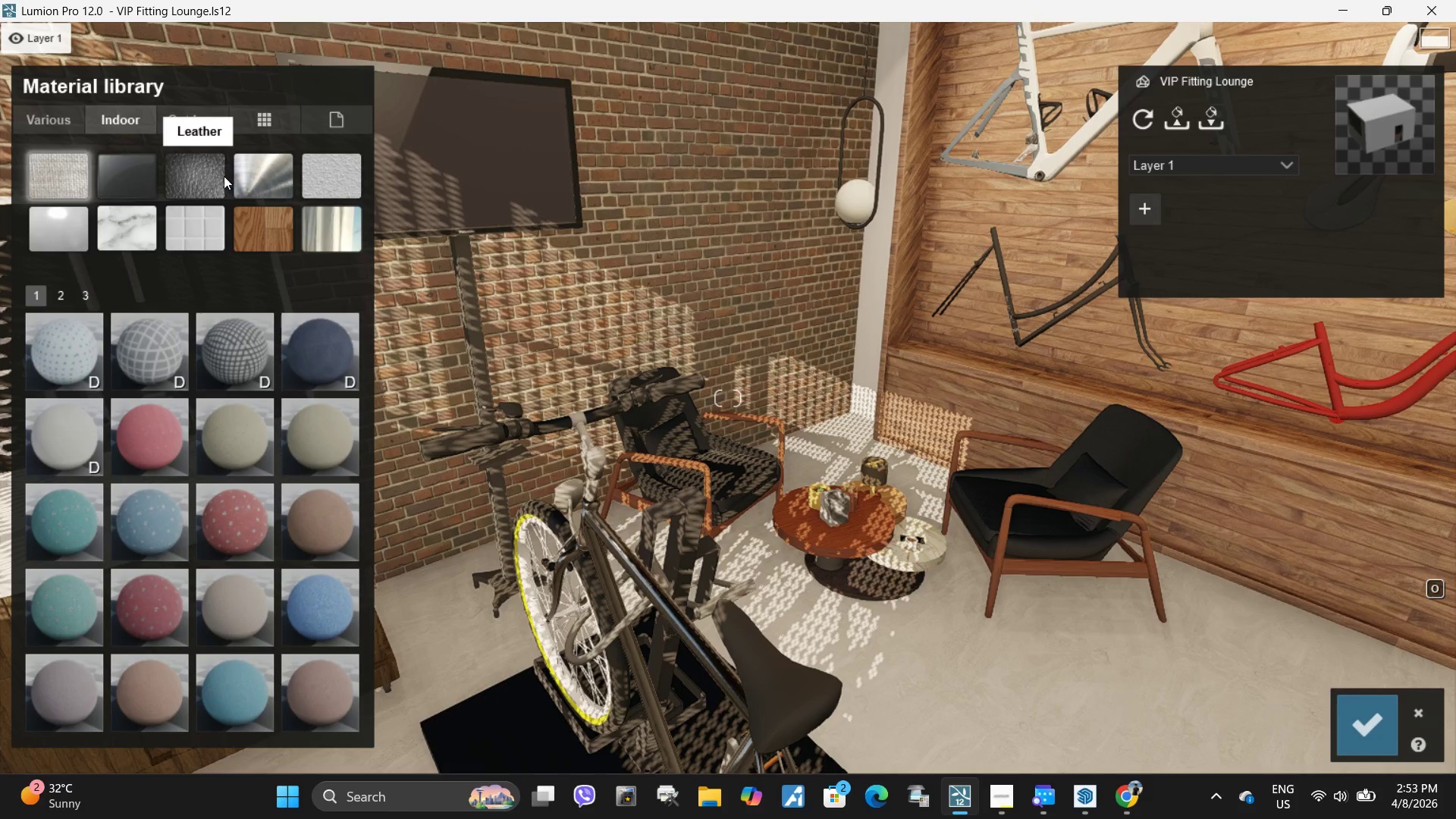 
left_click([210, 175])
 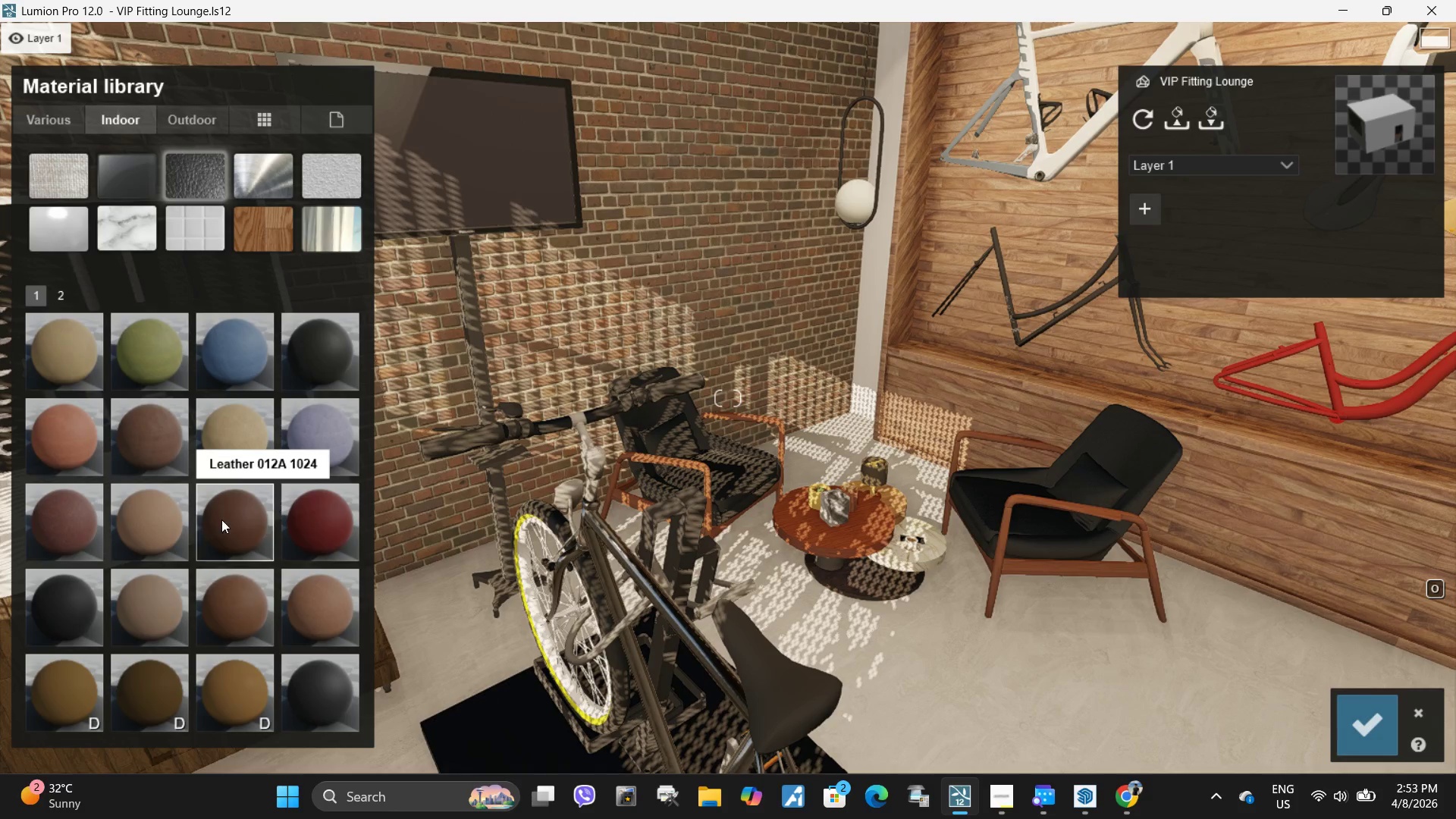 
left_click([161, 451])
 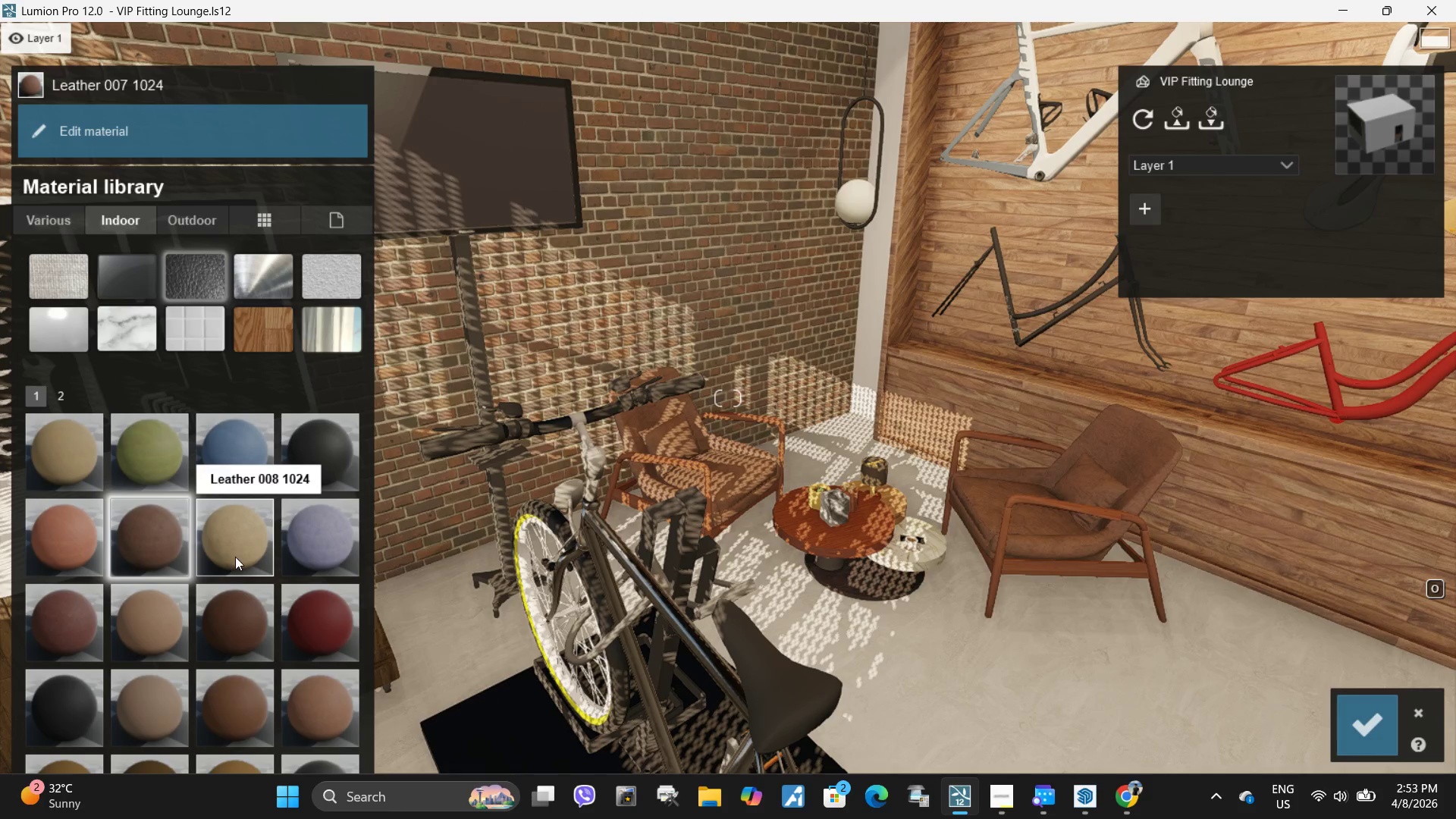 
left_click([242, 635])
 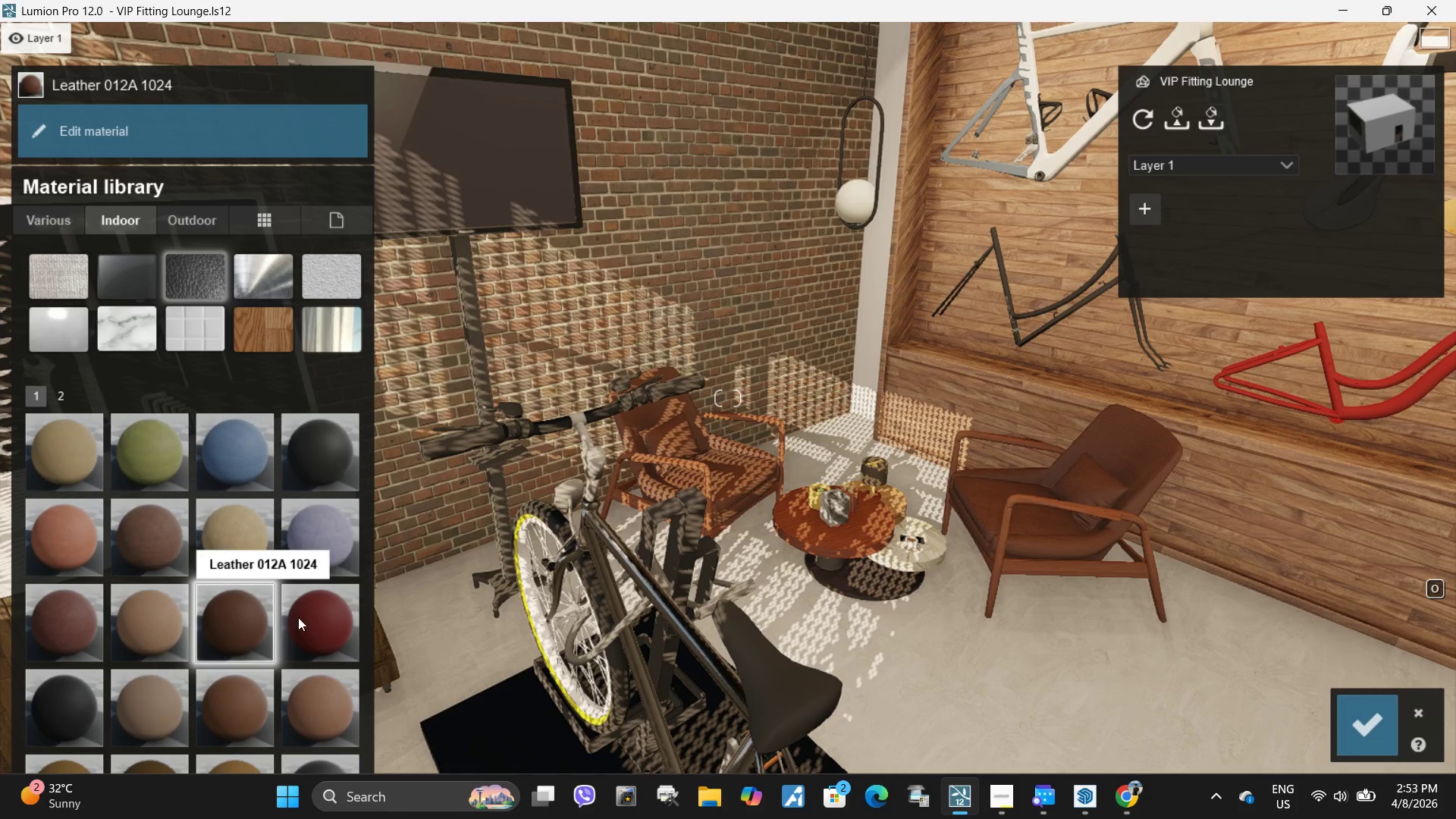 
hold_key(key=W, duration=0.55)
 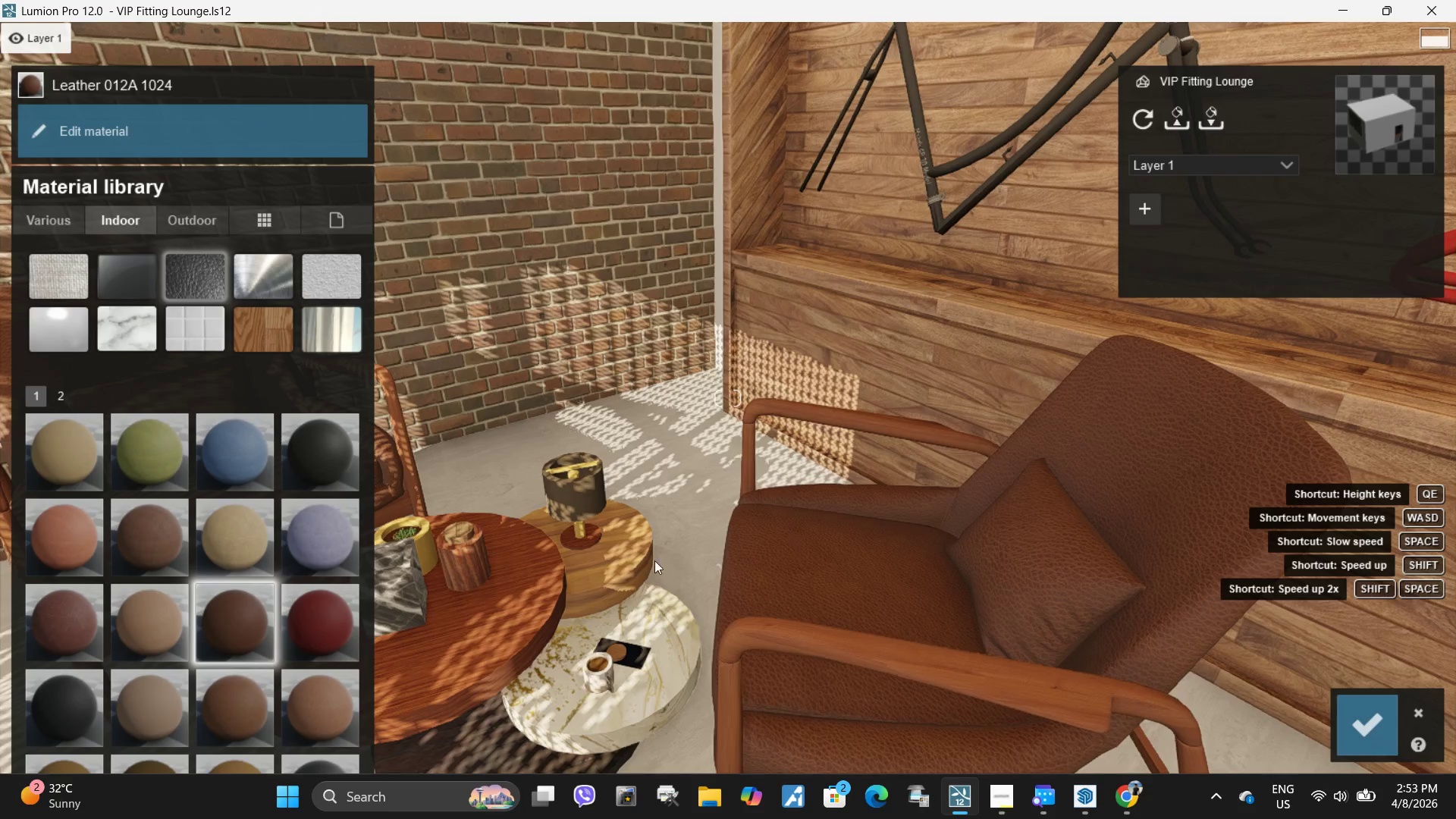 
type(dd)
 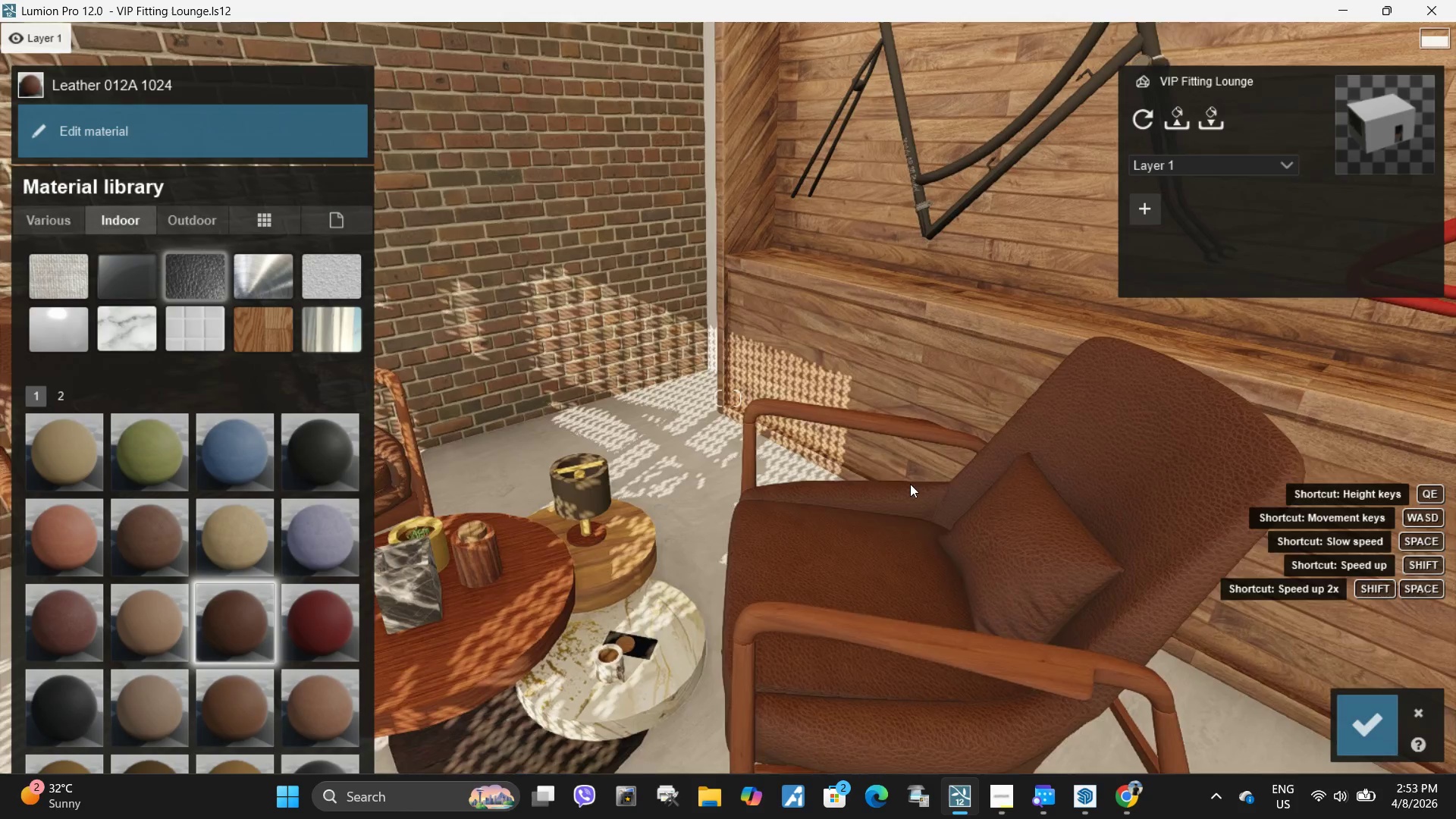 
right_click([910, 484])
 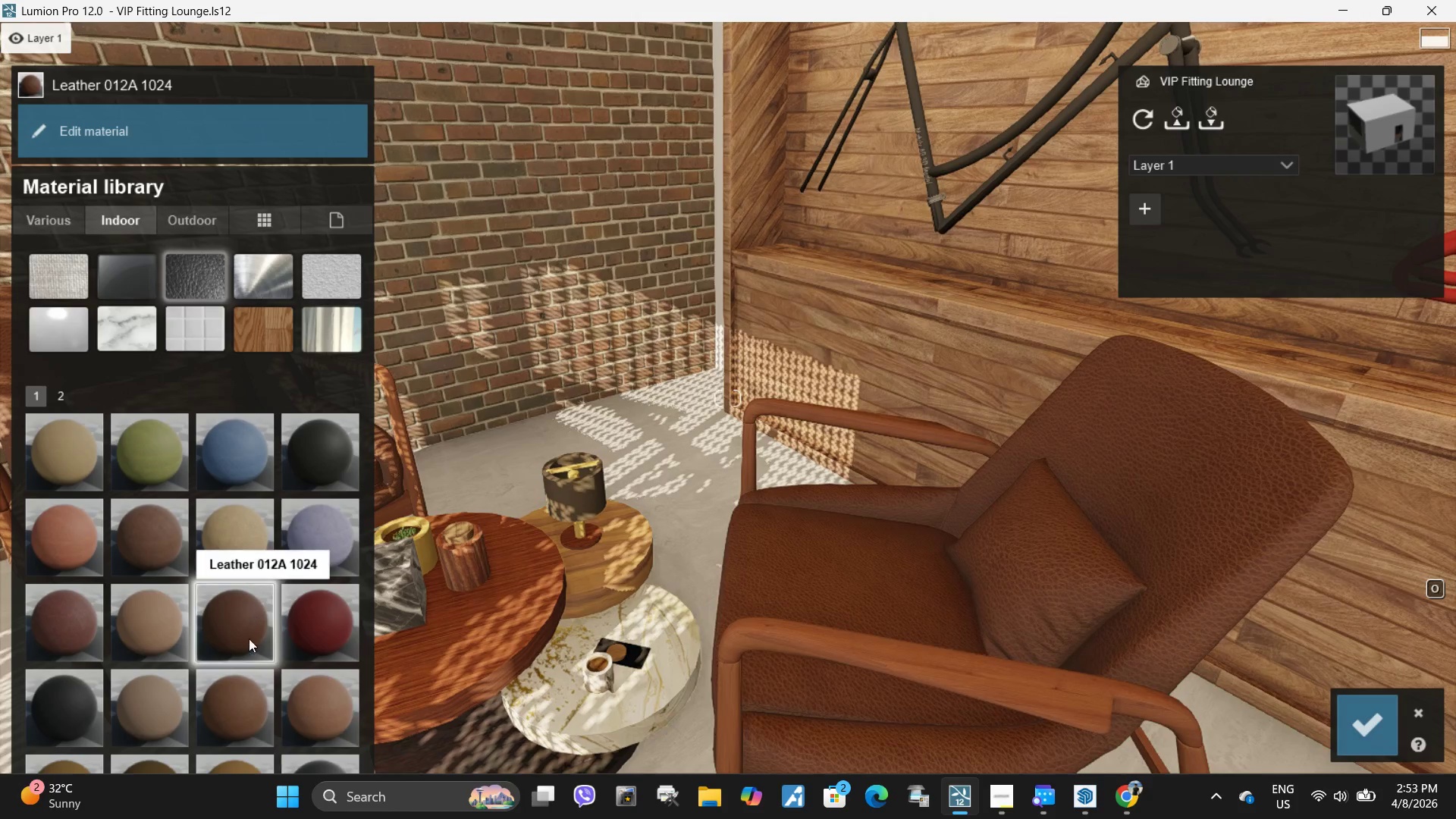 
scroll: coordinate [257, 635], scroll_direction: down, amount: 2.0
 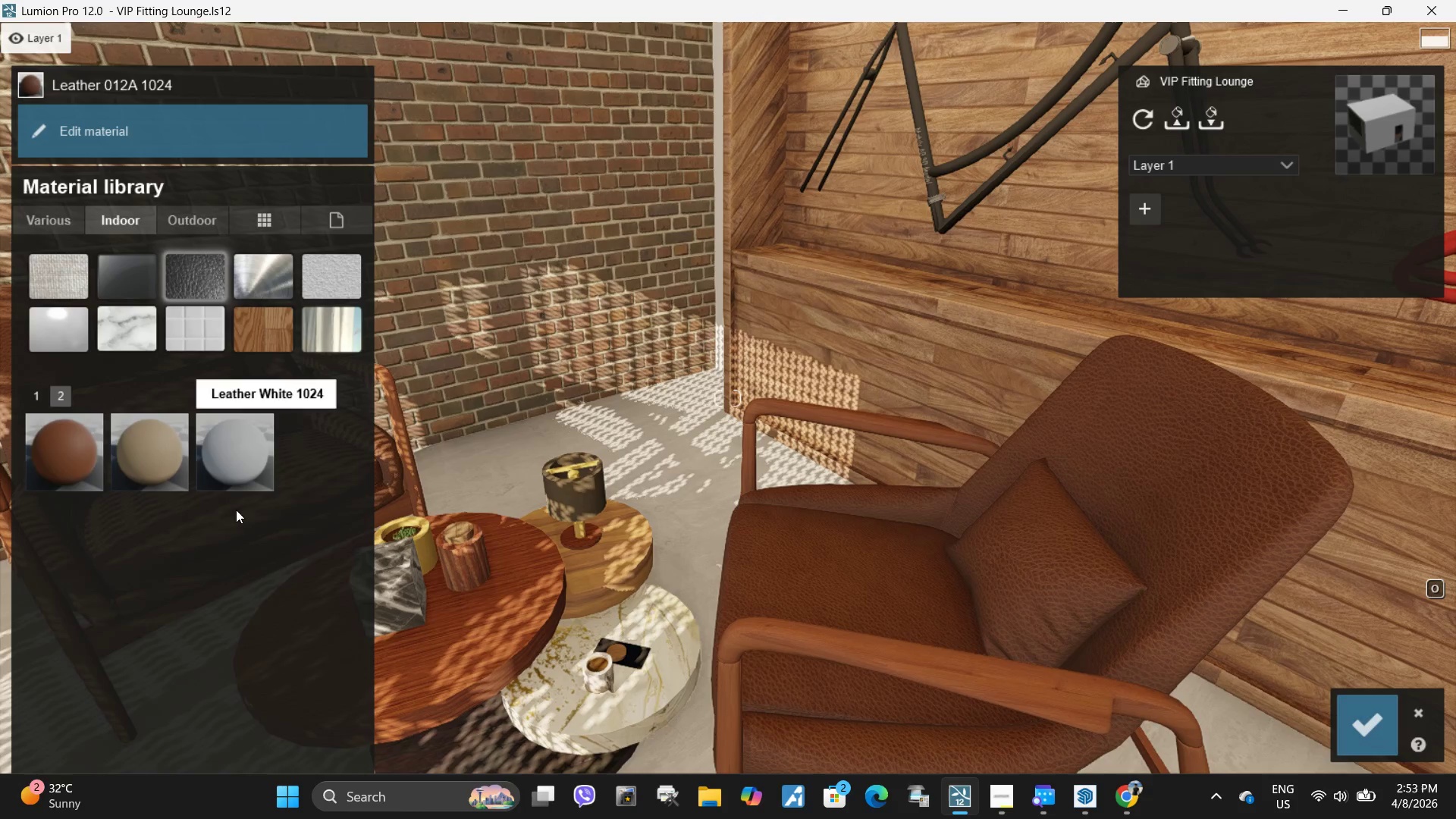 
scroll: coordinate [127, 564], scroll_direction: none, amount: 0.0
 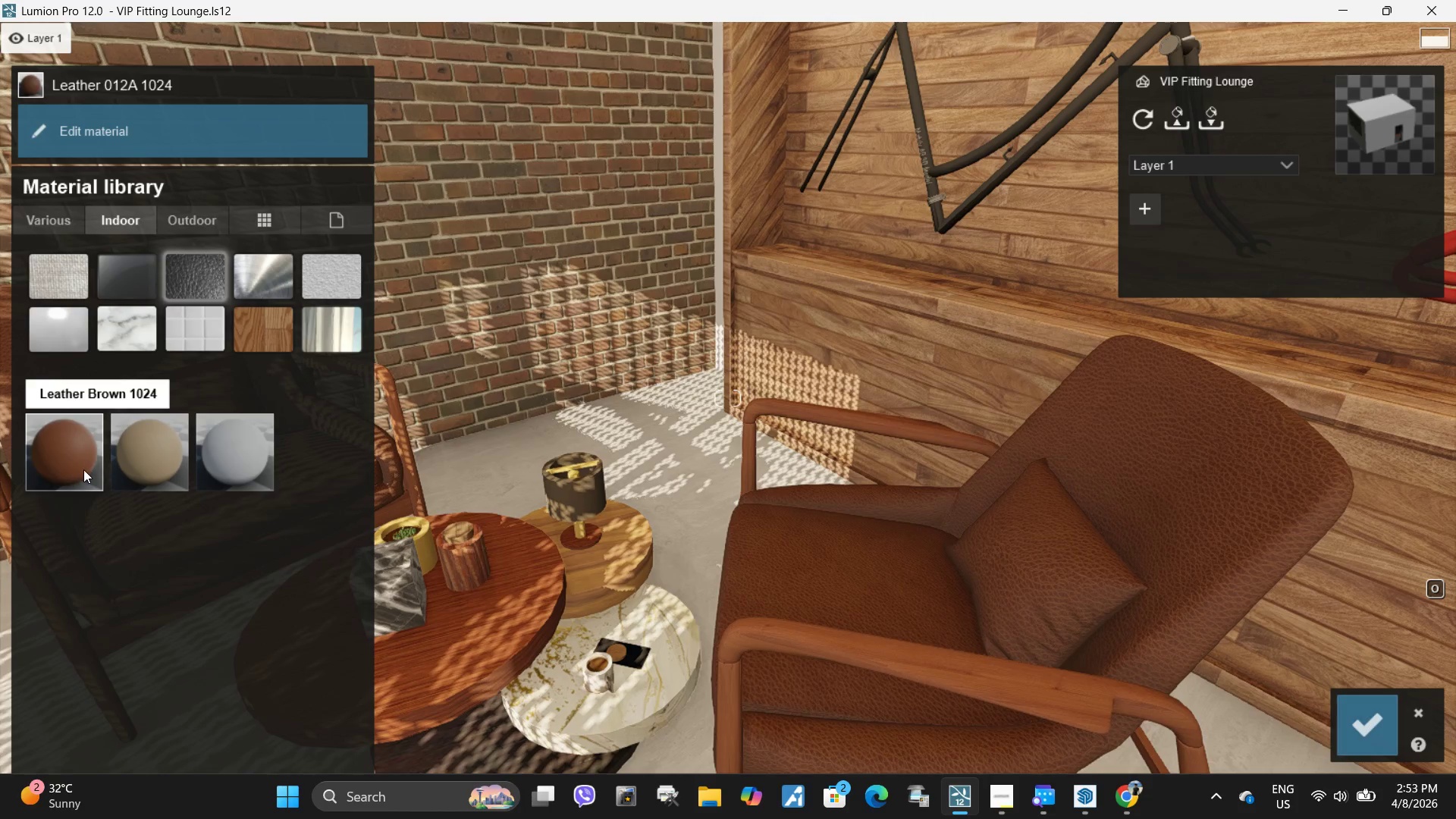 
left_click([83, 469])
 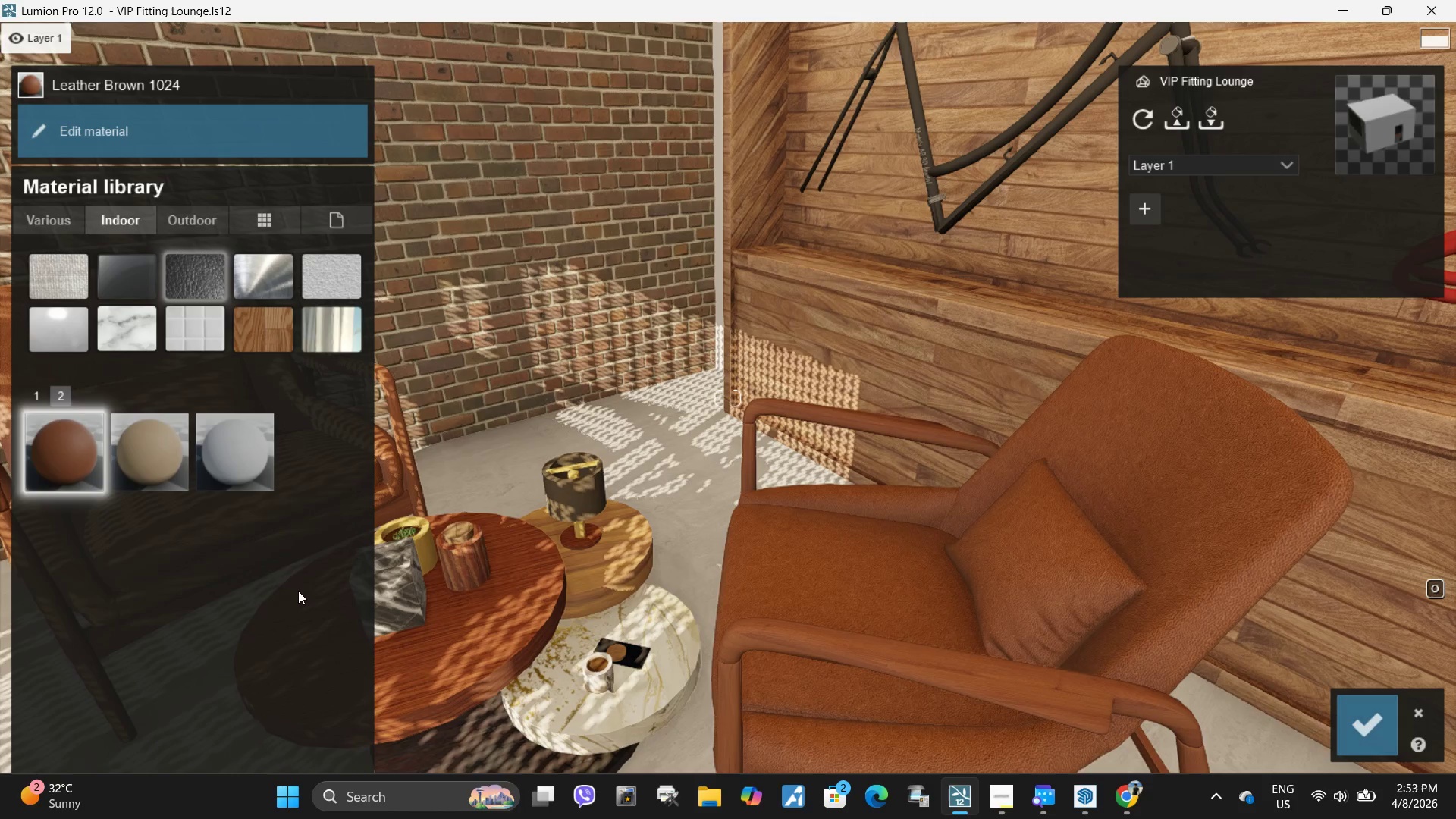 
hold_key(key=S, duration=0.47)
 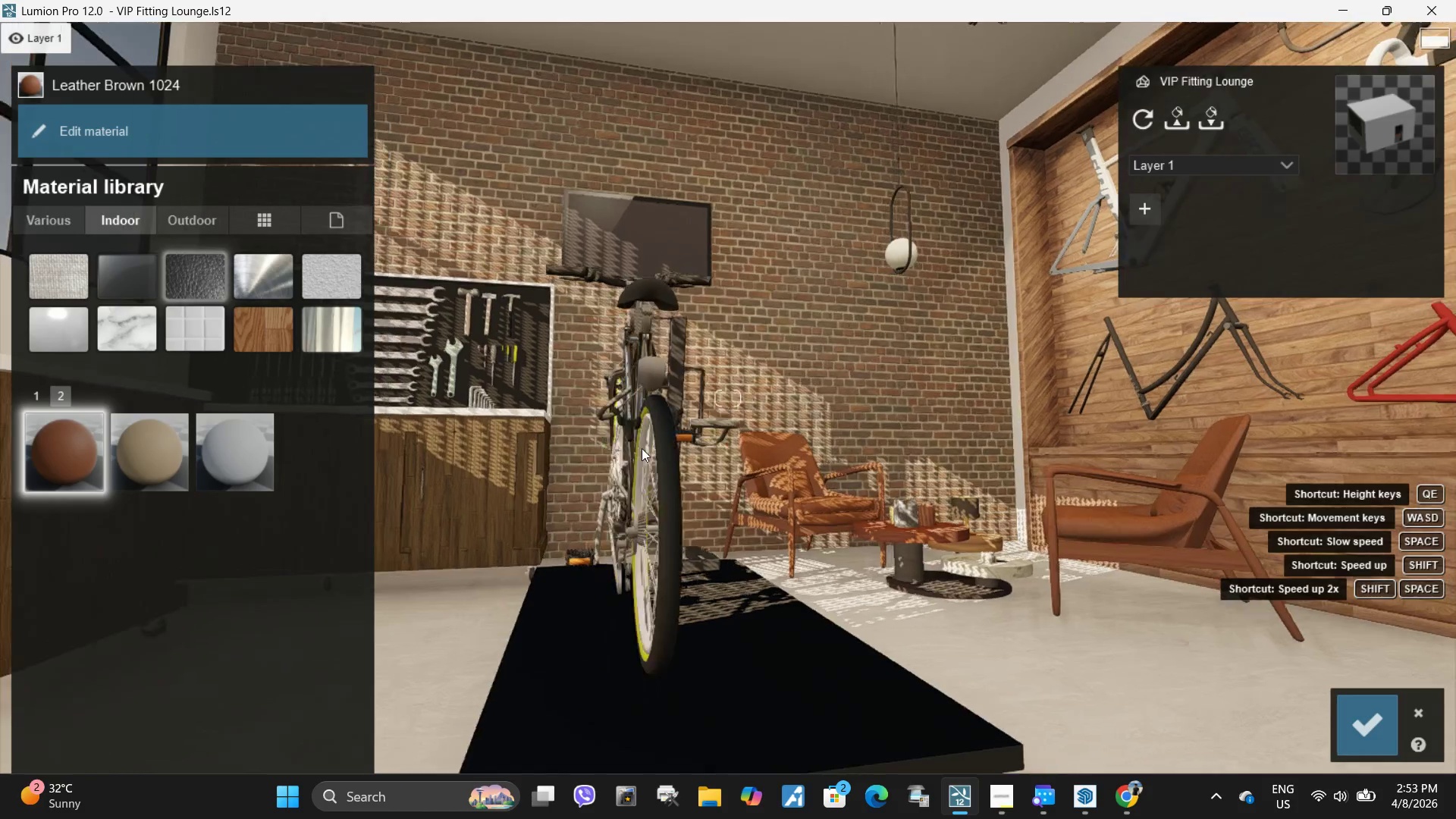 
type(eaaq)
 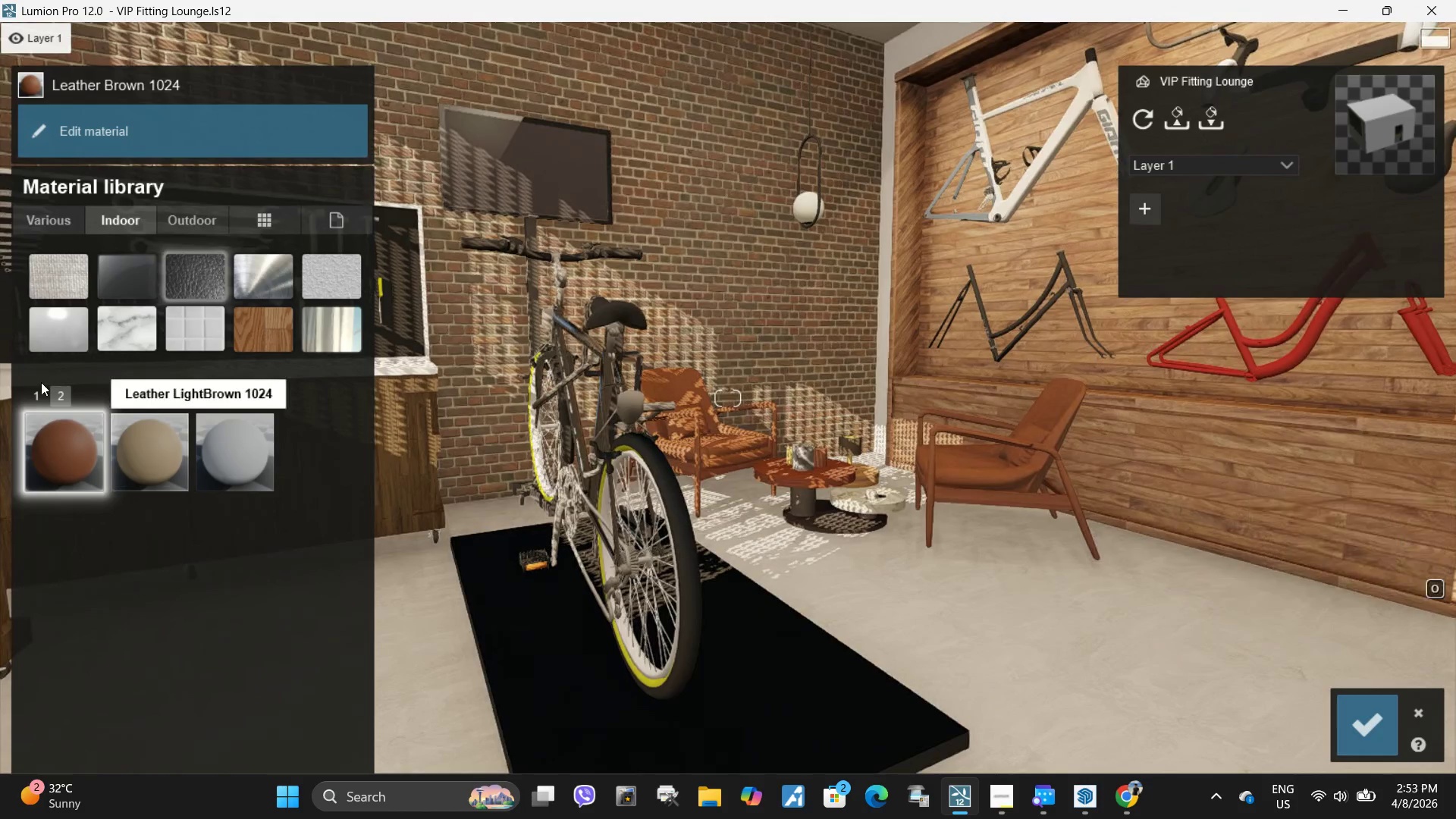 
left_click([39, 393])
 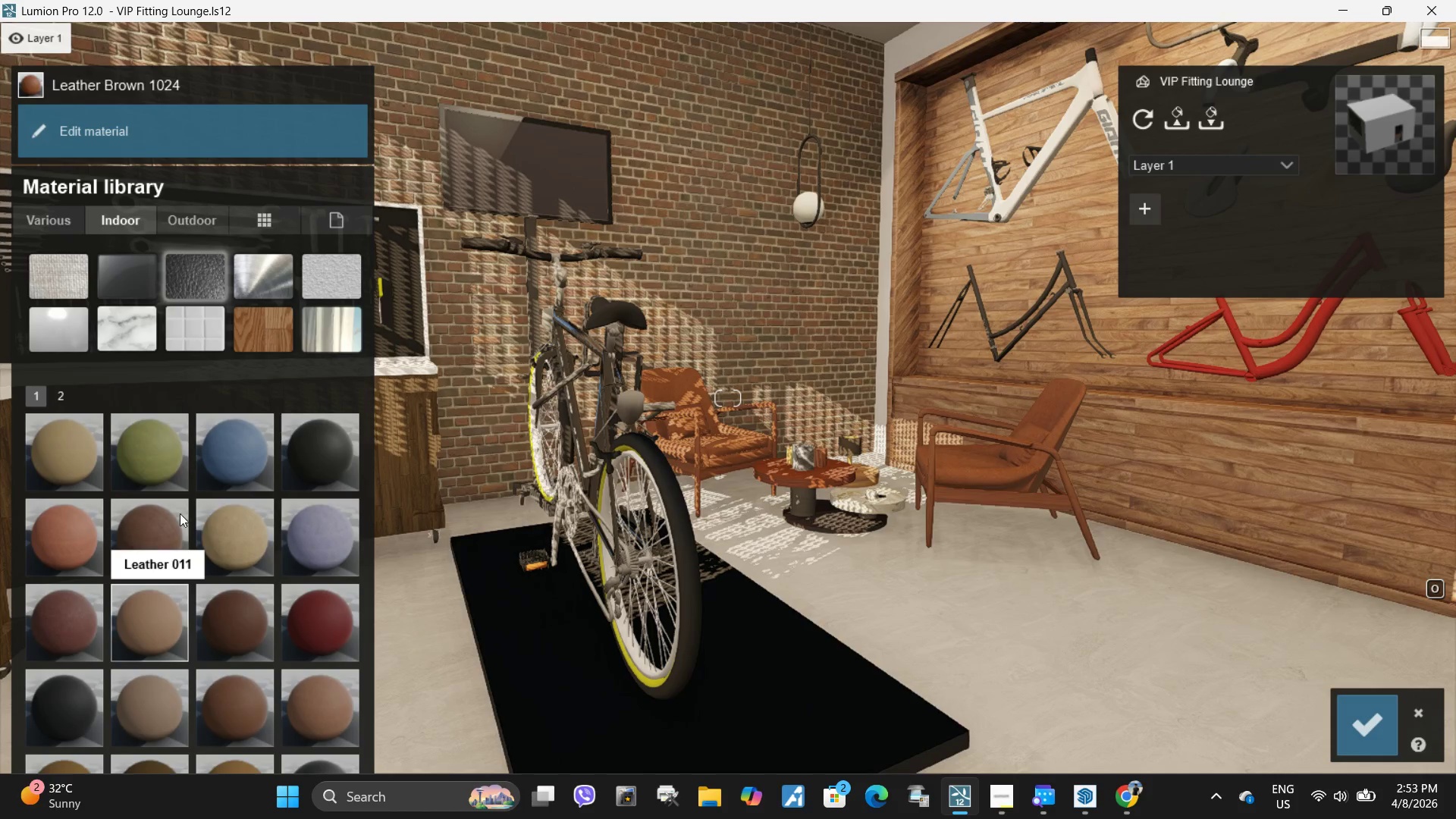 
left_click([156, 529])
 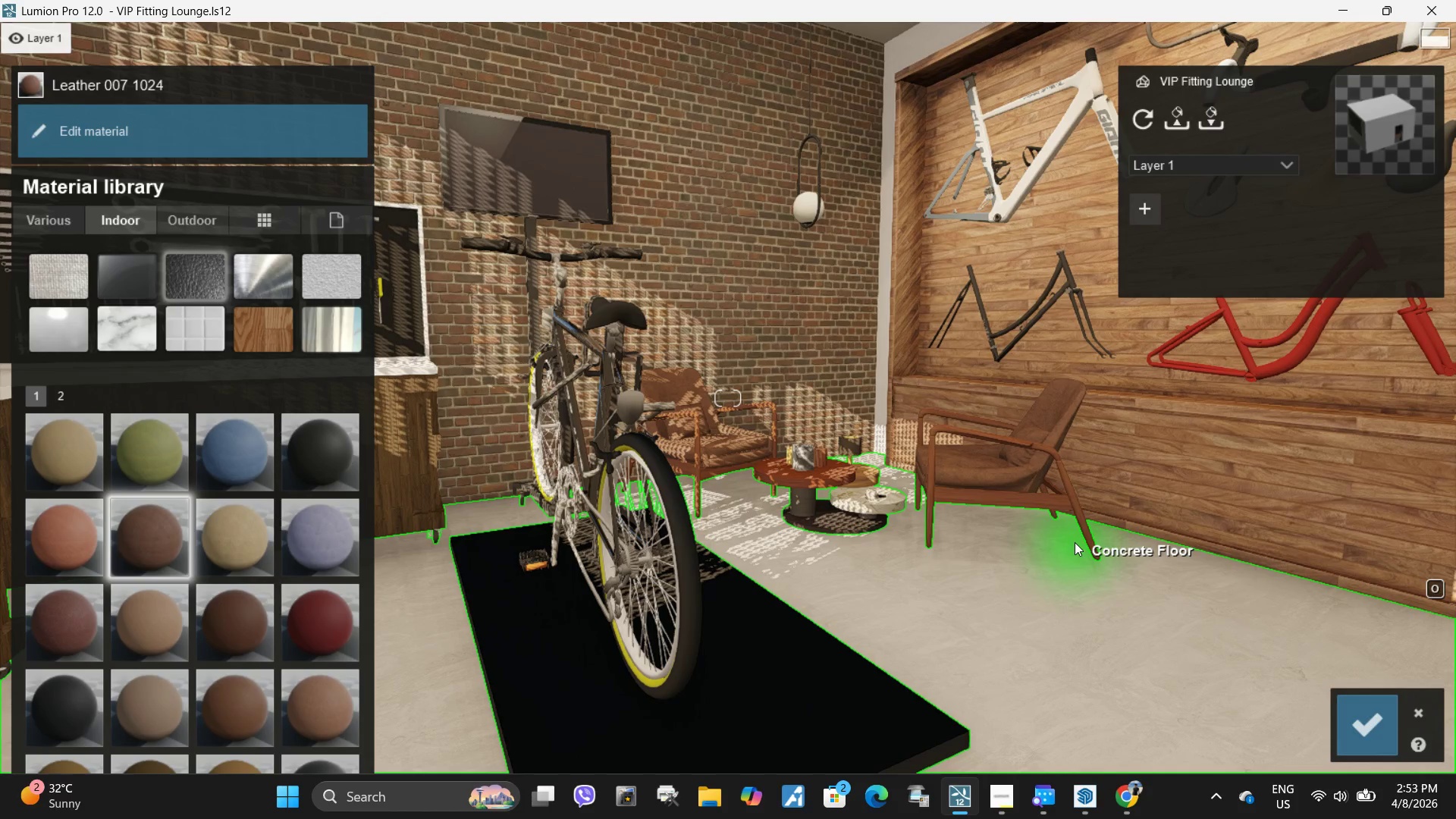 
hold_key(key=W, duration=0.84)
 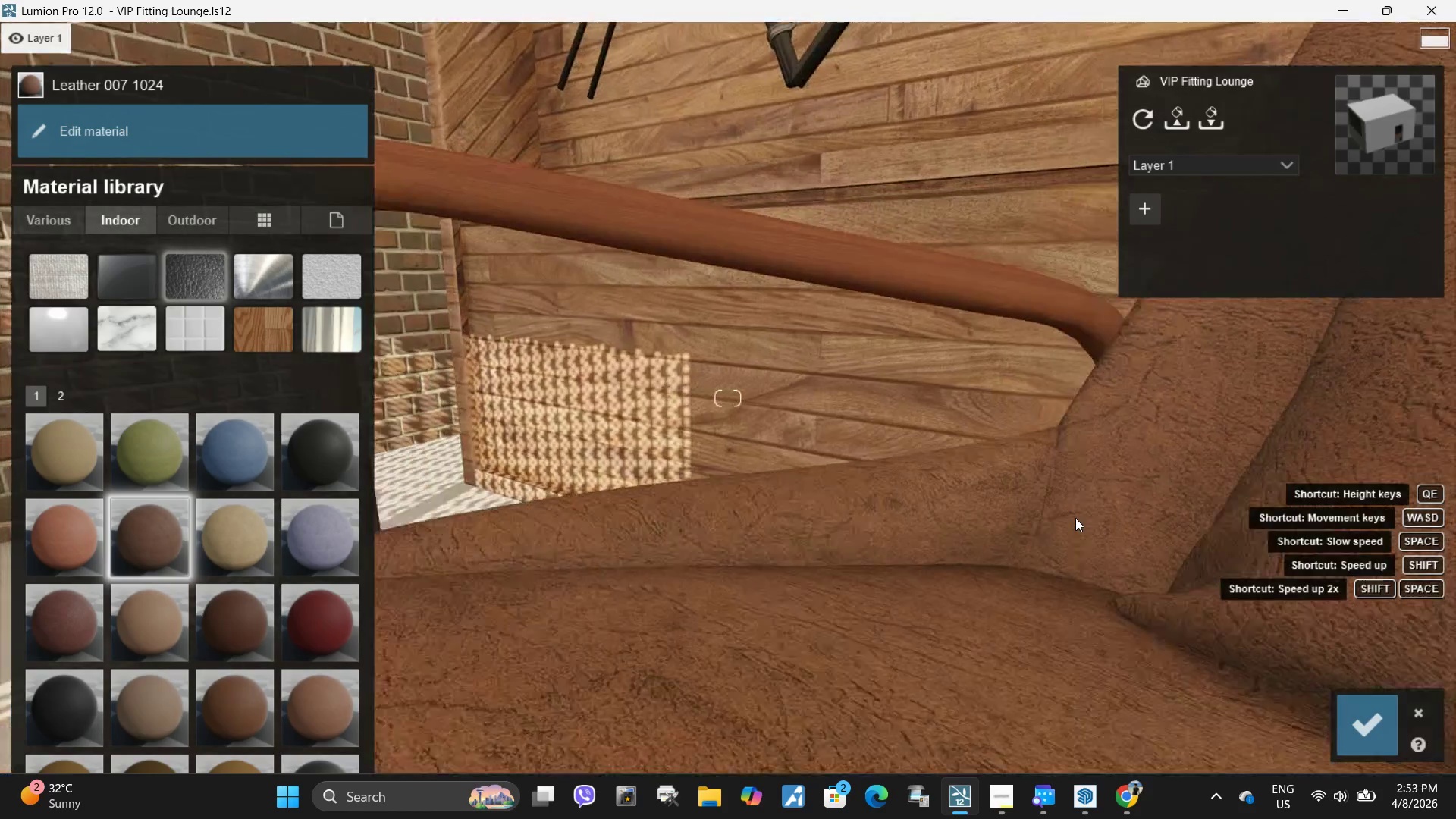 
type(dda)
 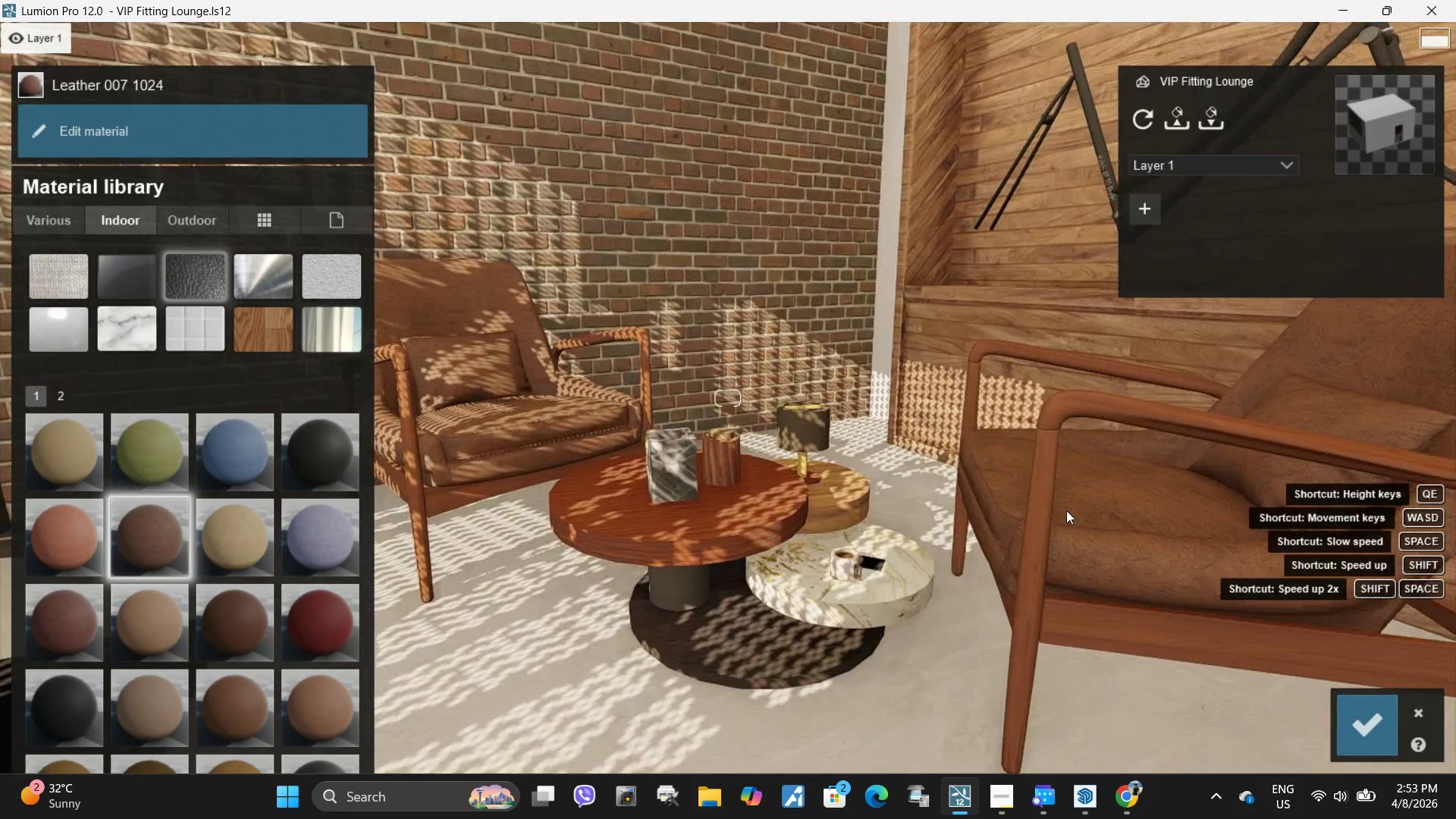 
hold_key(key=S, duration=0.36)
 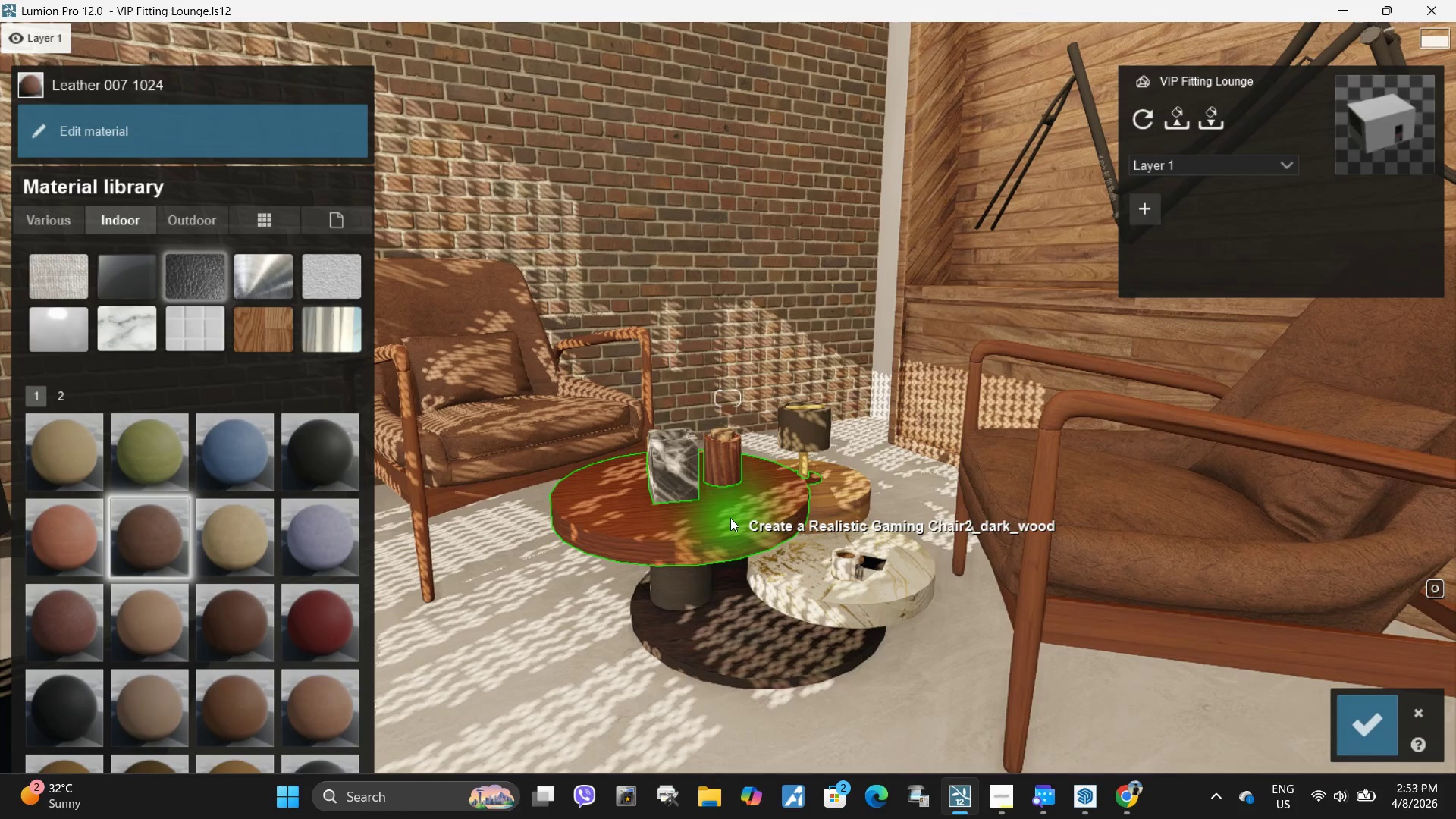 
left_click([730, 518])
 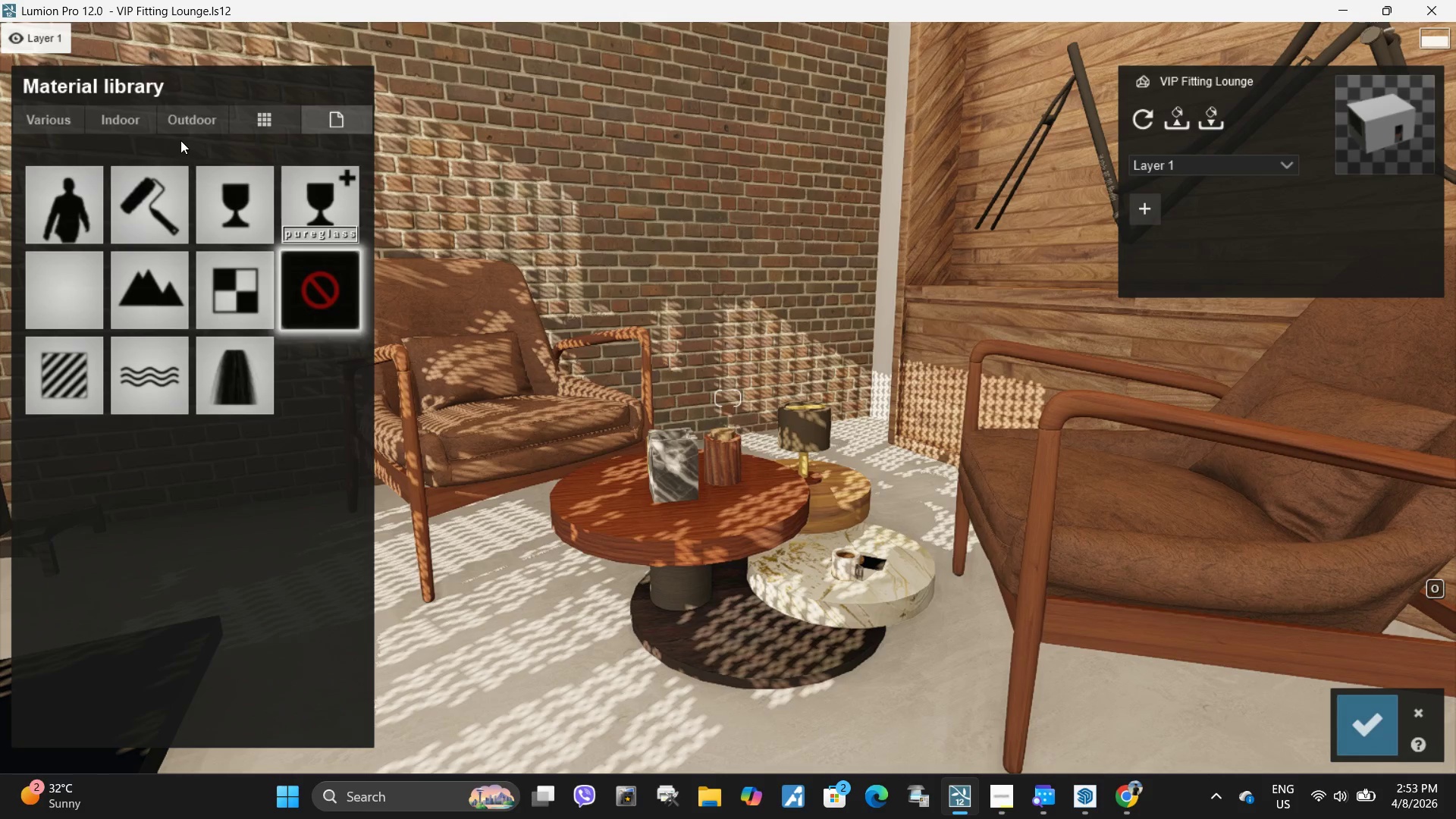 
left_click([142, 121])
 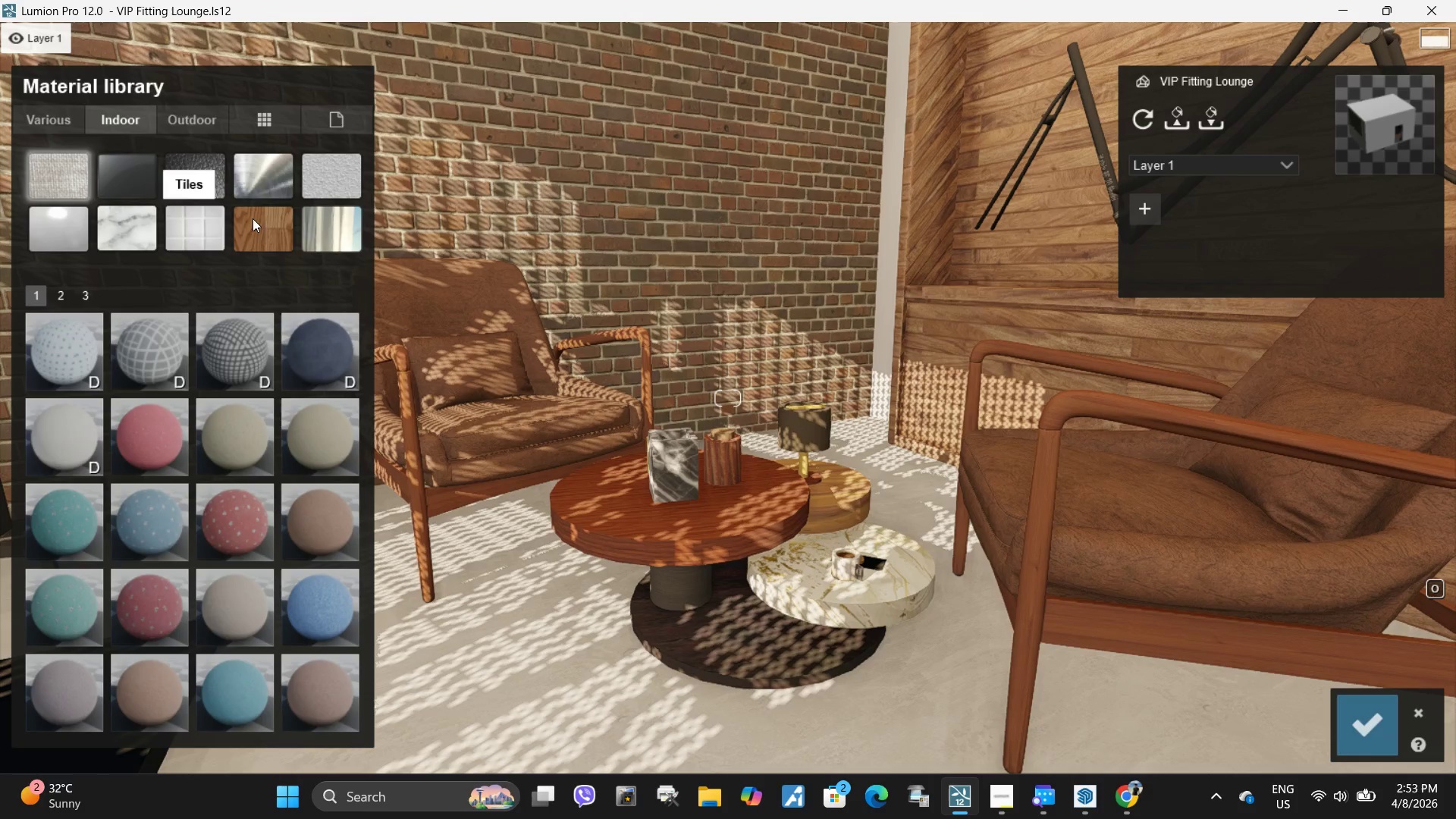 
left_click([262, 221])
 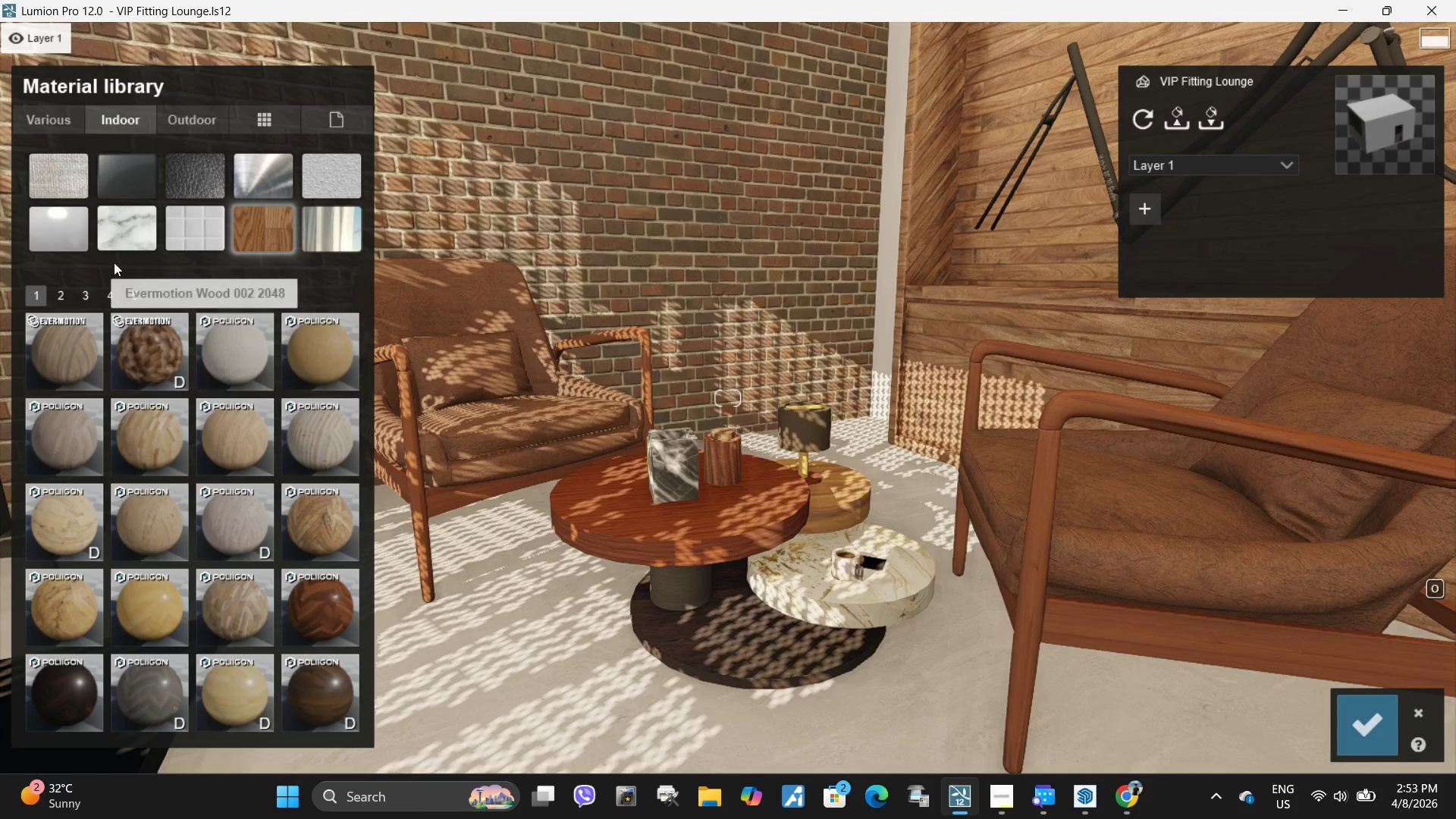 
left_click([56, 293])
 